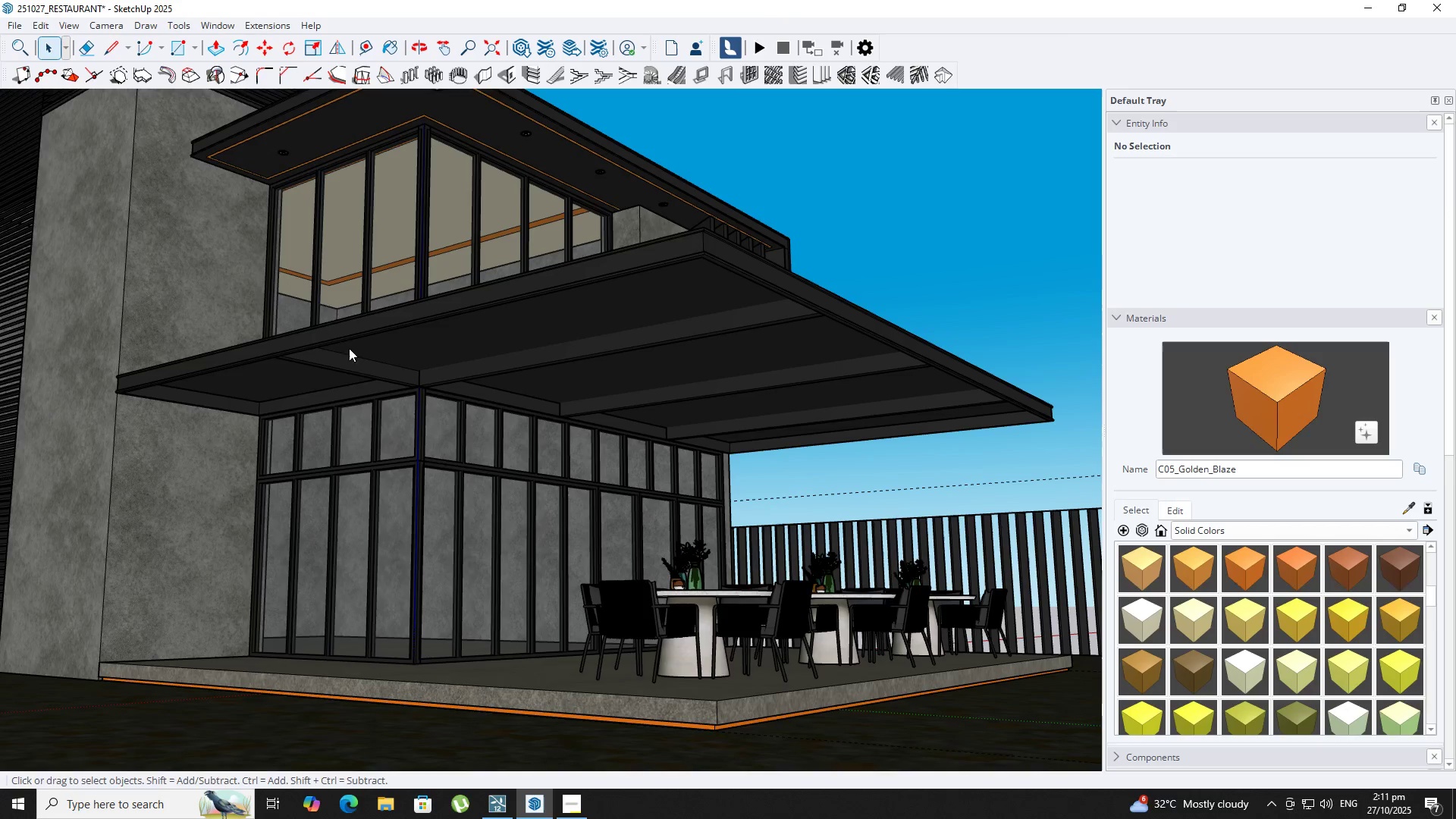 
scroll: coordinate [332, 368], scroll_direction: up, amount: 13.0
 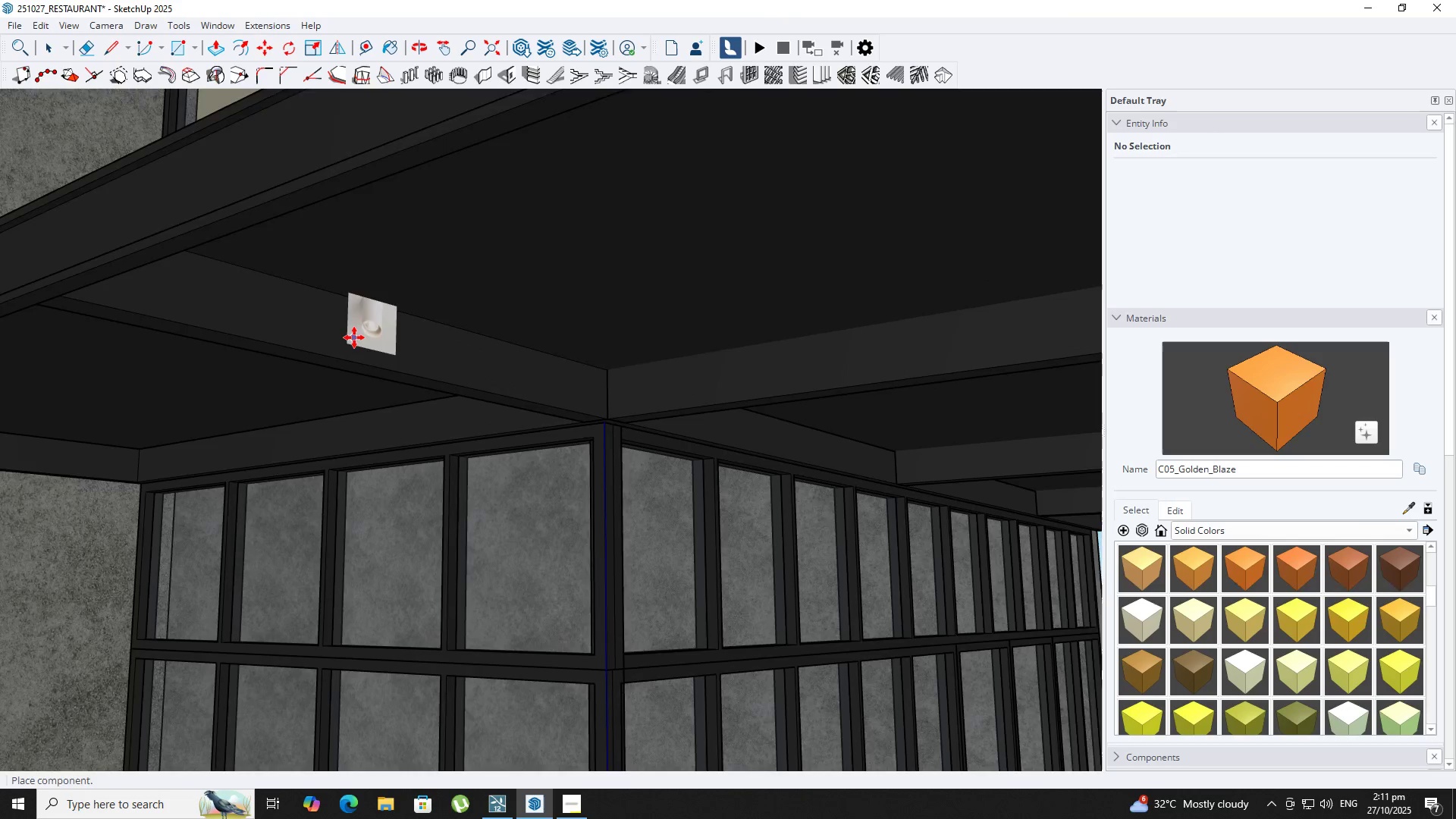 
scroll: coordinate [391, 362], scroll_direction: down, amount: 14.0
 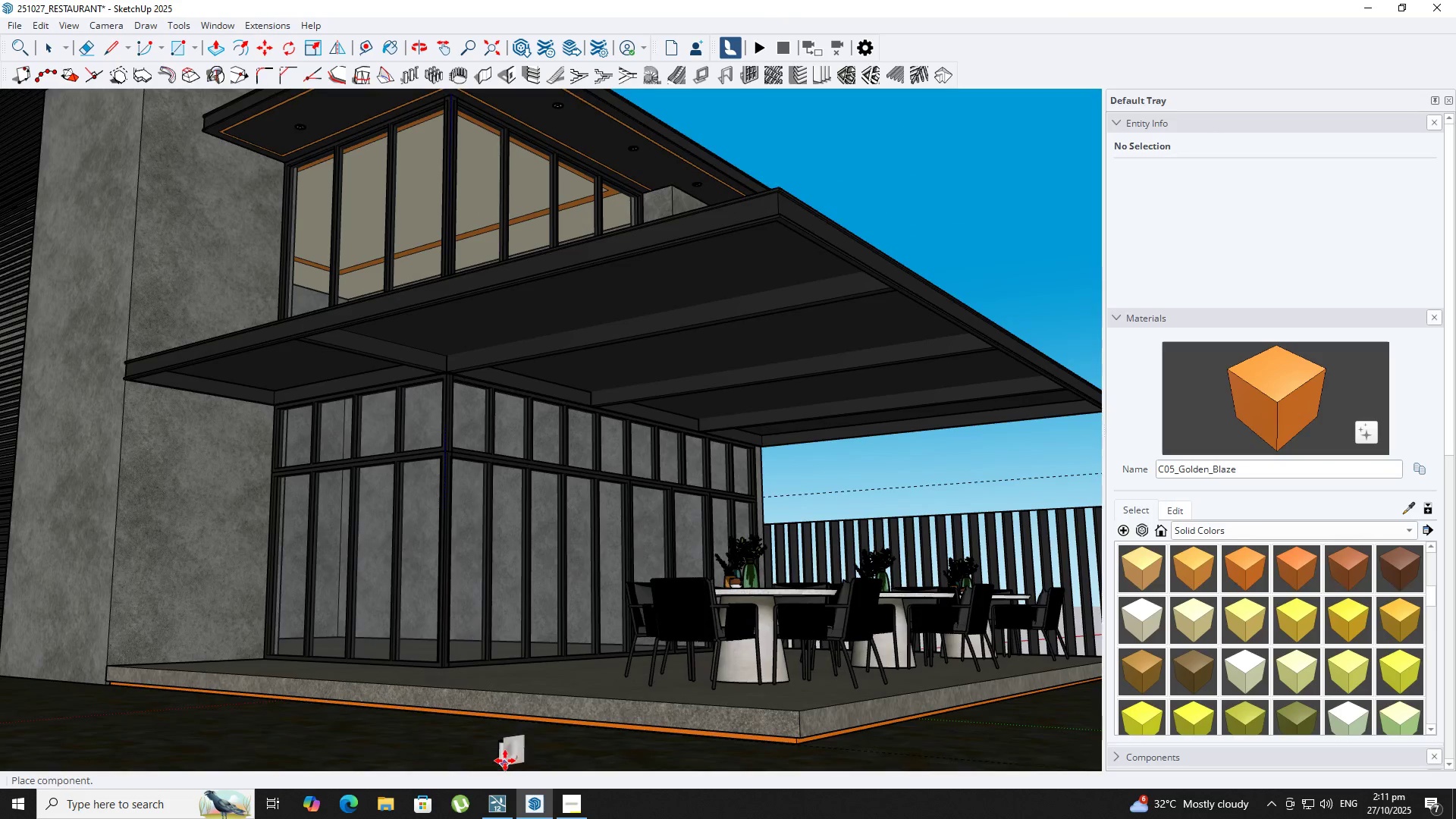 
scroll: coordinate [553, 676], scroll_direction: up, amount: 4.0
 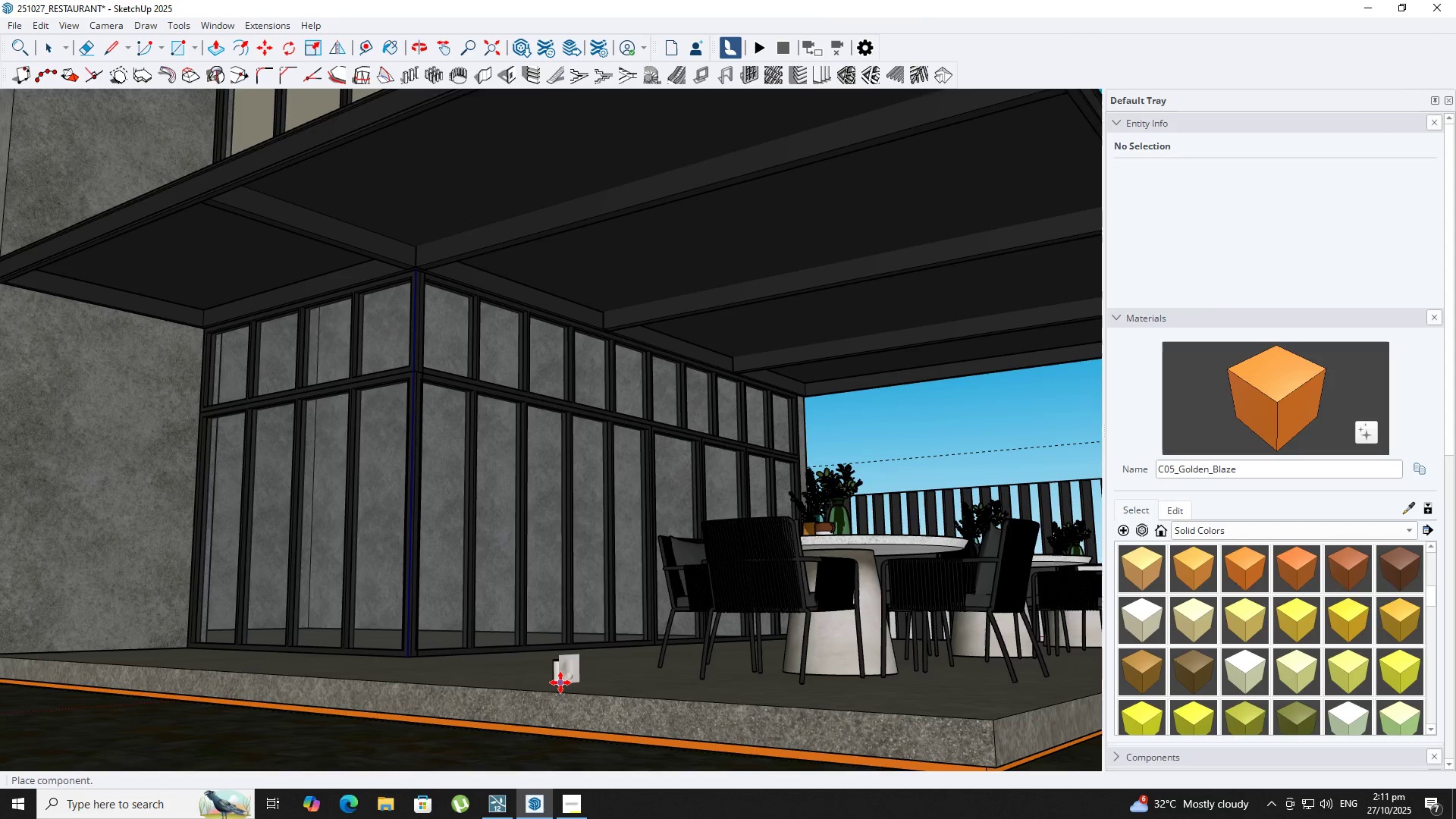 
left_click([560, 682])
 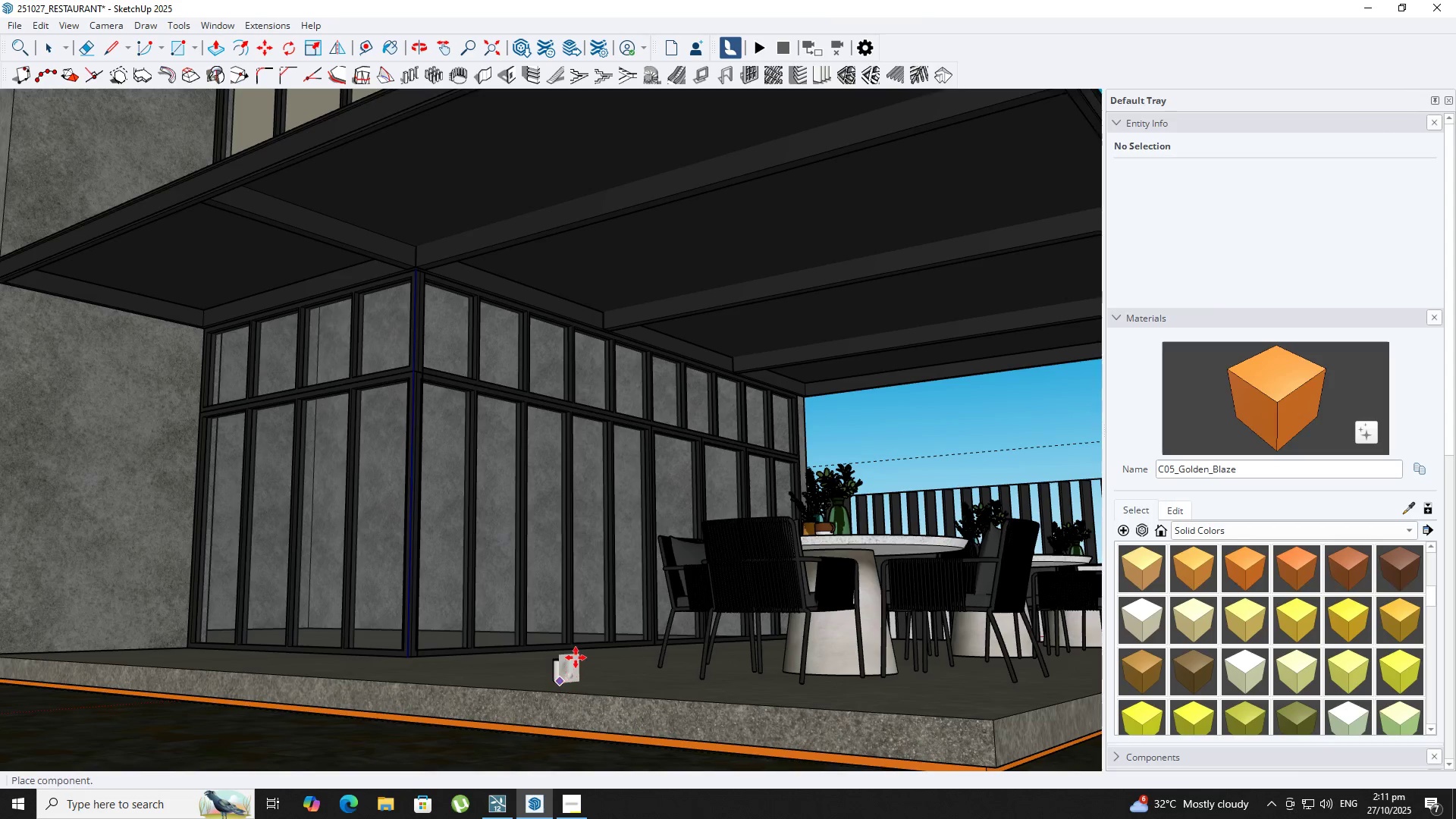 
scroll: coordinate [576, 660], scroll_direction: up, amount: 11.0
 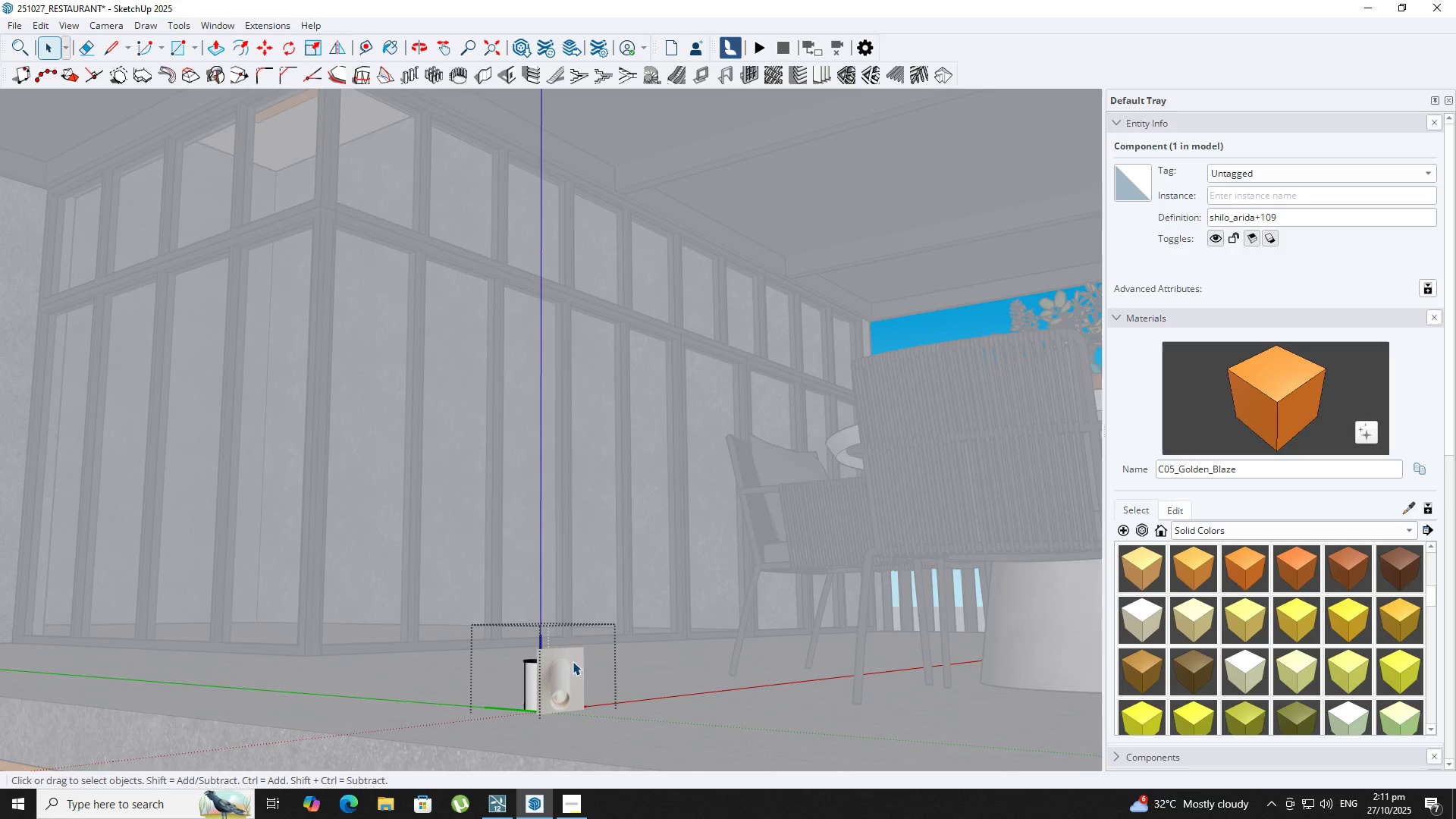 
key(Space)
 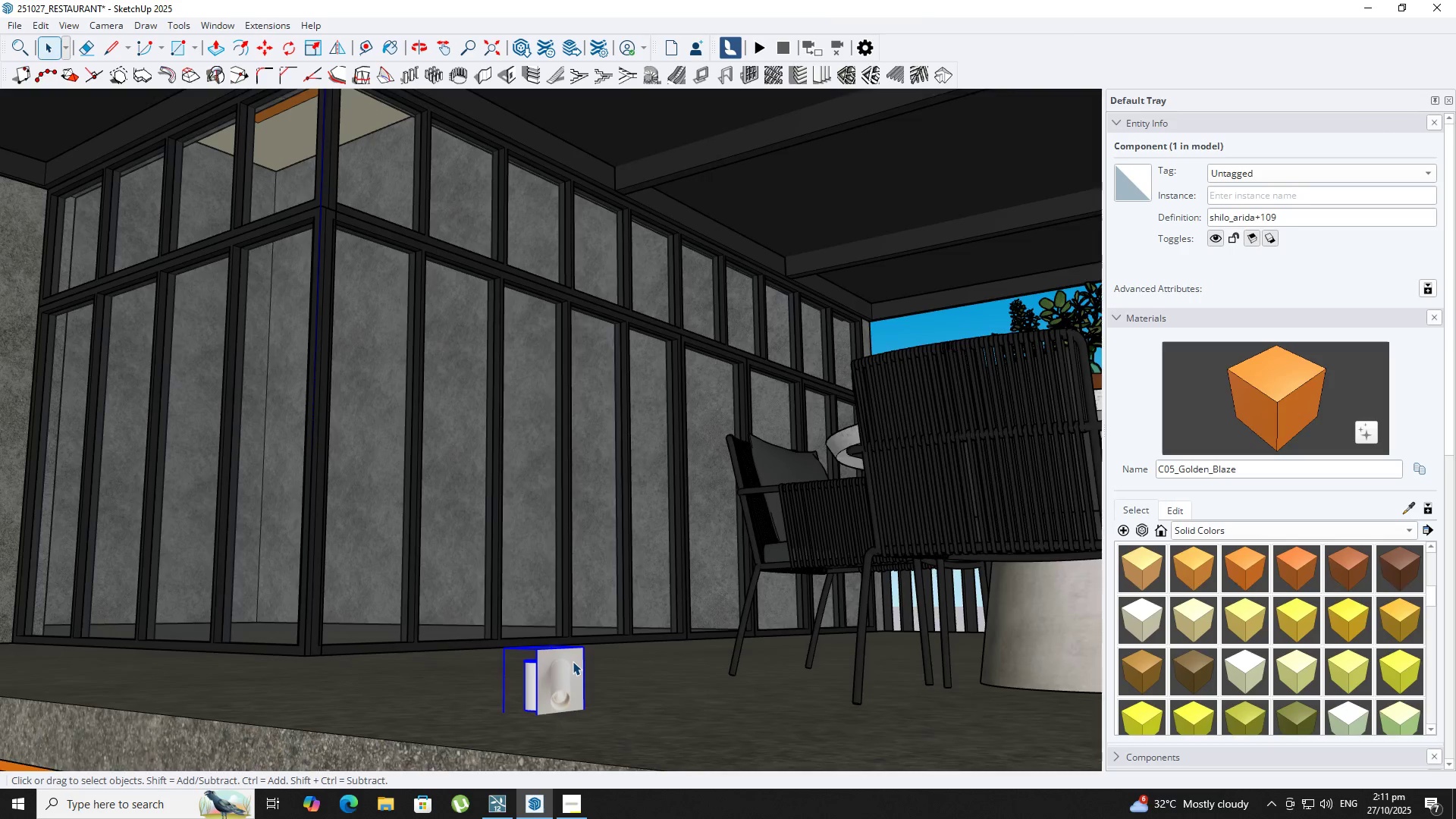 
double_click([573, 661])
 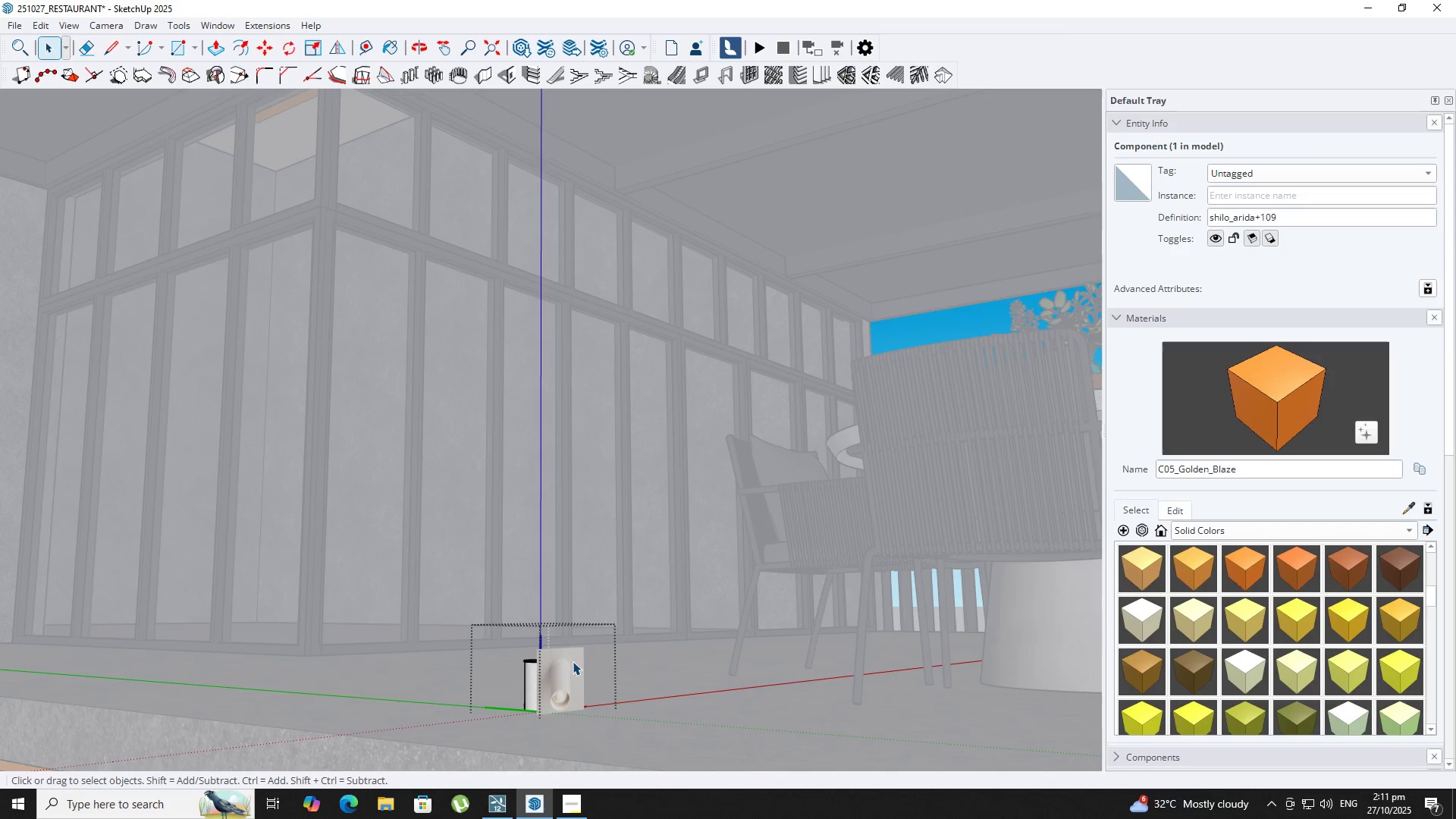 
triple_click([573, 661])
 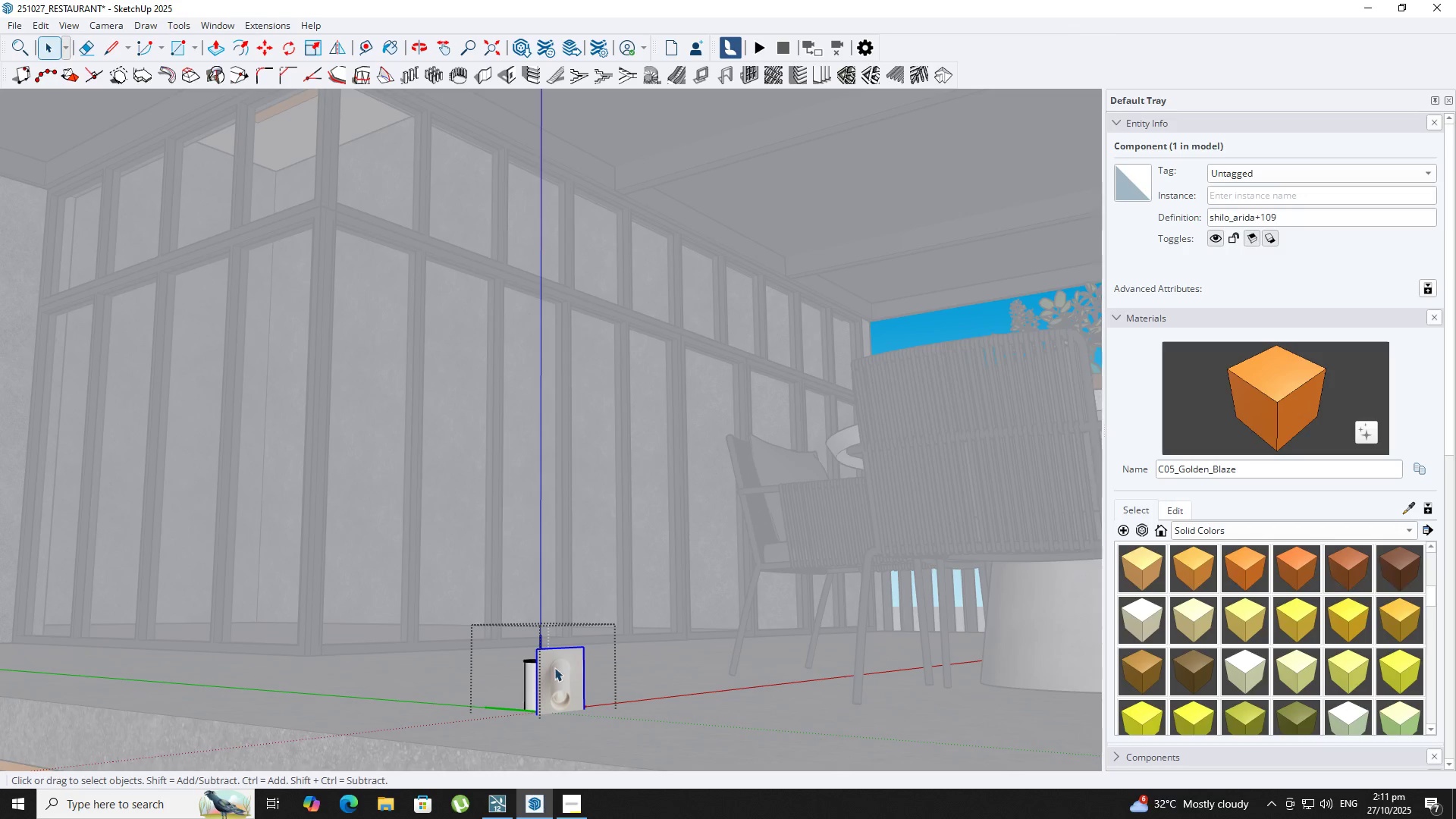 
key(Delete)
 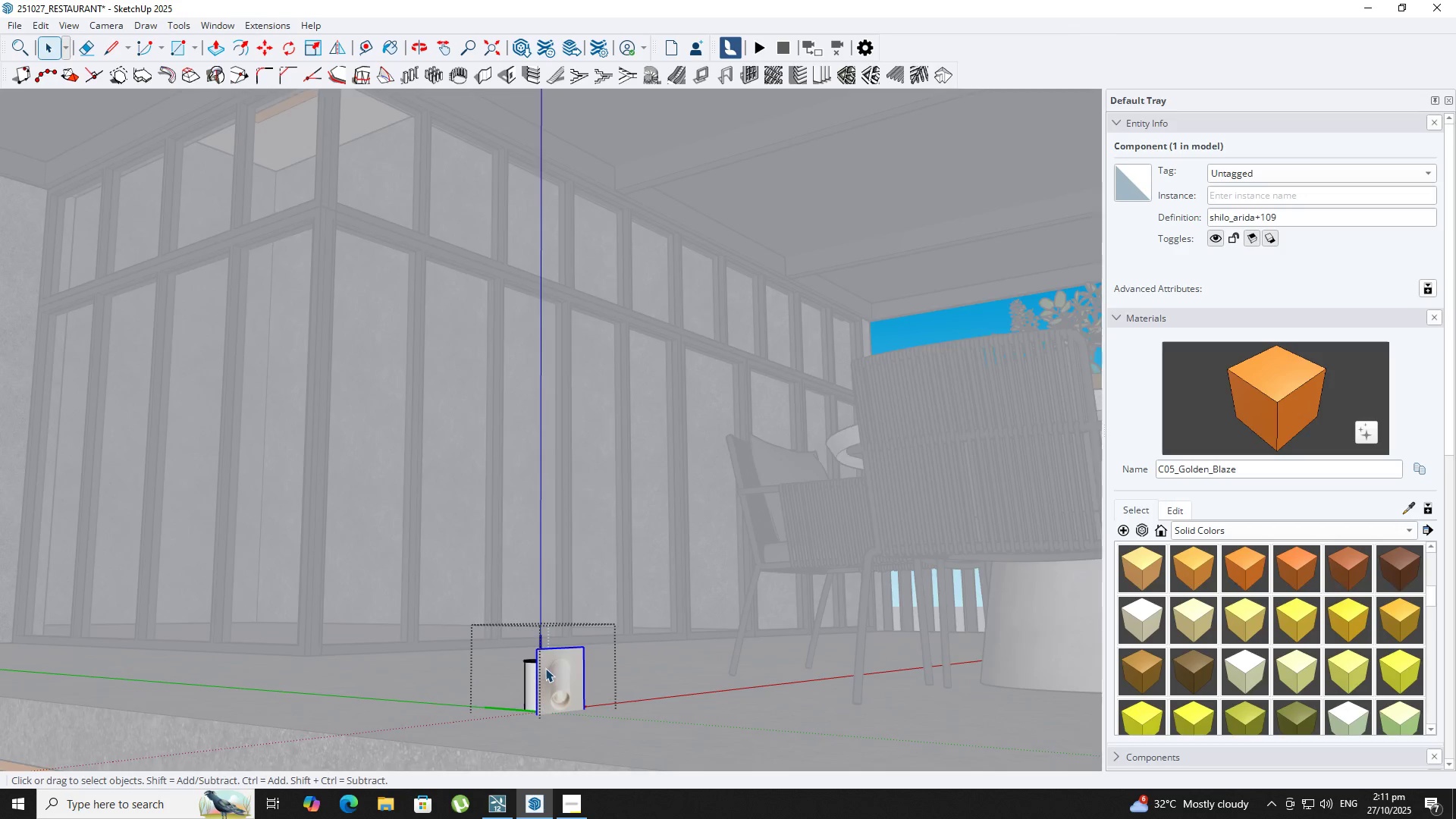 
scroll: coordinate [545, 668], scroll_direction: up, amount: 3.0
 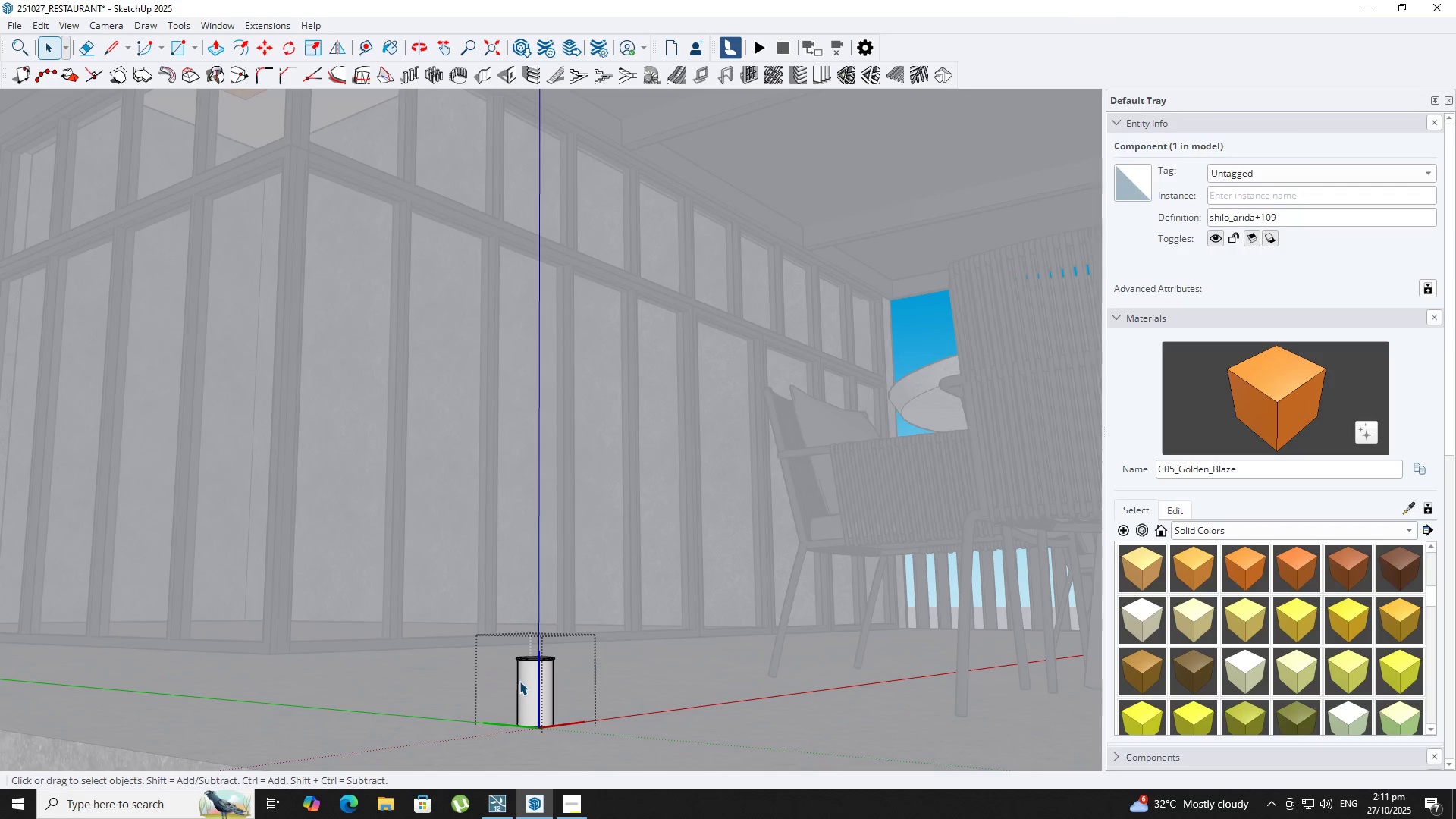 
key(B)
 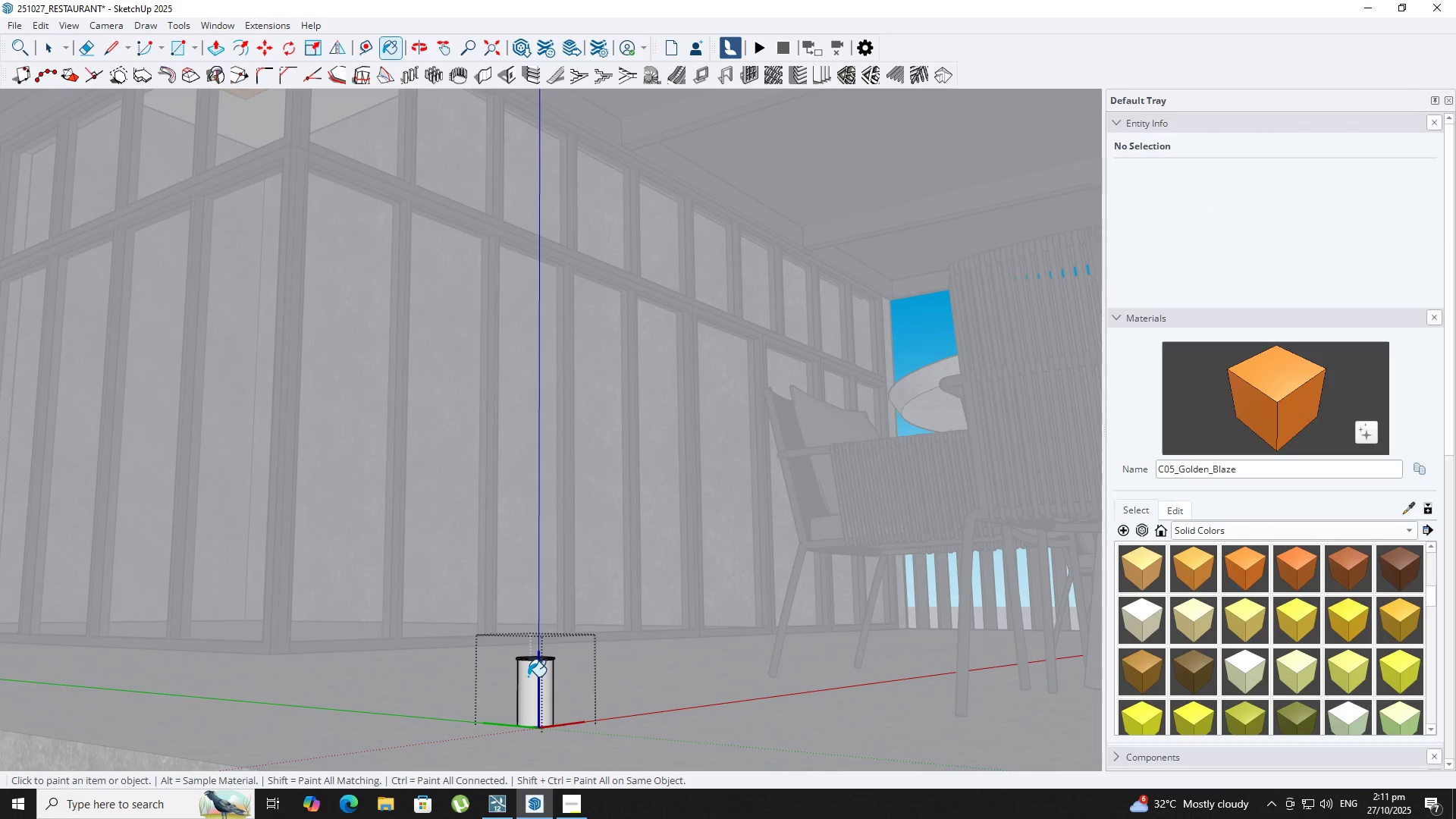 
key(Alt+AltLeft)
 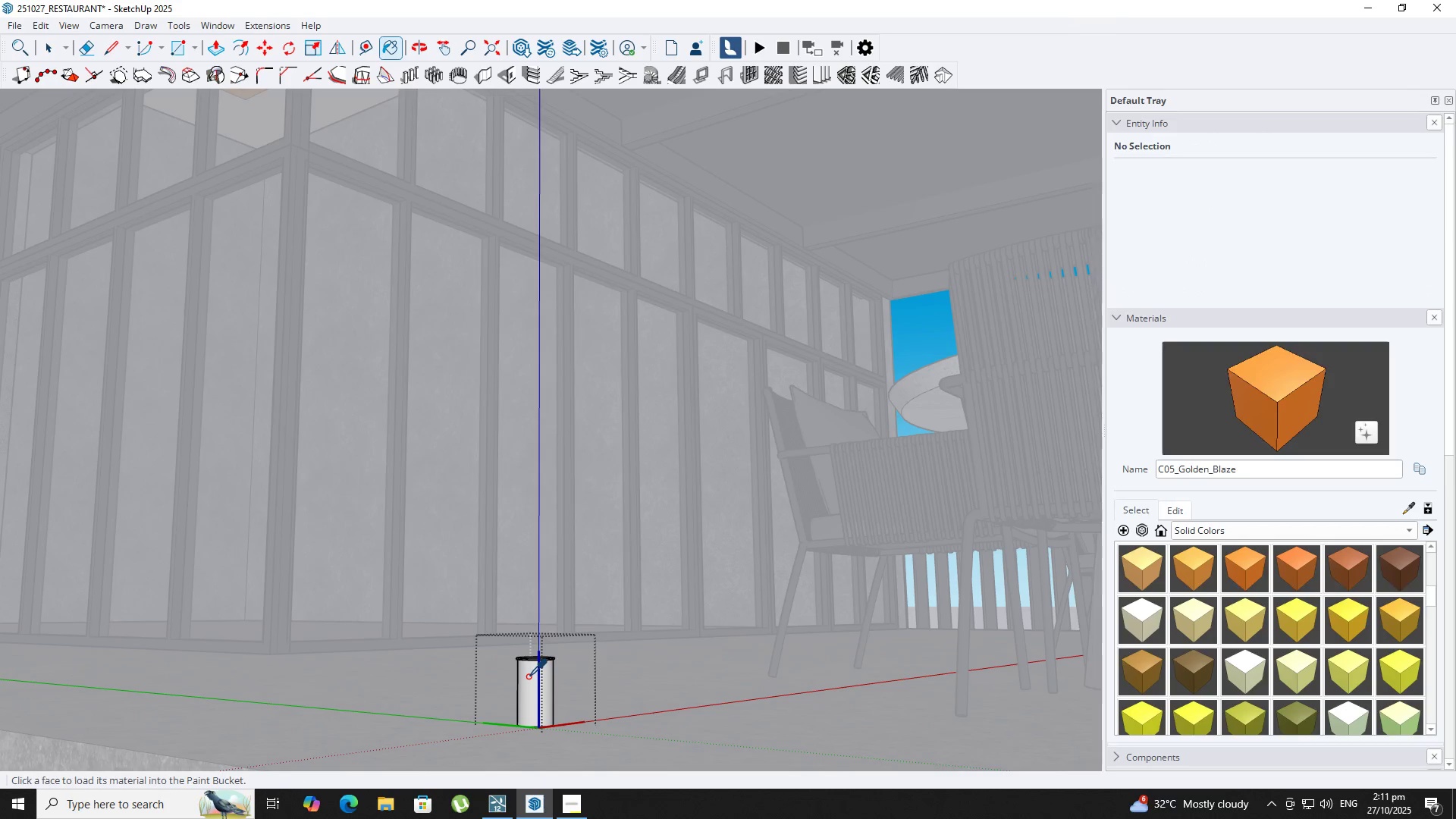 
left_click([528, 676])
 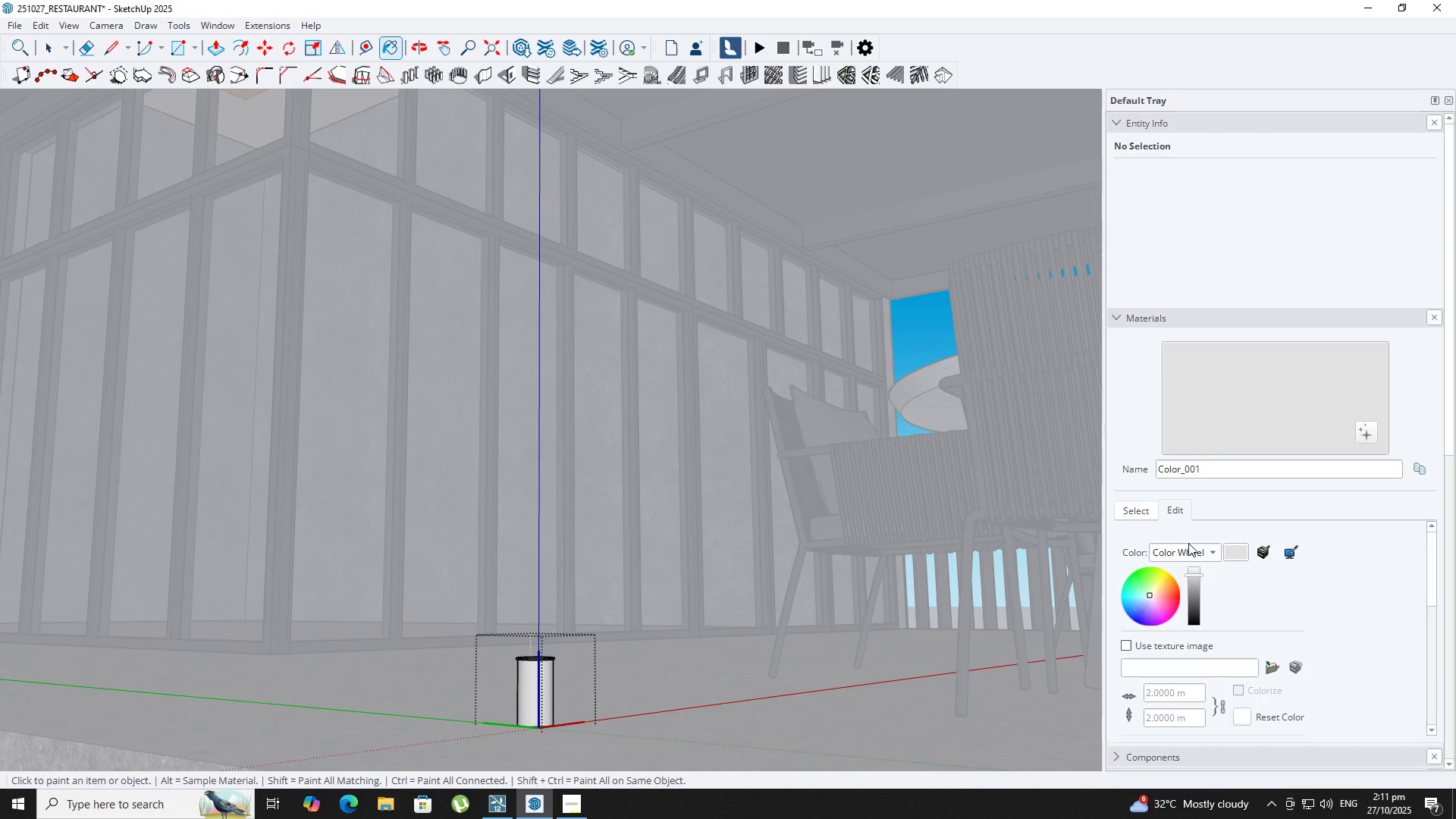 
left_click_drag(start_coordinate=[1197, 592], to_coordinate=[1199, 614])
 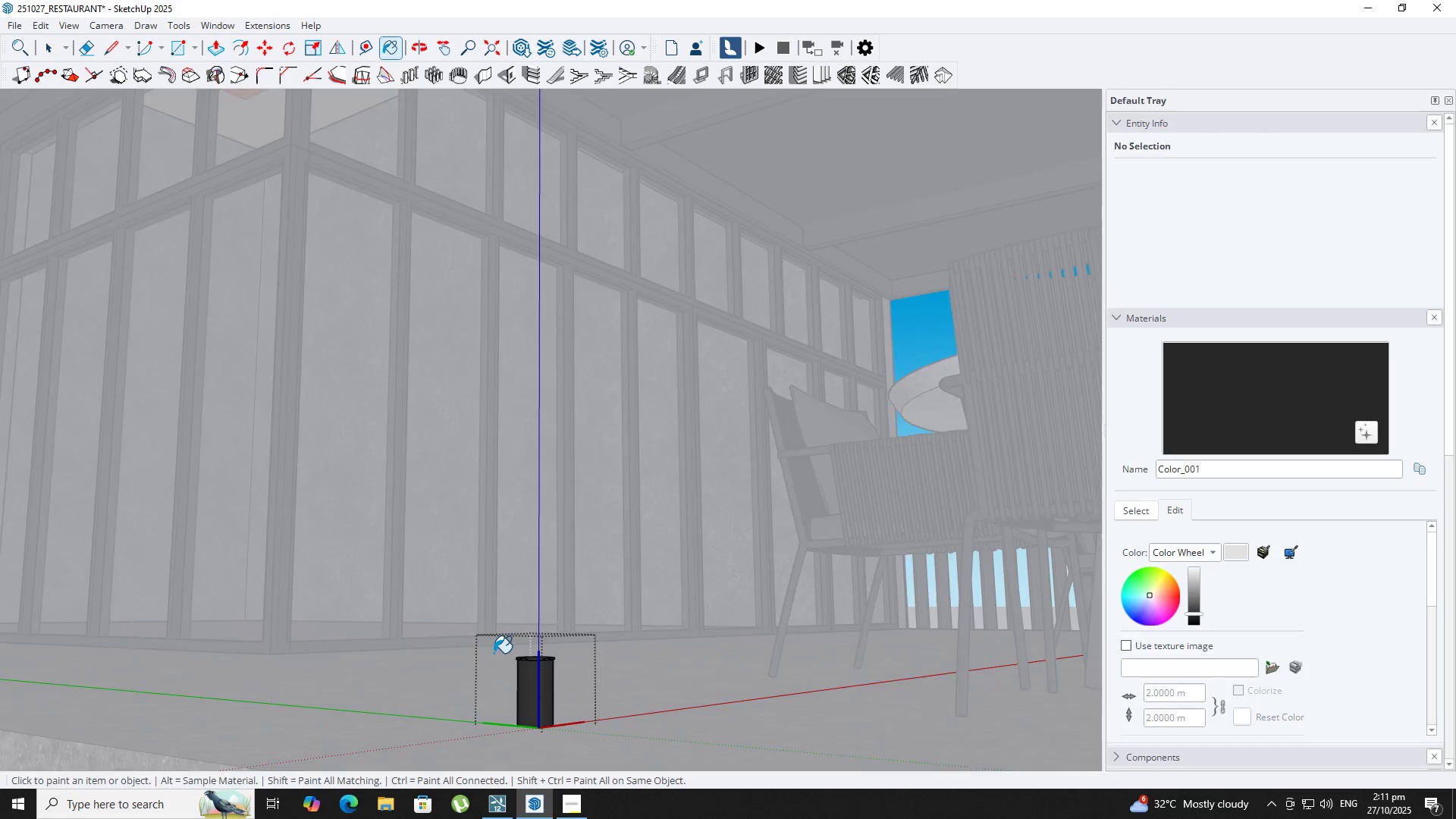 
scroll: coordinate [514, 690], scroll_direction: up, amount: 3.0
 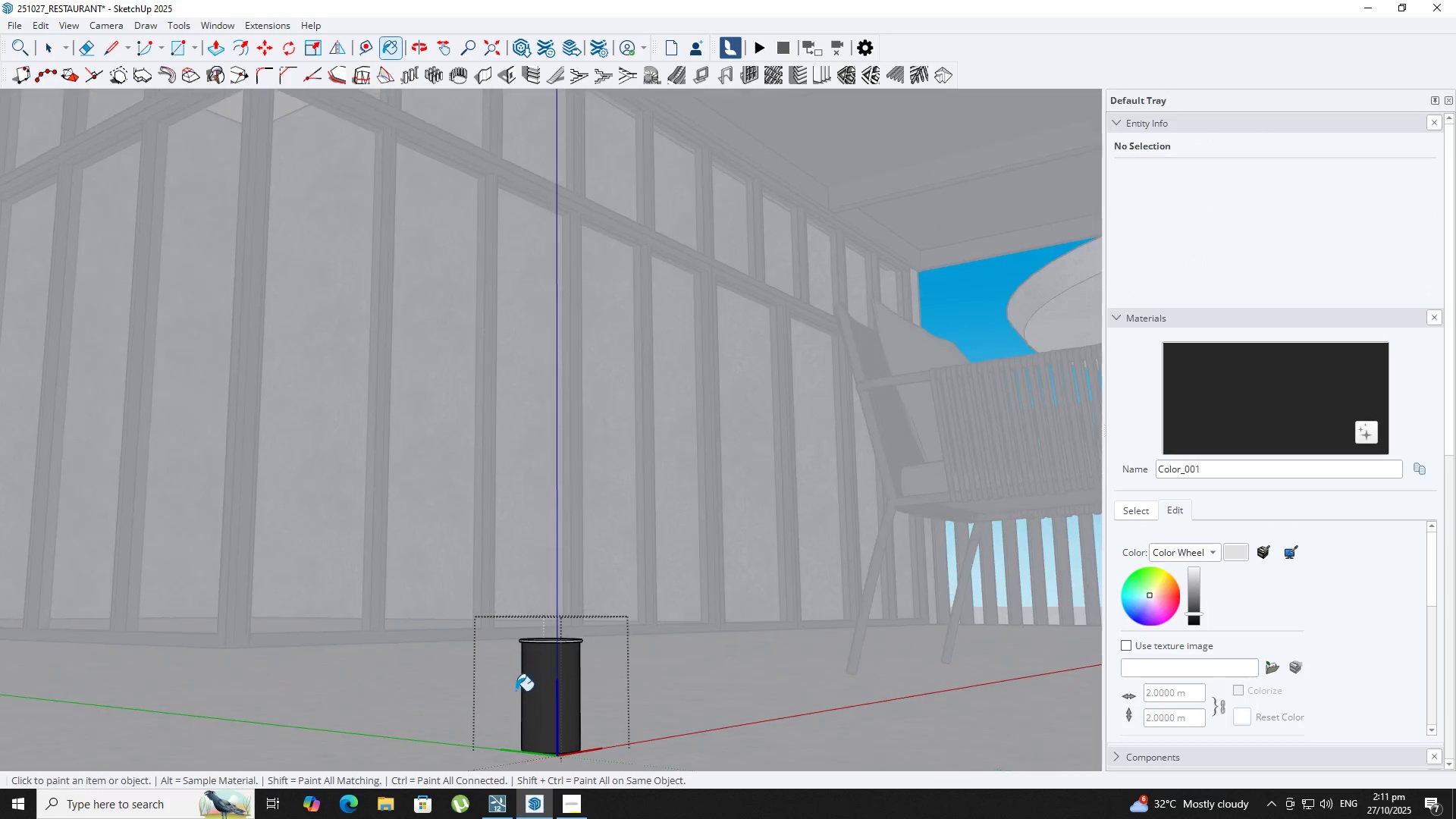 
key(Space)
 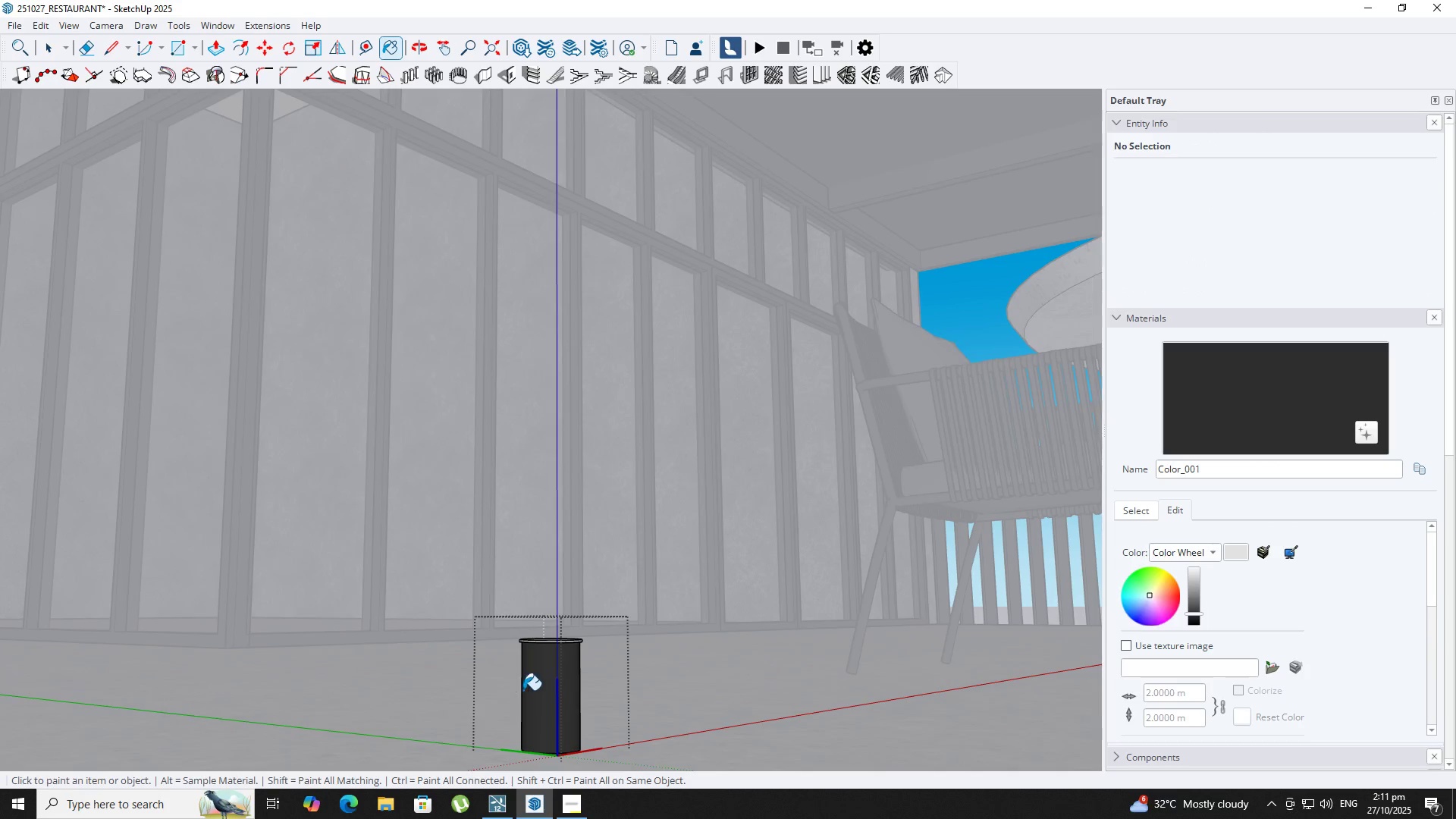 
key(Escape)
 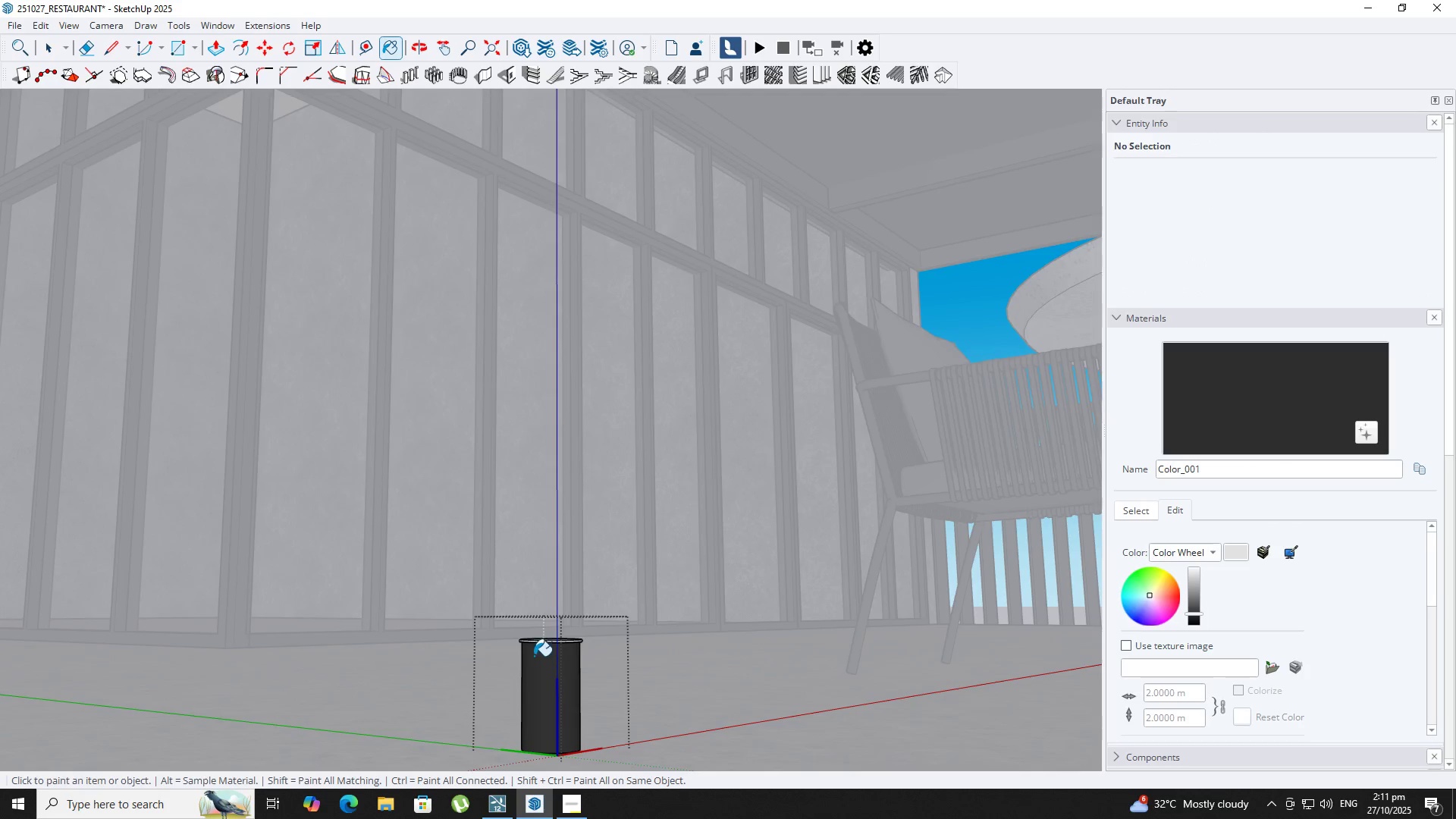 
scroll: coordinate [557, 643], scroll_direction: up, amount: 3.0
 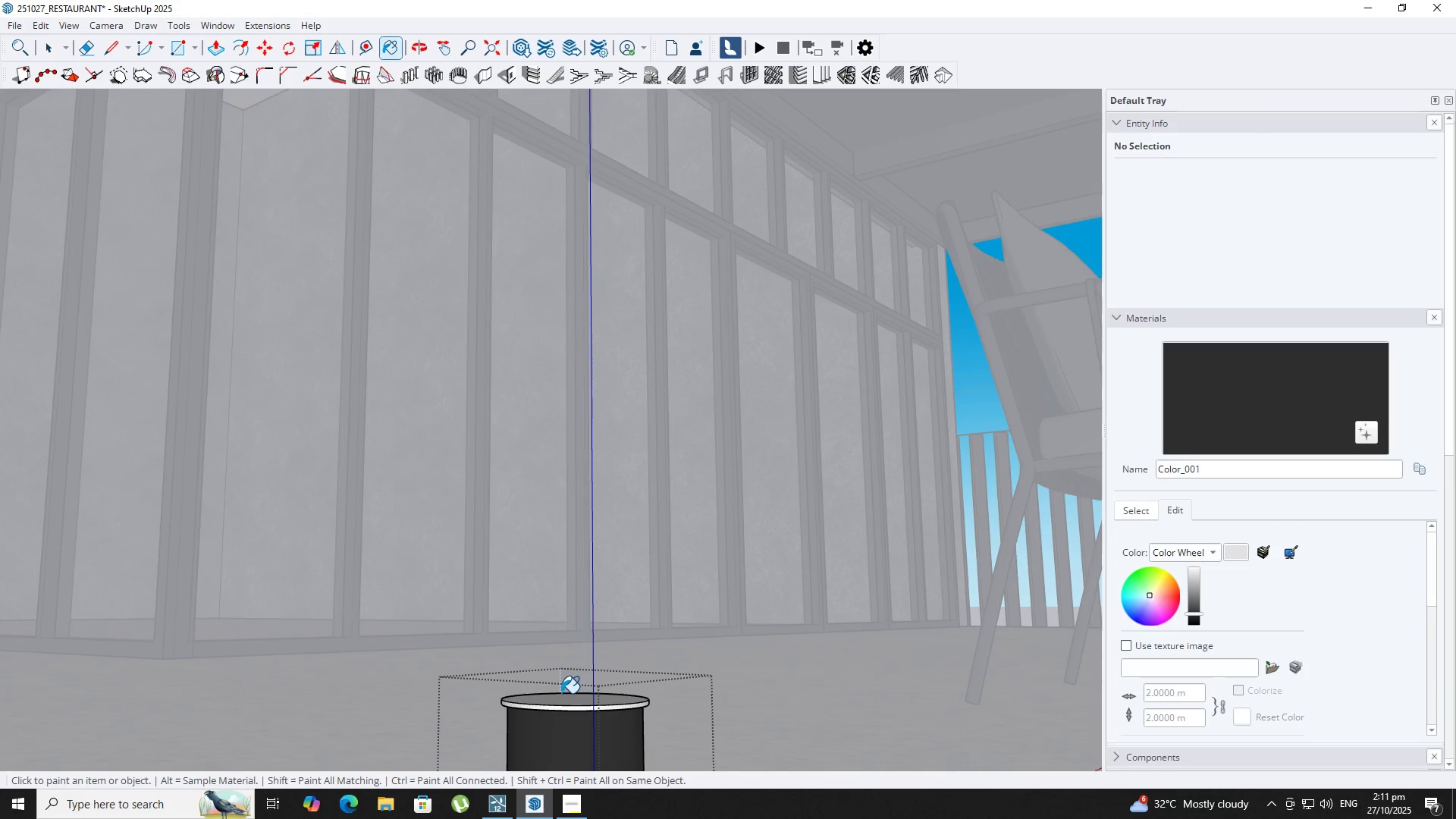 
hold_key(key=AltLeft, duration=1.13)
 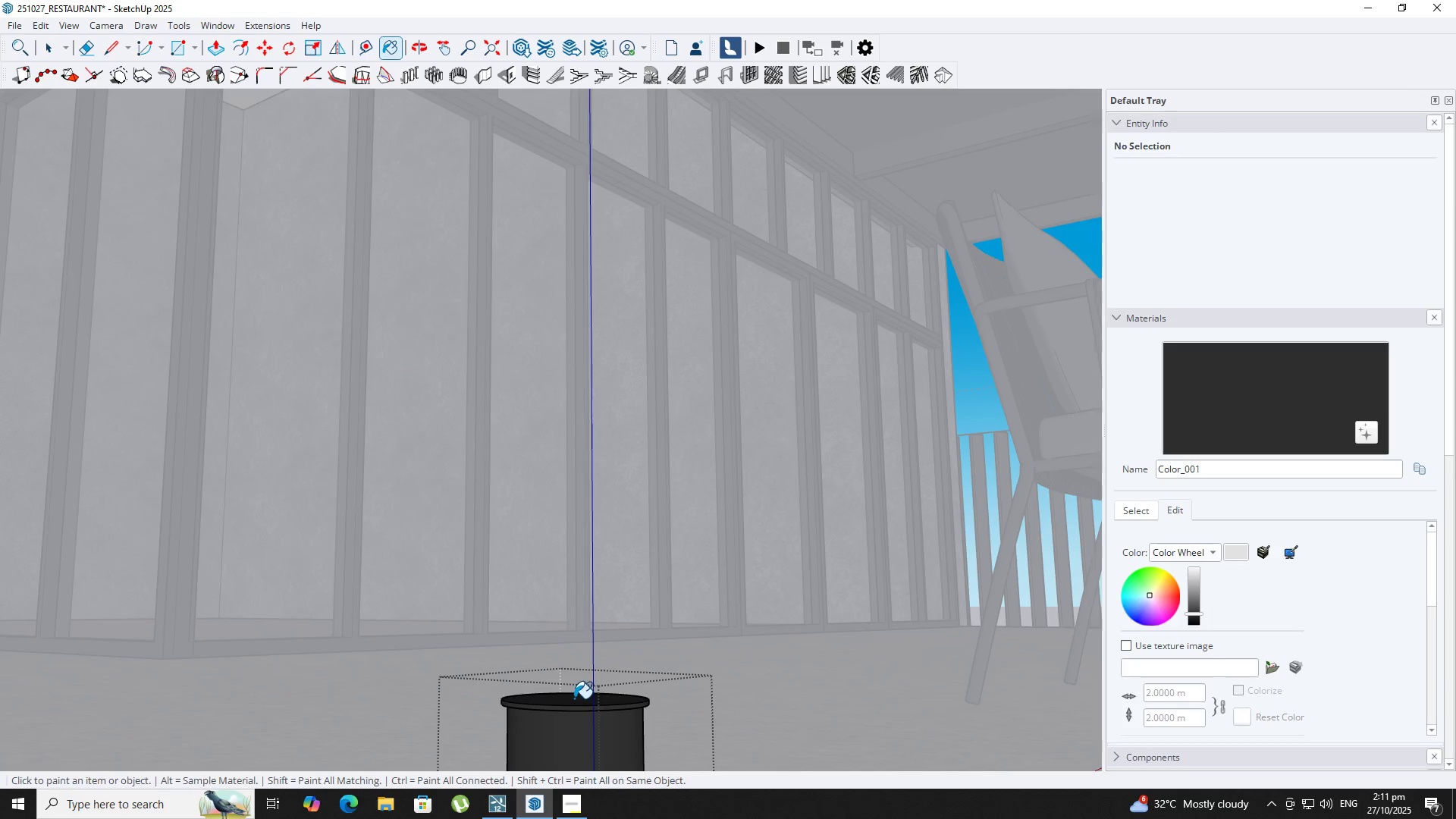 
scroll: coordinate [573, 698], scroll_direction: down, amount: 3.0
 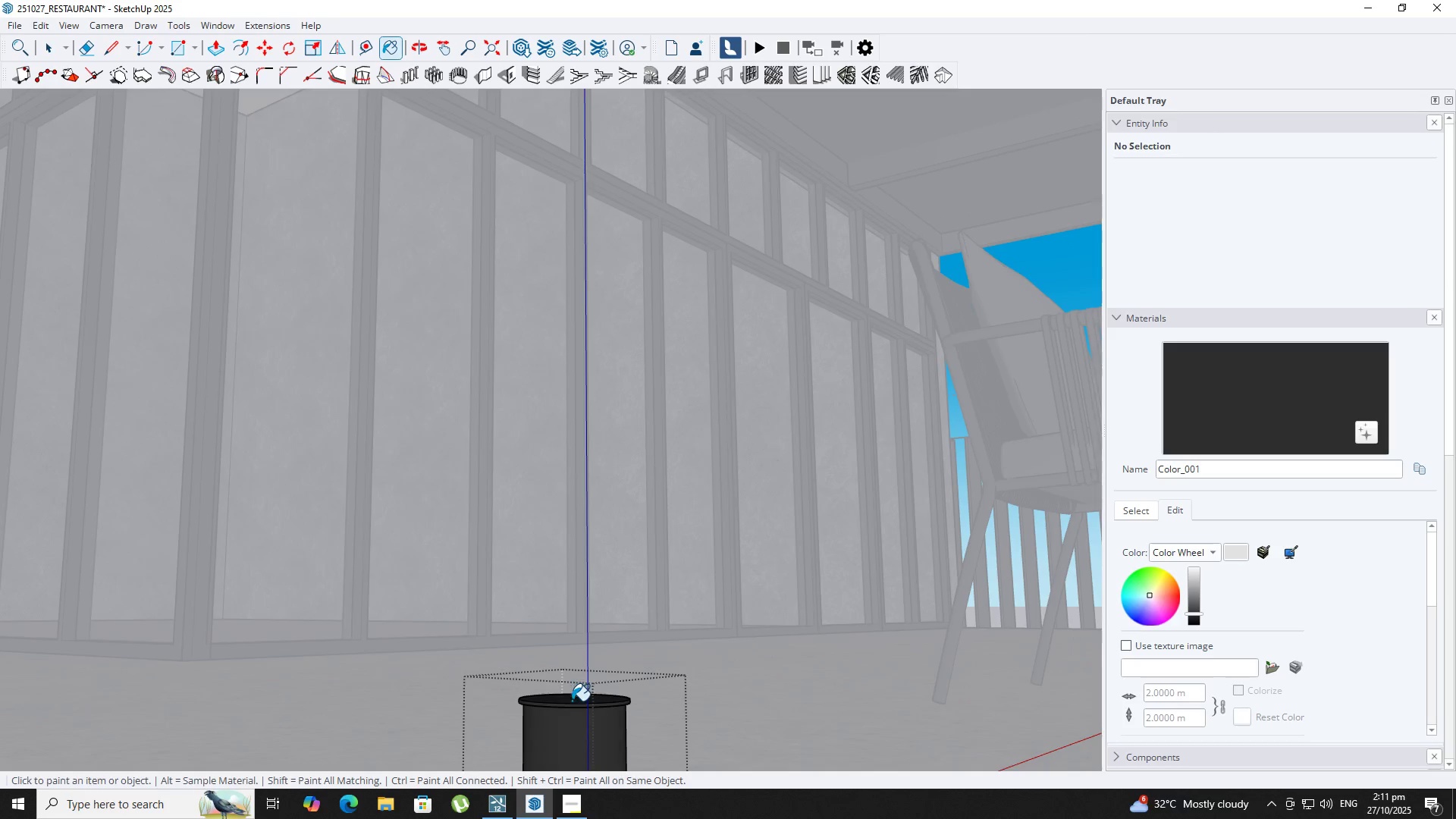 
key(Space)
 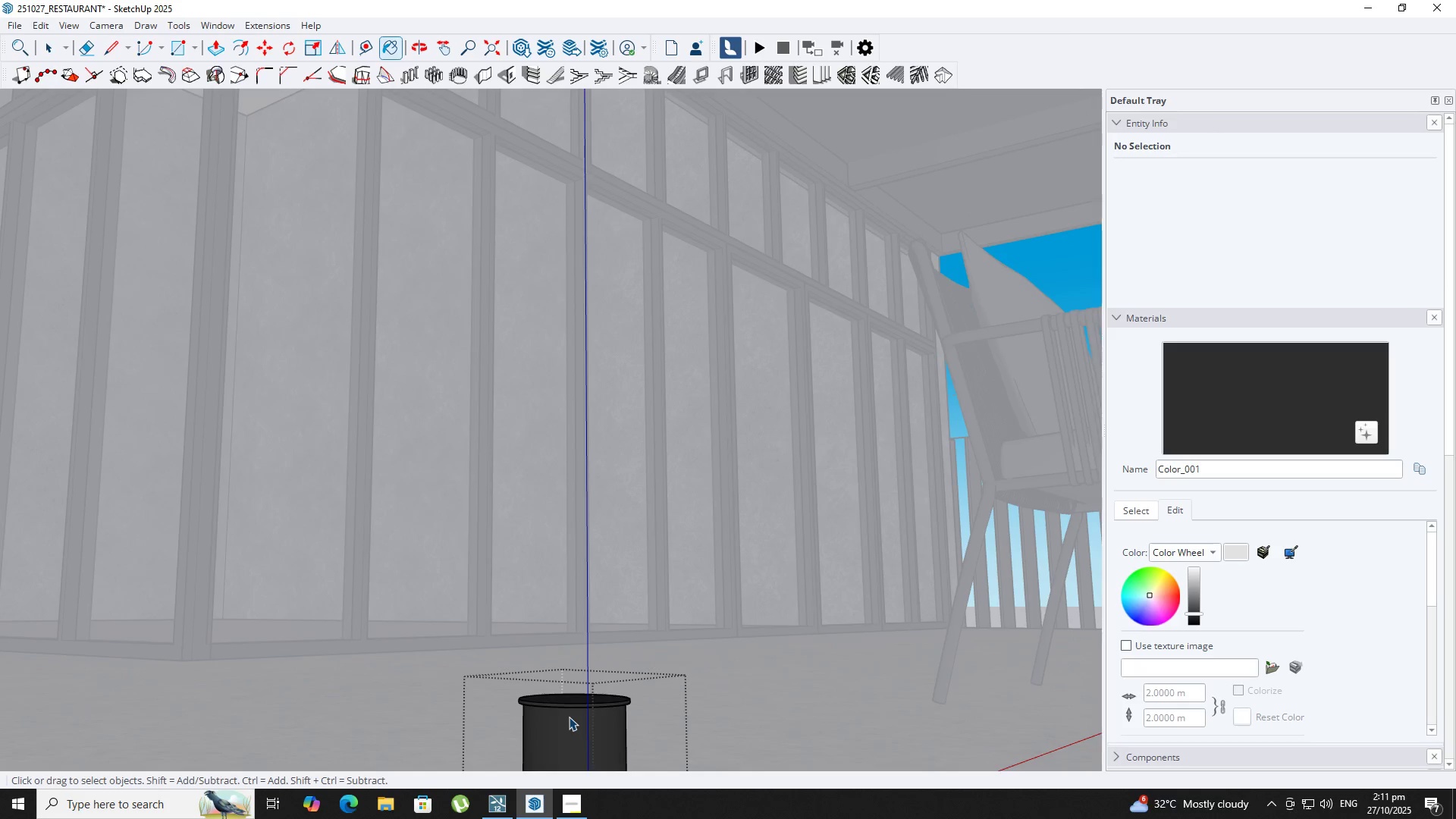 
key(Escape)
 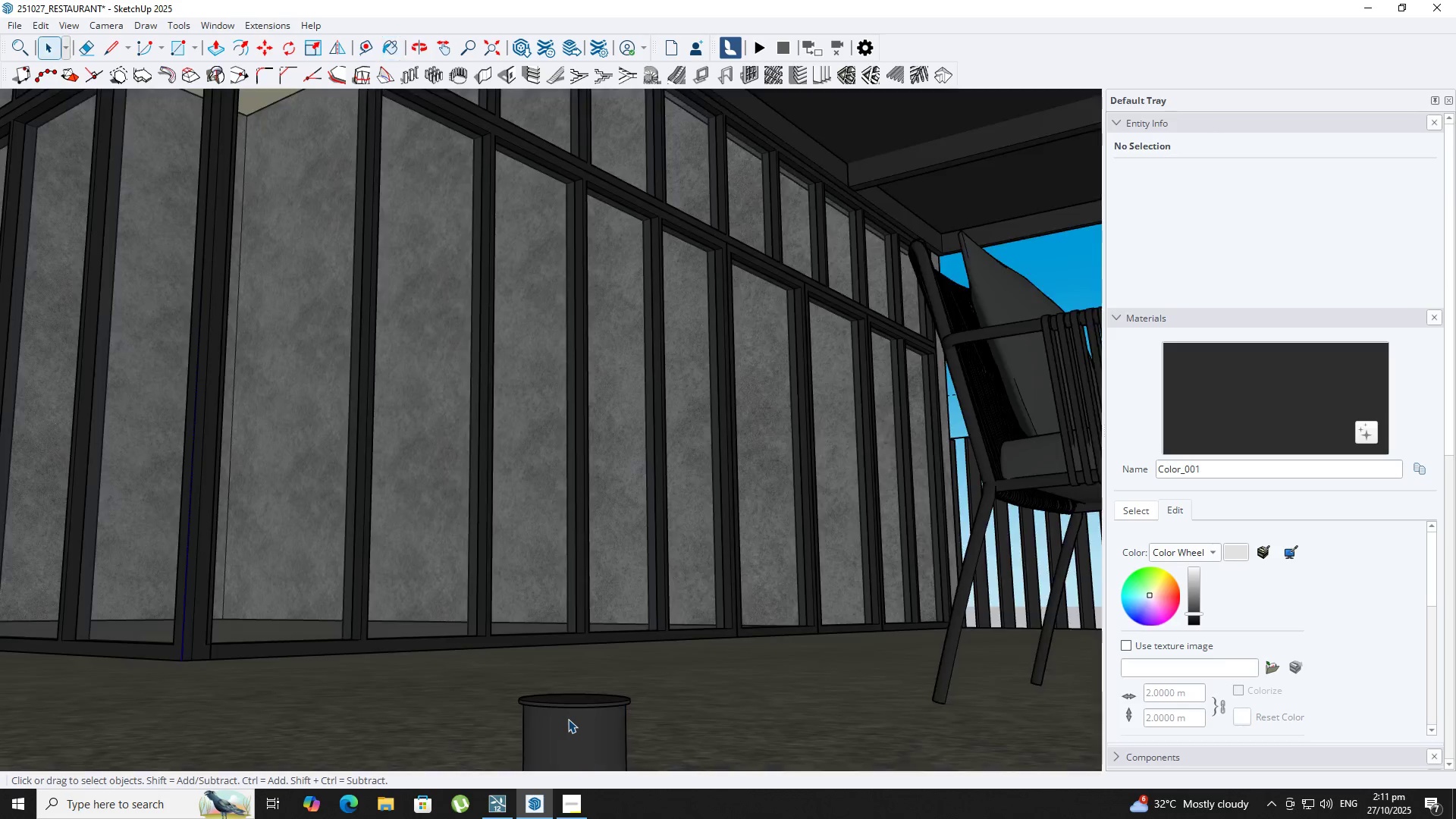 
left_click([568, 719])
 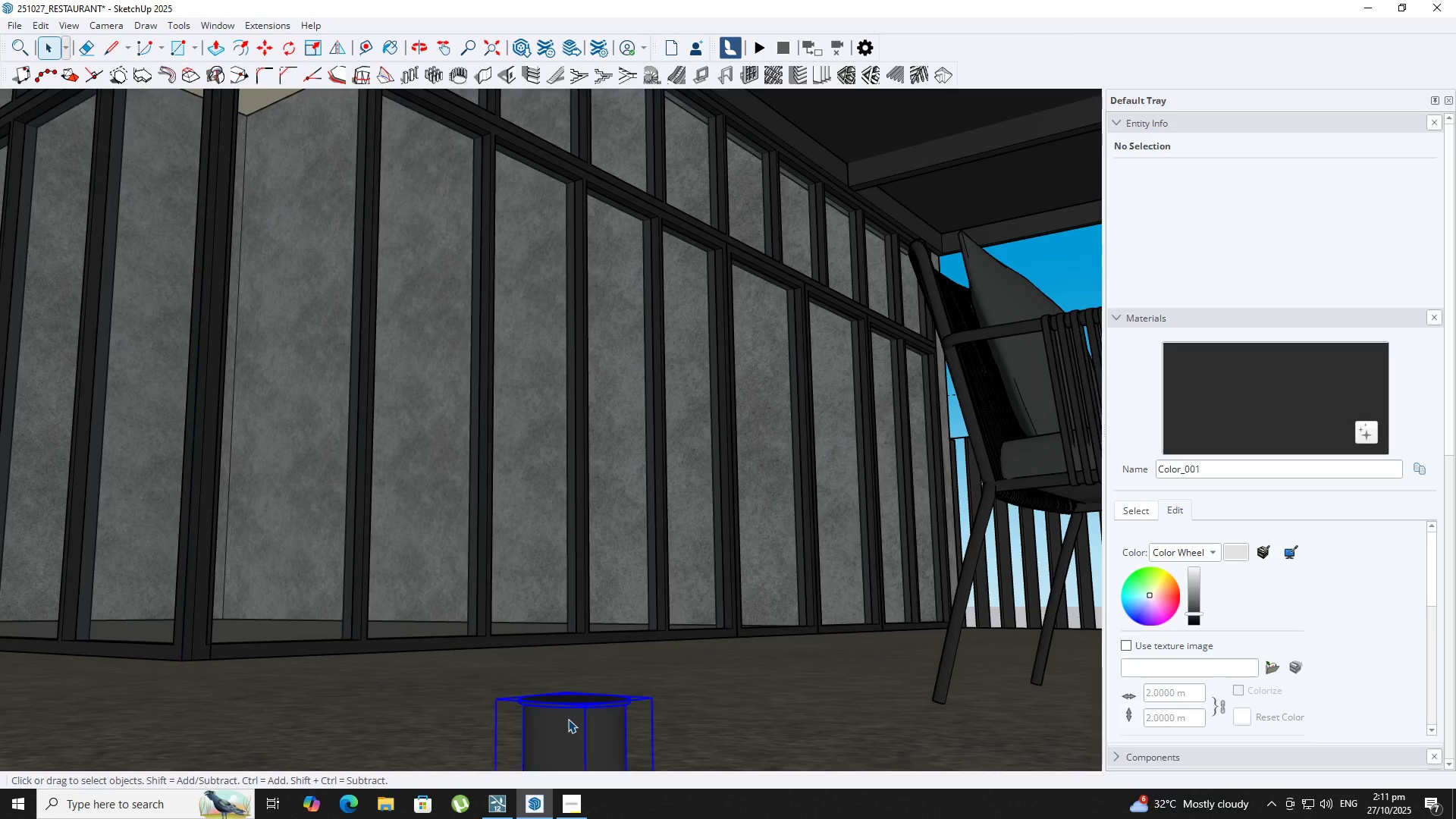 
scroll: coordinate [566, 717], scroll_direction: down, amount: 5.0
 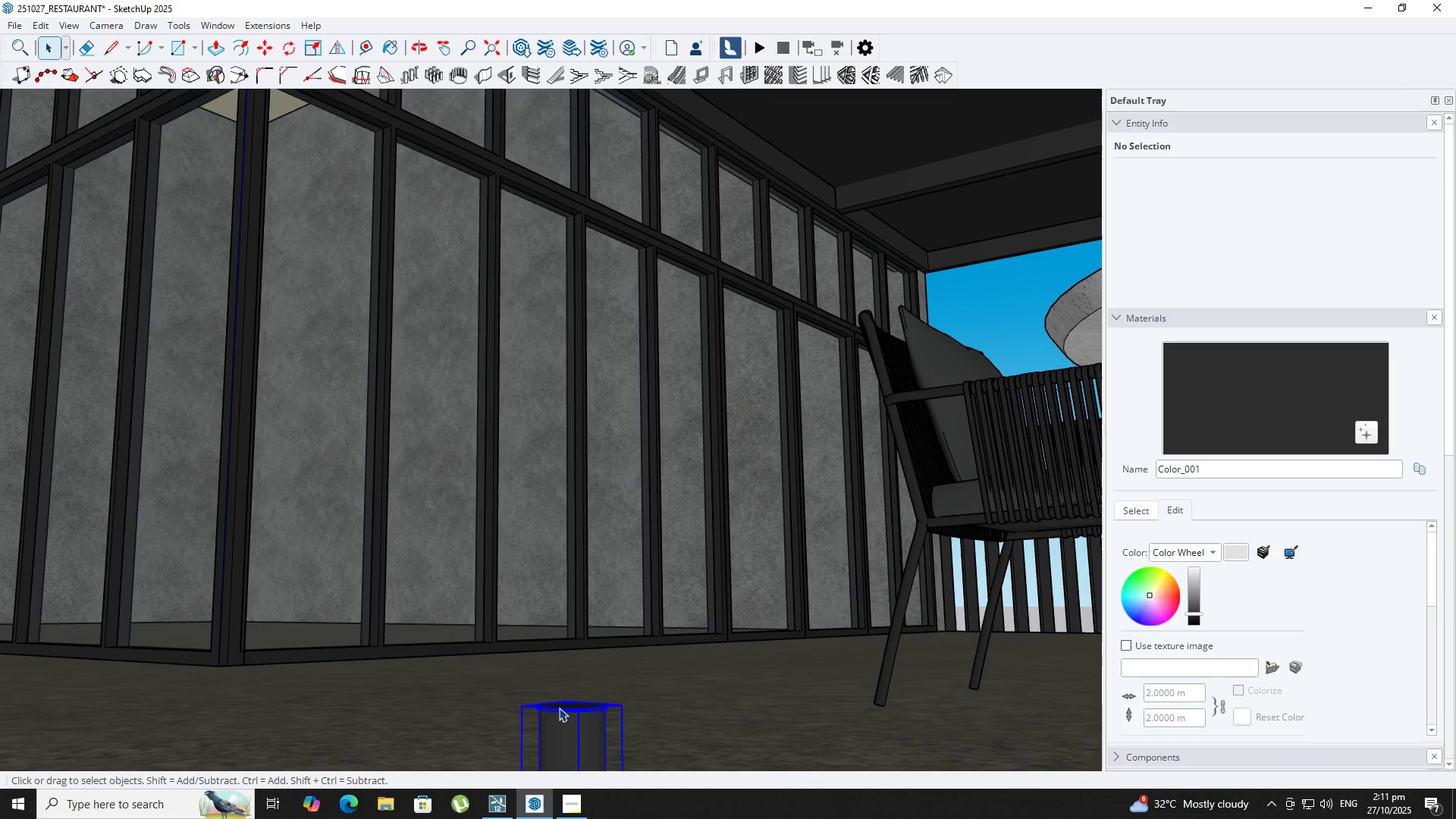 
type(NM)
 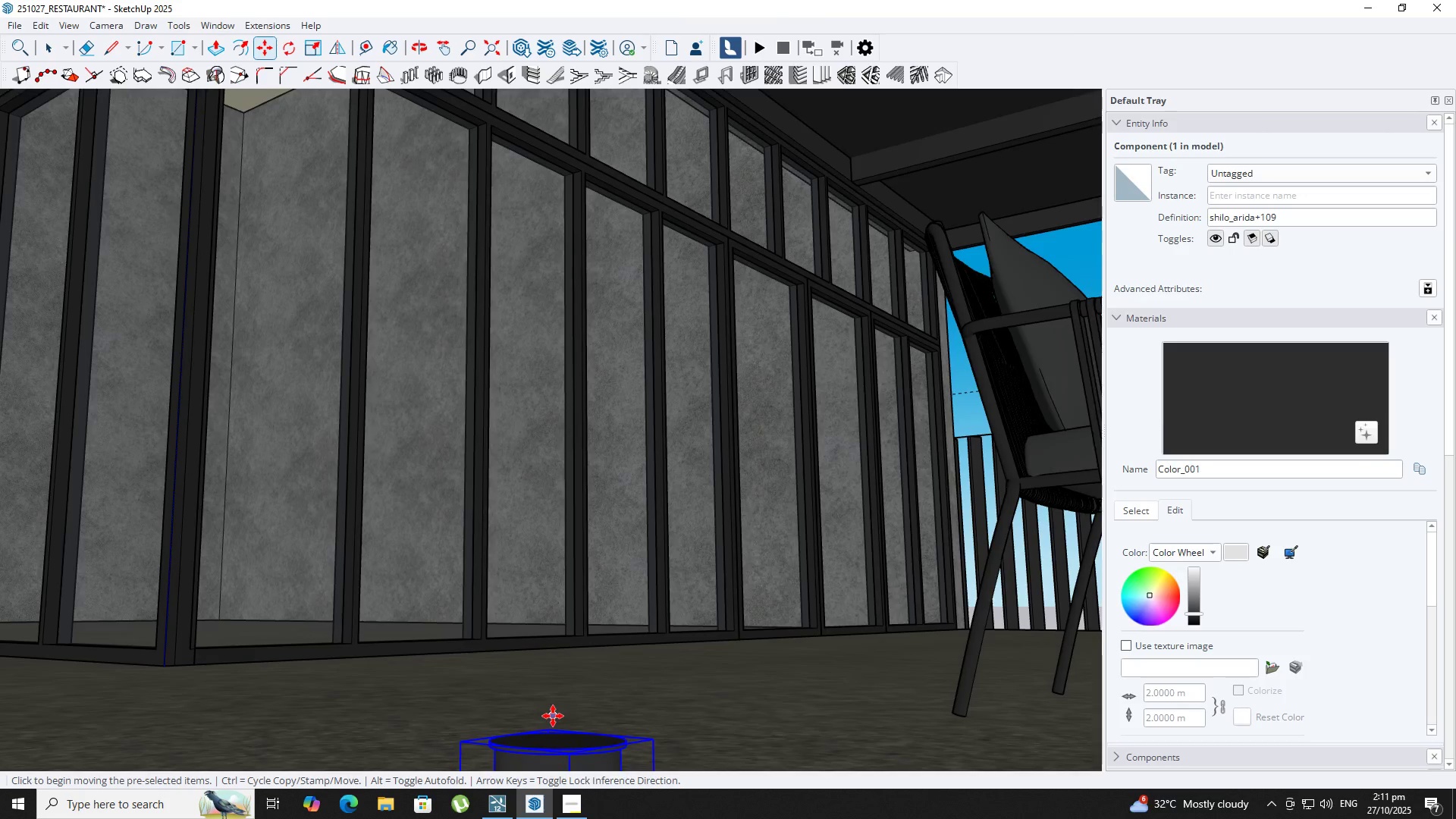 
scroll: coordinate [555, 717], scroll_direction: up, amount: 1.0
 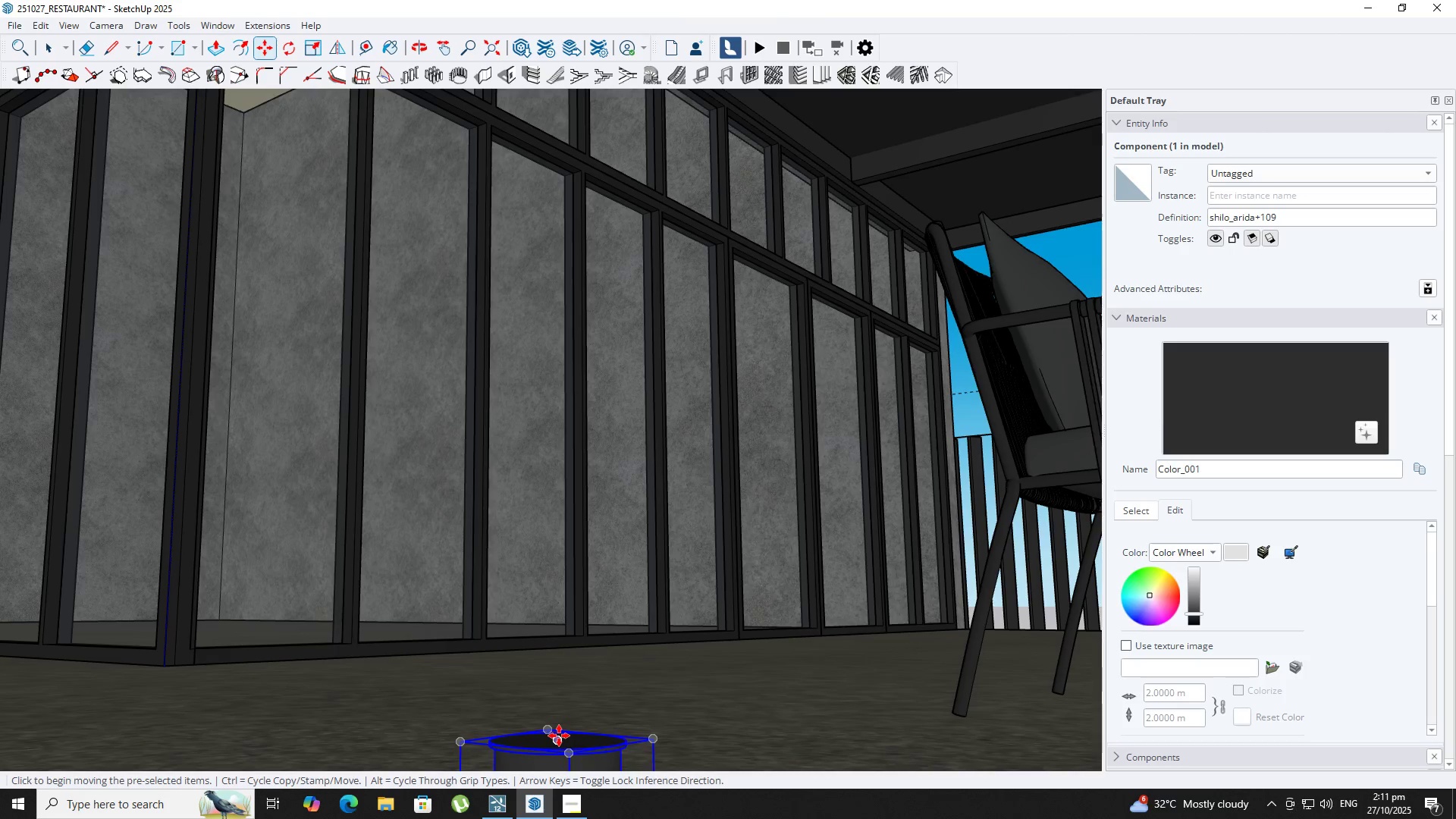 
scroll: coordinate [500, 585], scroll_direction: down, amount: 10.0
 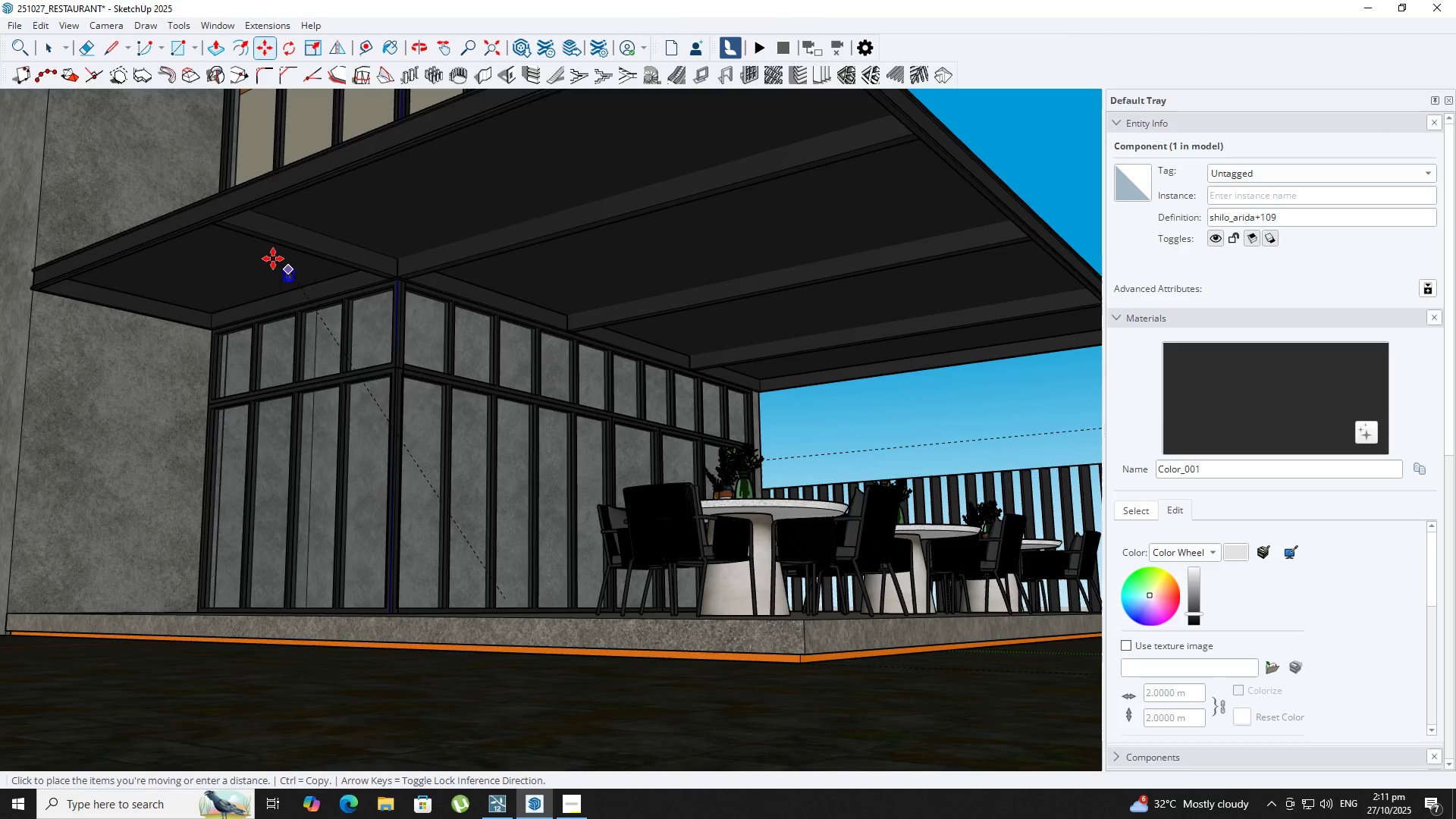 
scroll: coordinate [310, 253], scroll_direction: up, amount: 10.0
 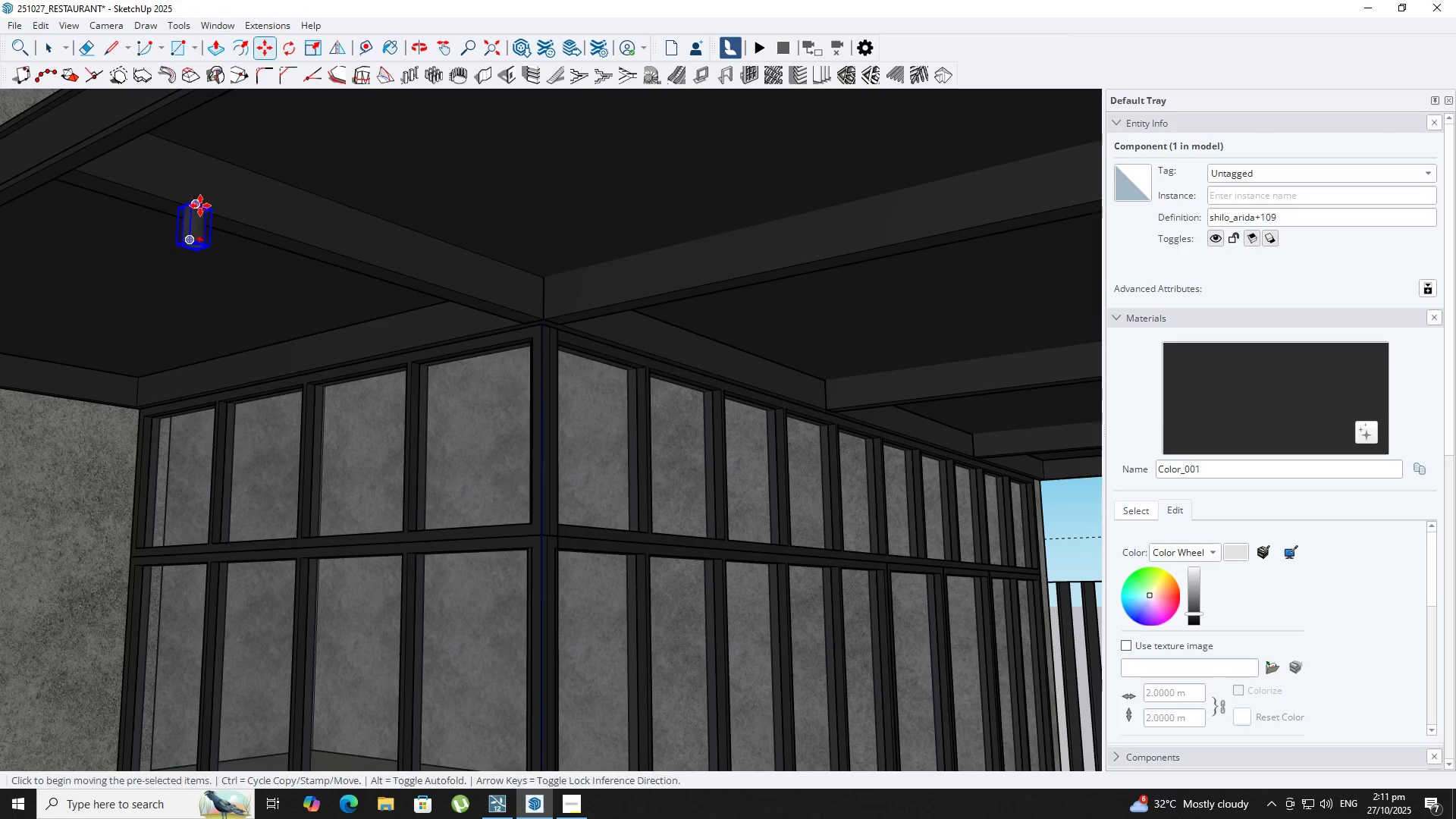 
key(Control+ControlLeft)
 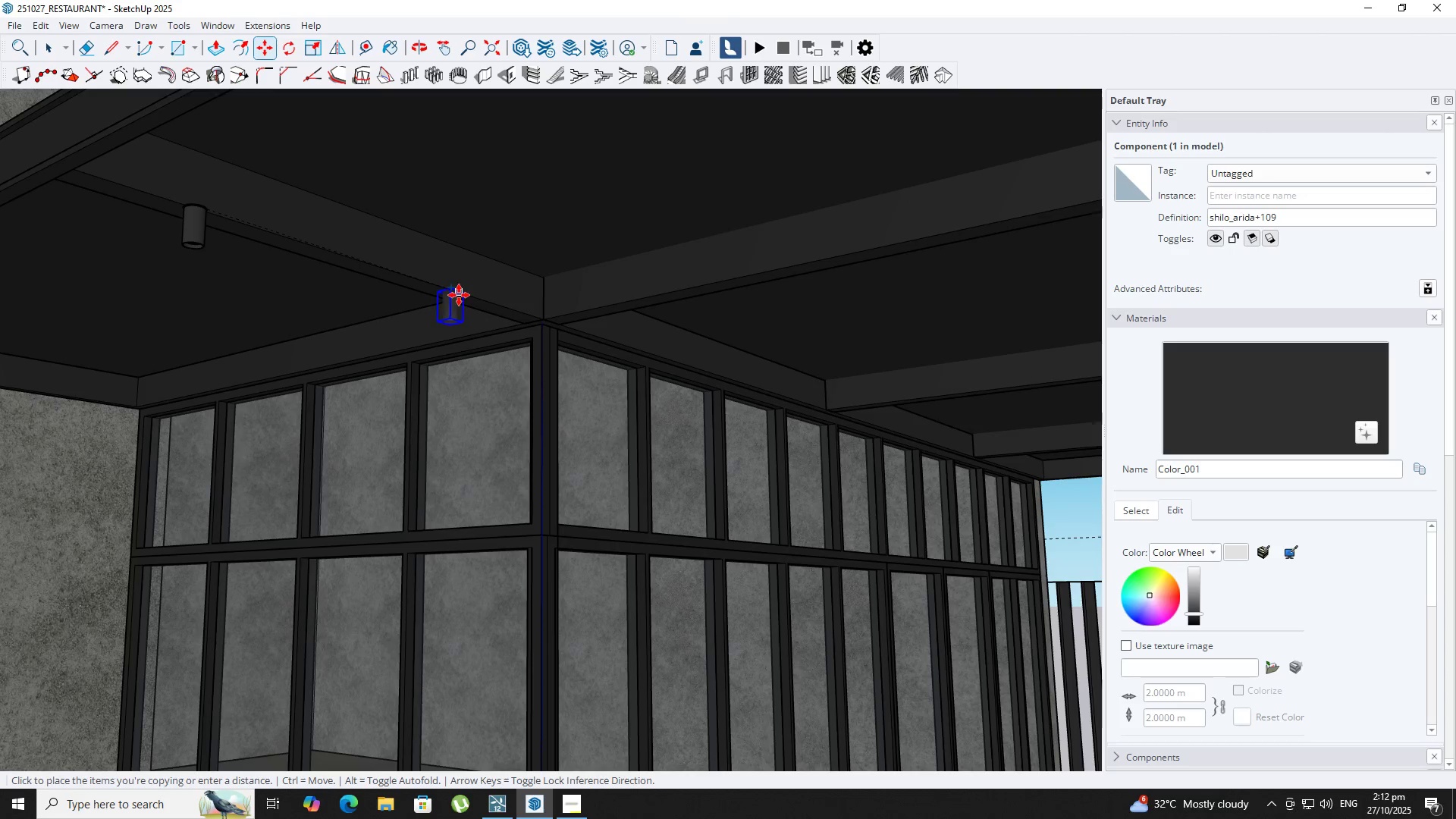 
scroll: coordinate [350, 228], scroll_direction: up, amount: 1.0
 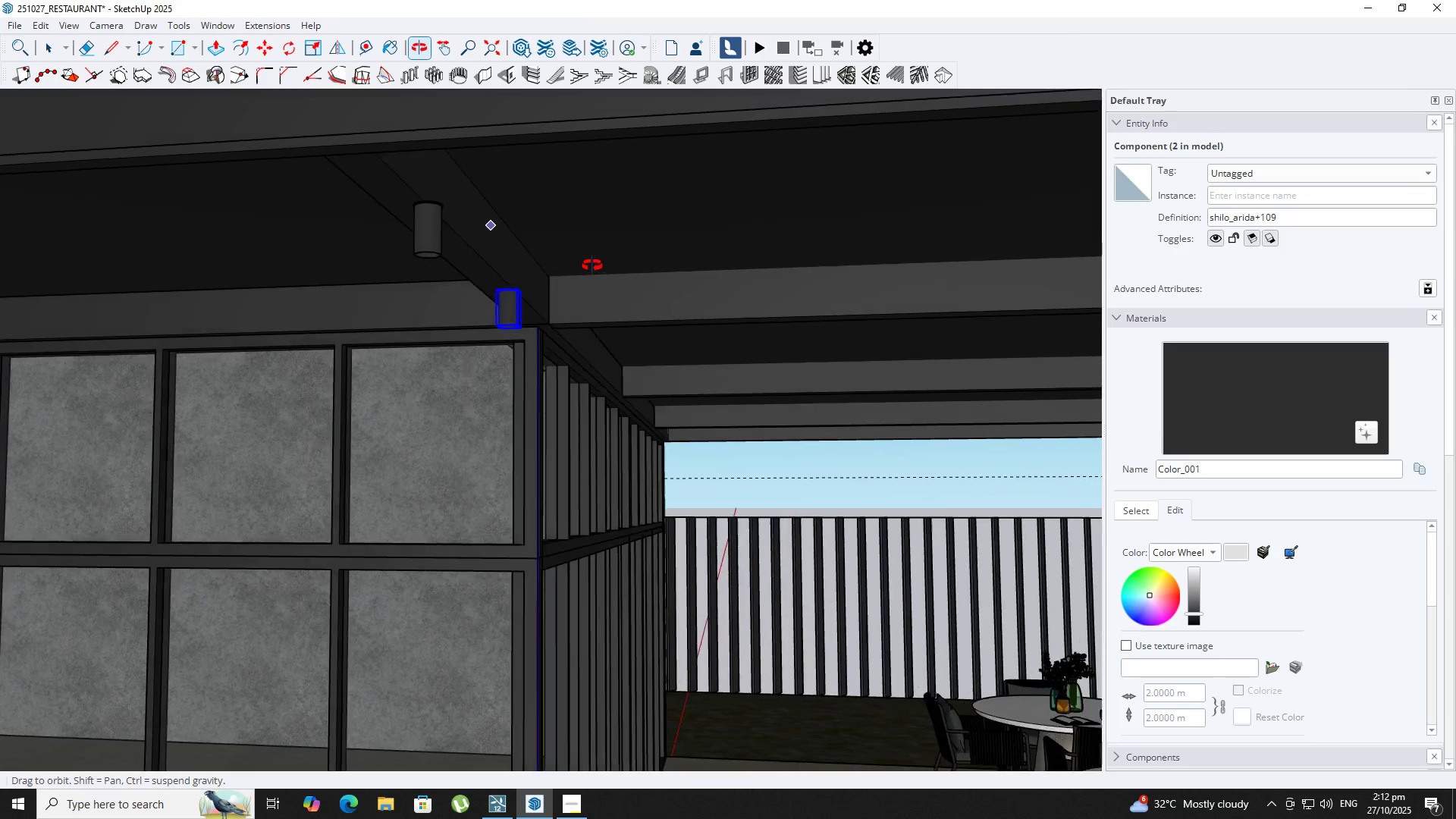 
key(Space)
 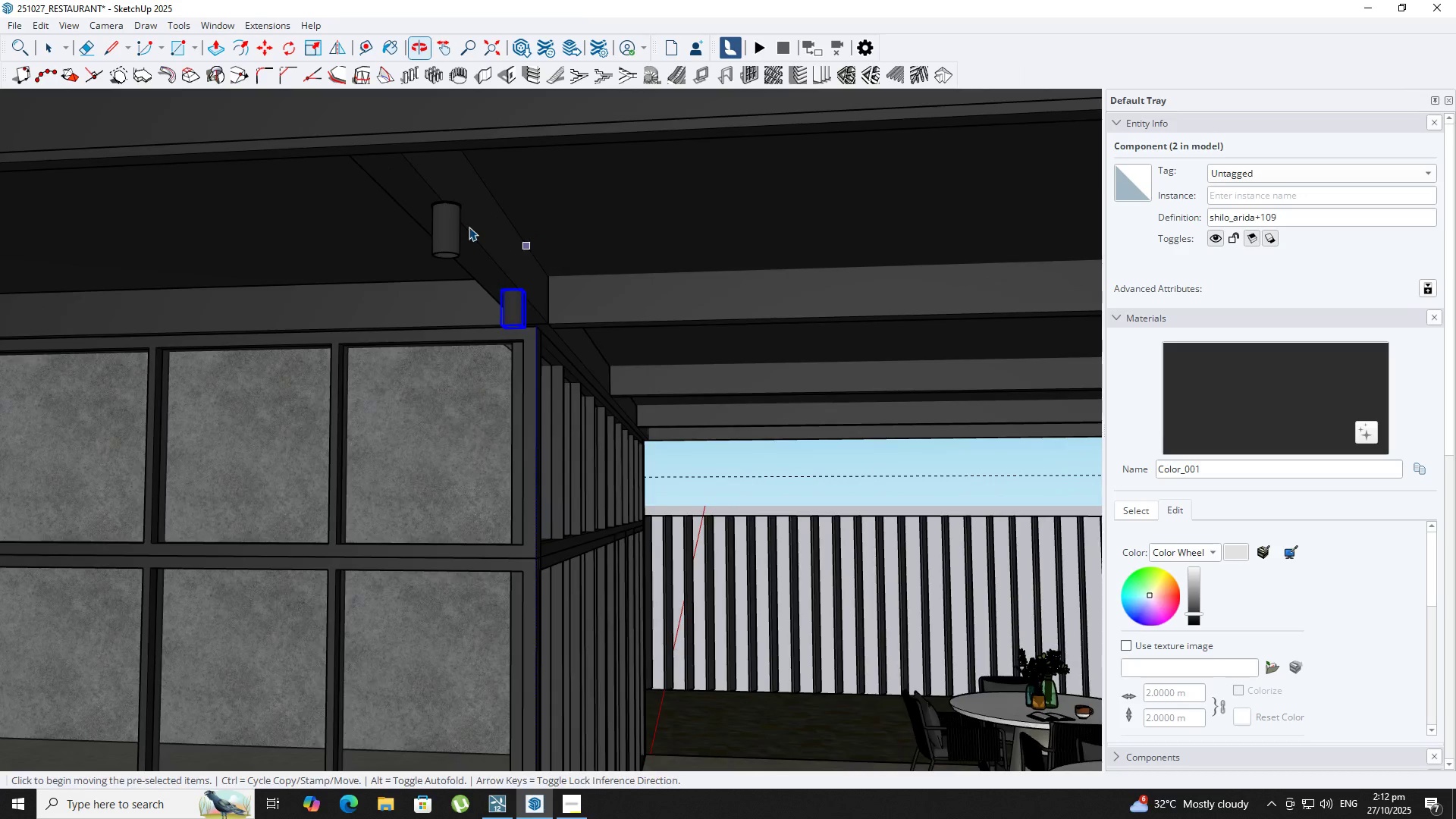 
scroll: coordinate [467, 227], scroll_direction: up, amount: 2.0
 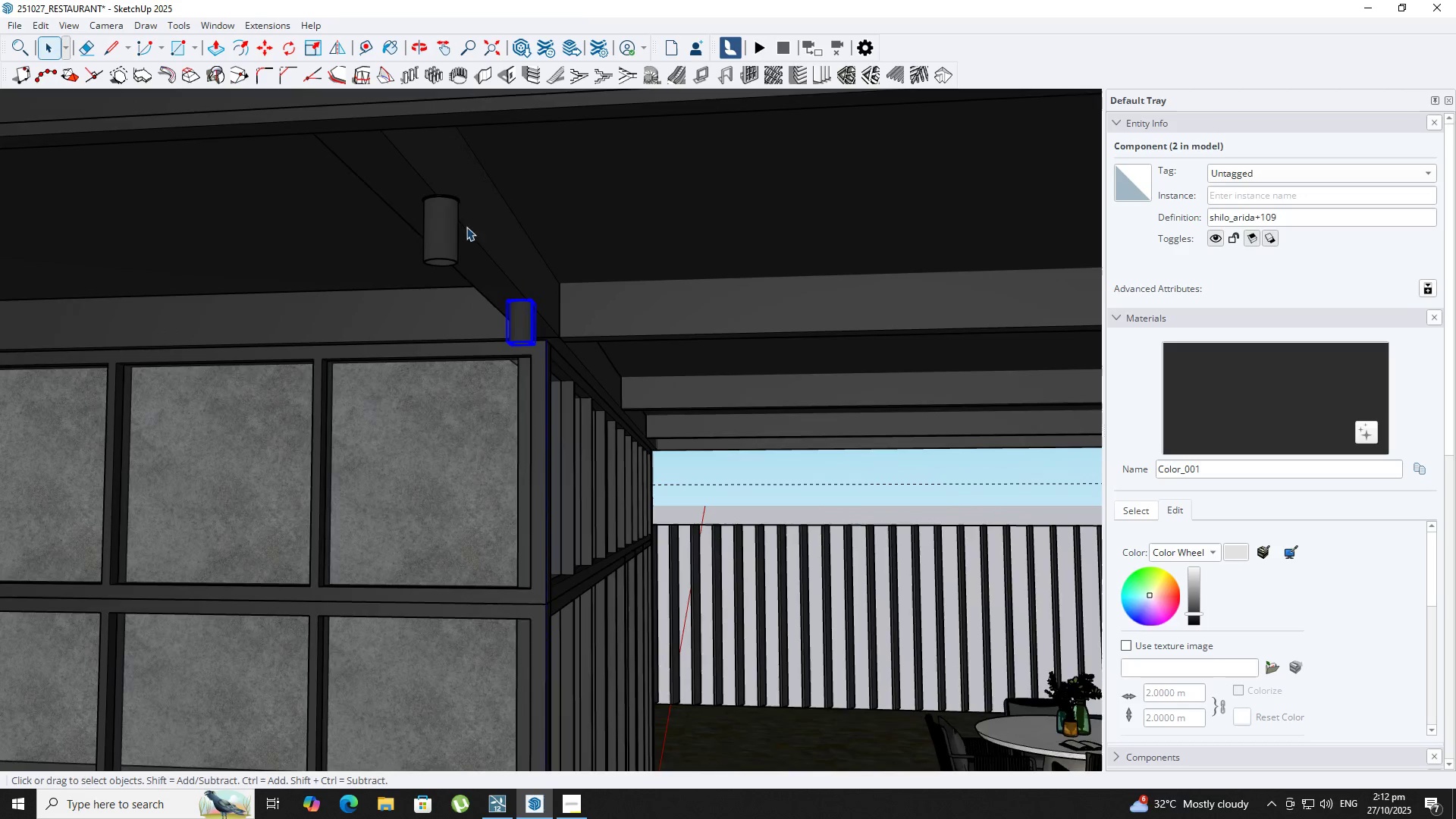 
hold_key(key=ShiftLeft, duration=0.58)
left_click([428, 225])
 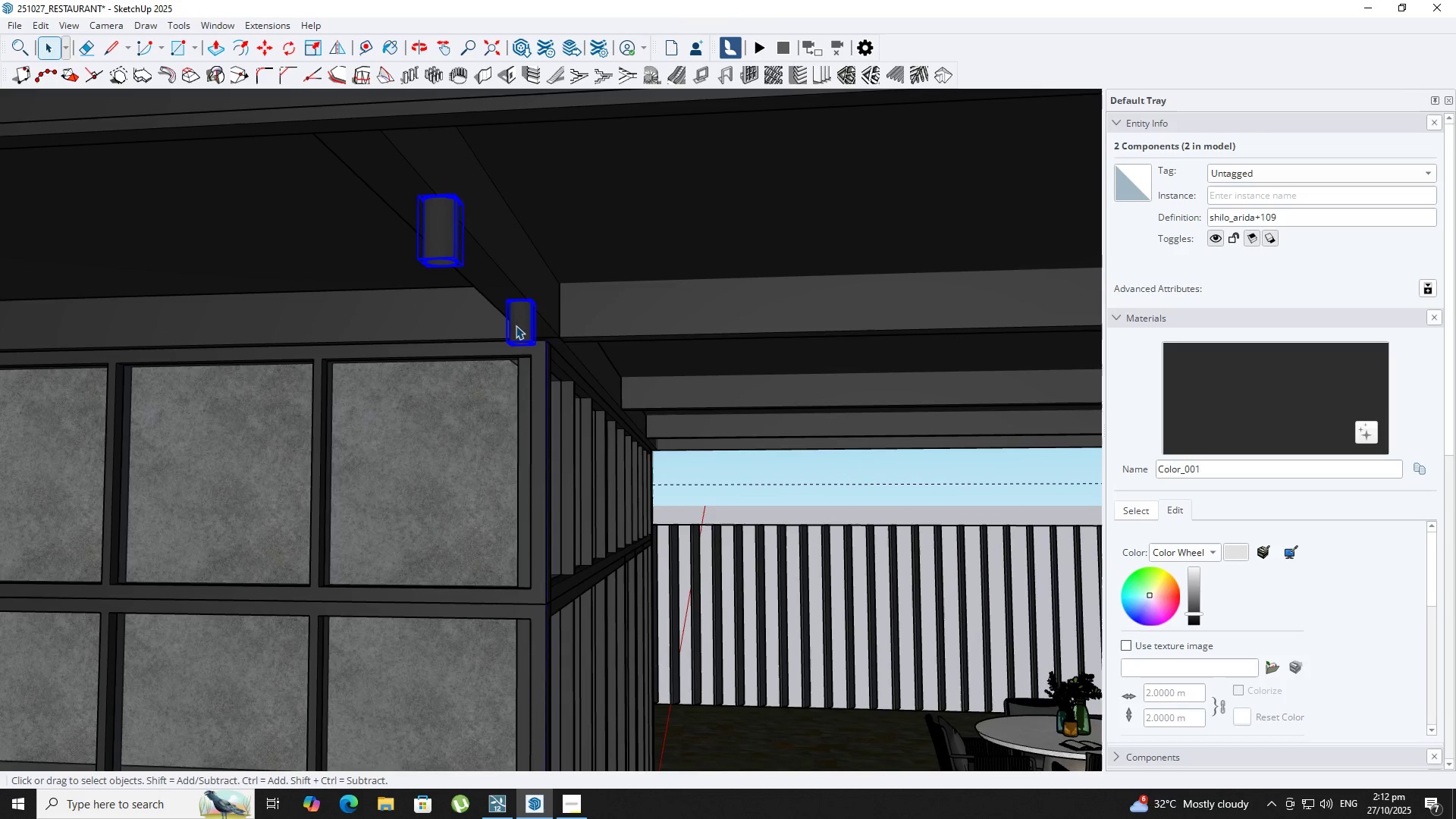 
right_click([516, 325])
 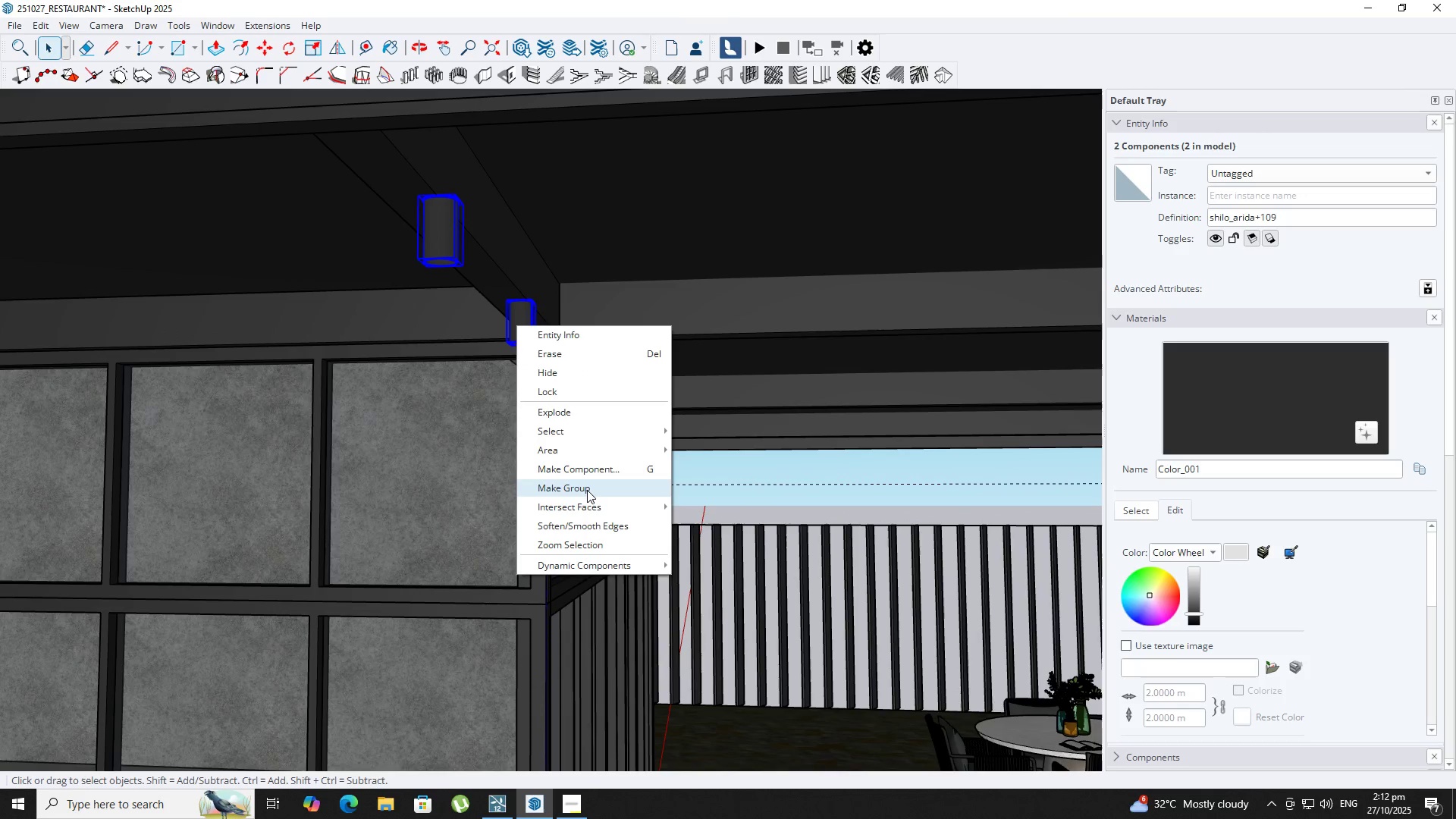 
left_click([587, 490])
 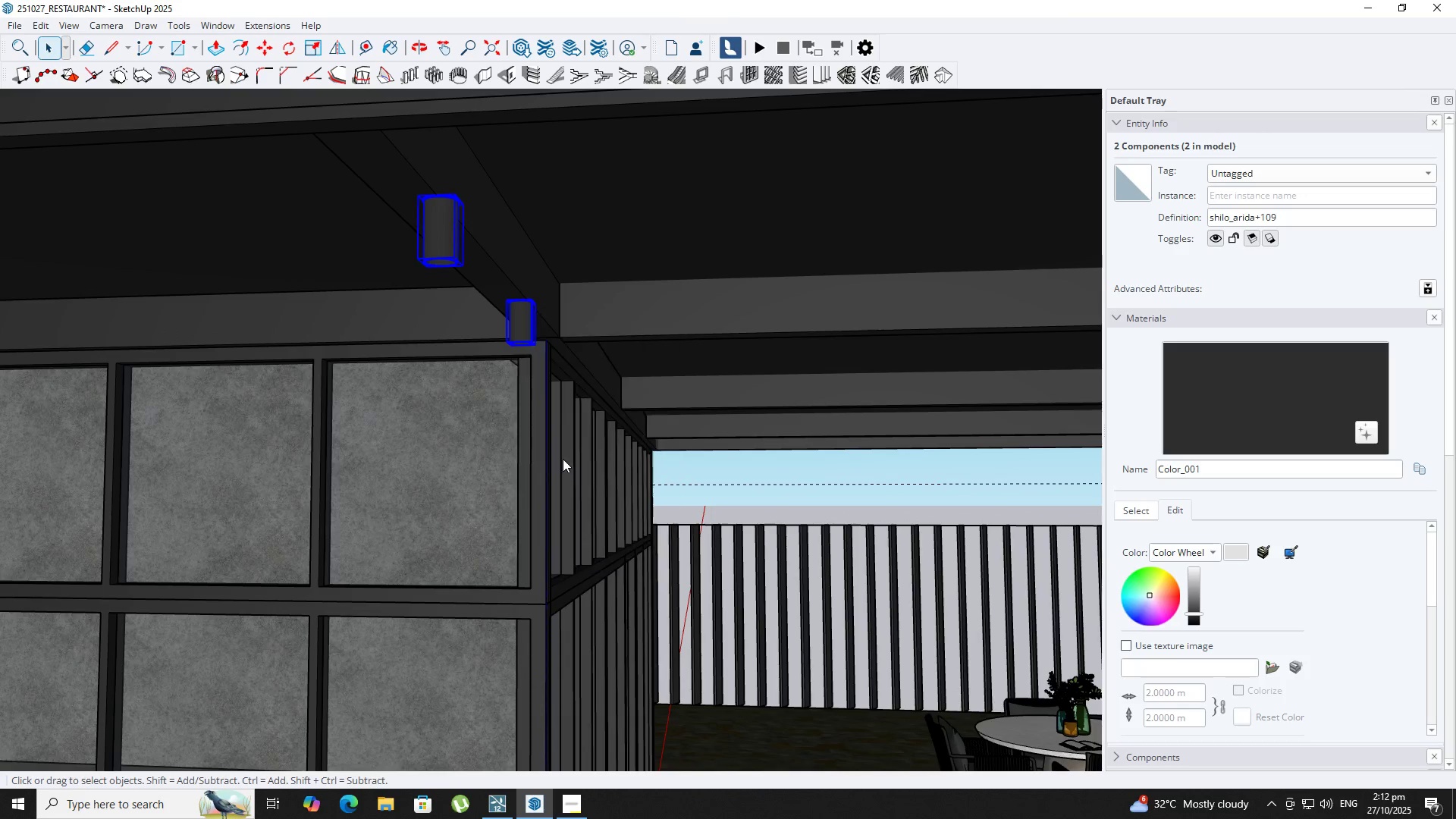 
key(M)
 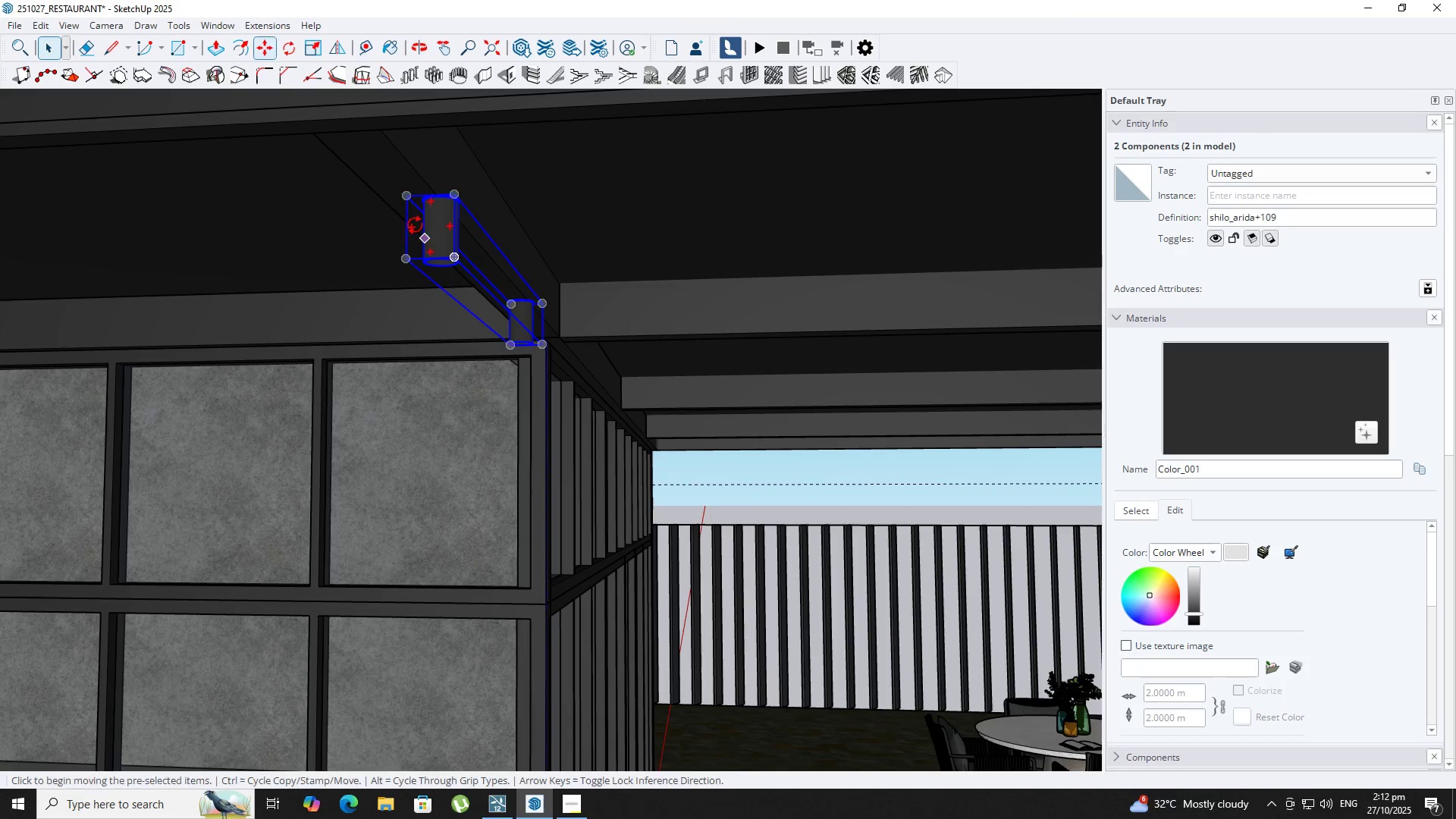 
scroll: coordinate [416, 207], scroll_direction: up, amount: 5.0
 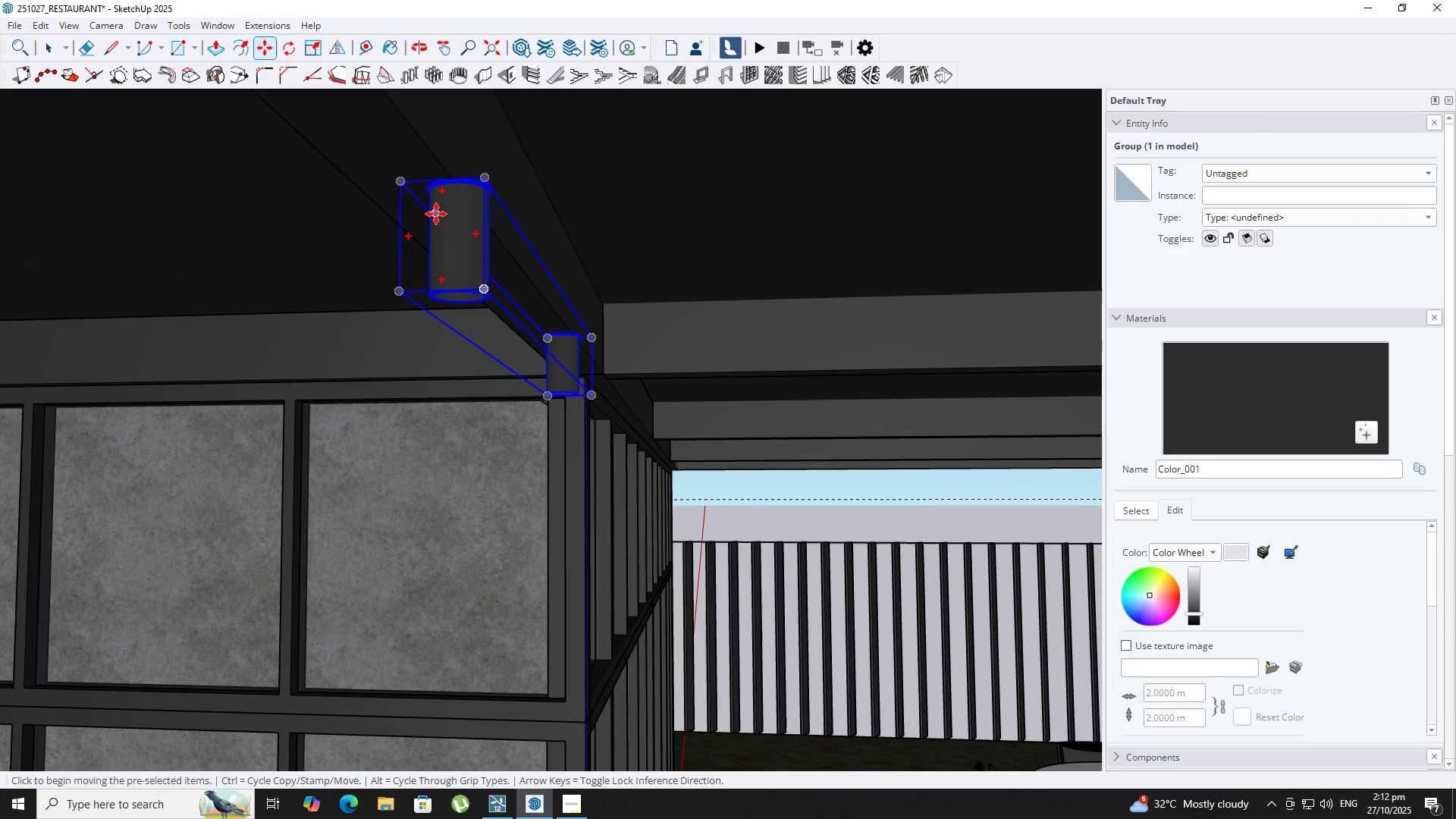 
left_click([437, 215])
 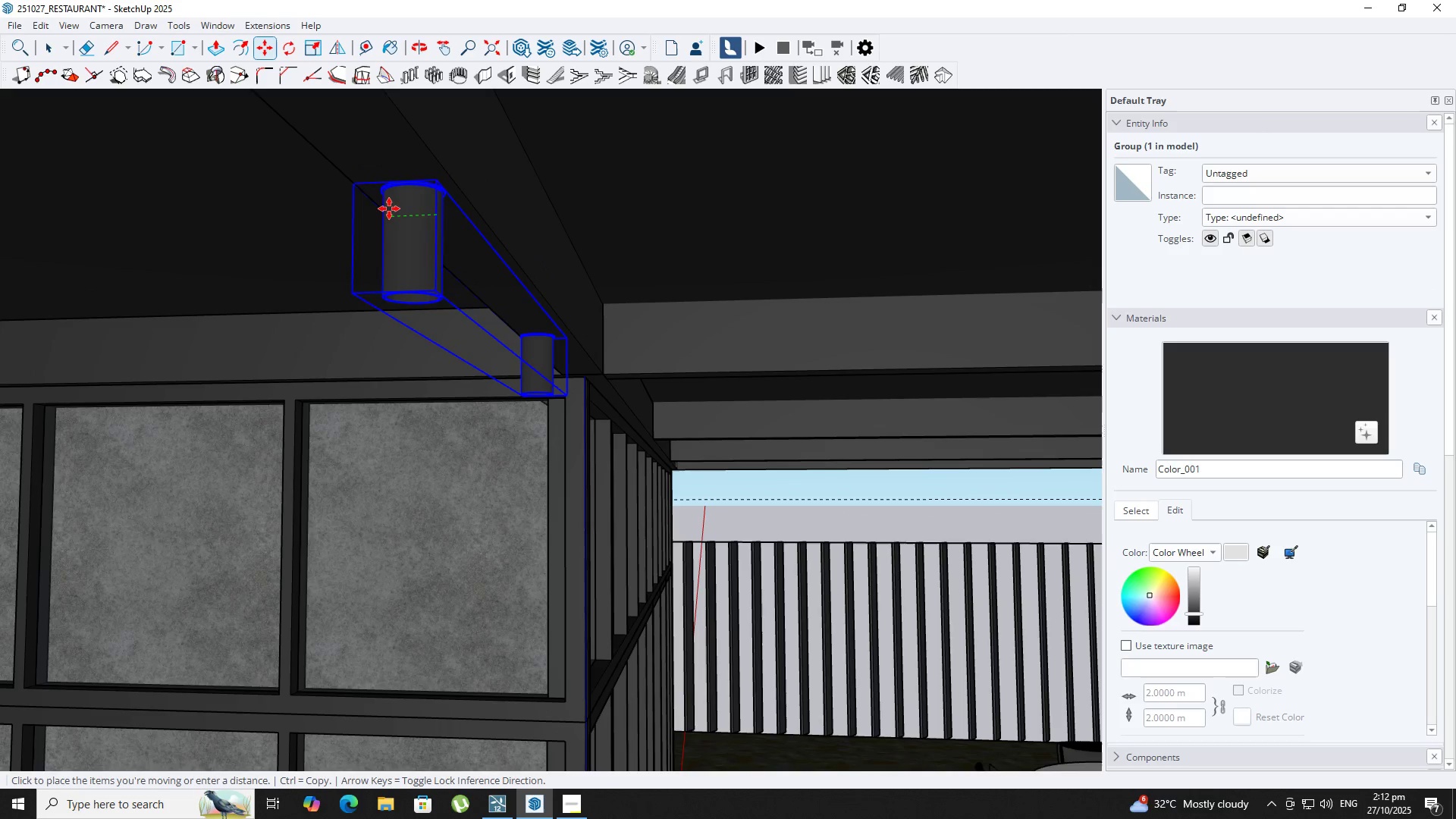 
left_click([389, 212])
 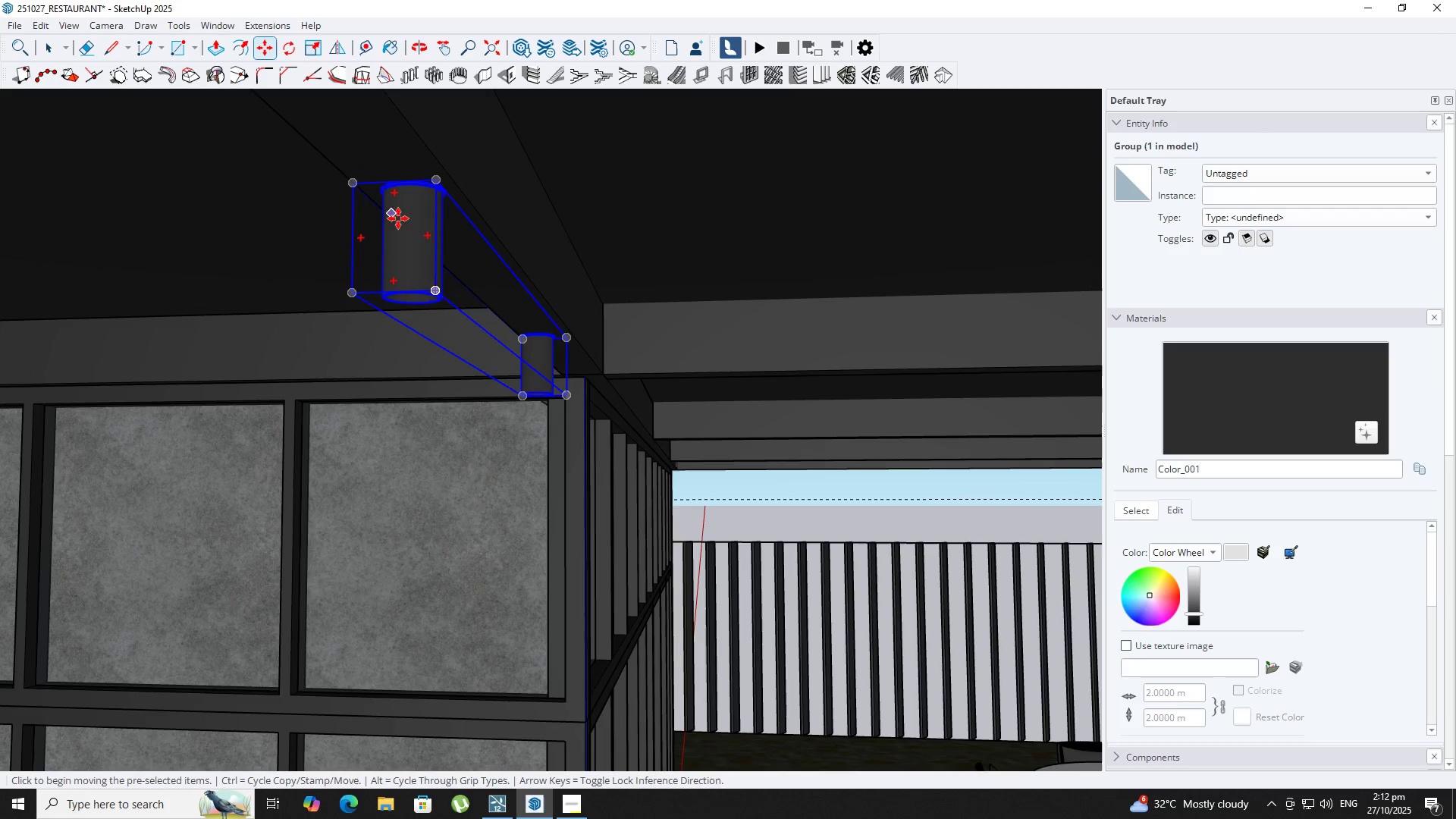 
scroll: coordinate [479, 323], scroll_direction: down, amount: 10.0
 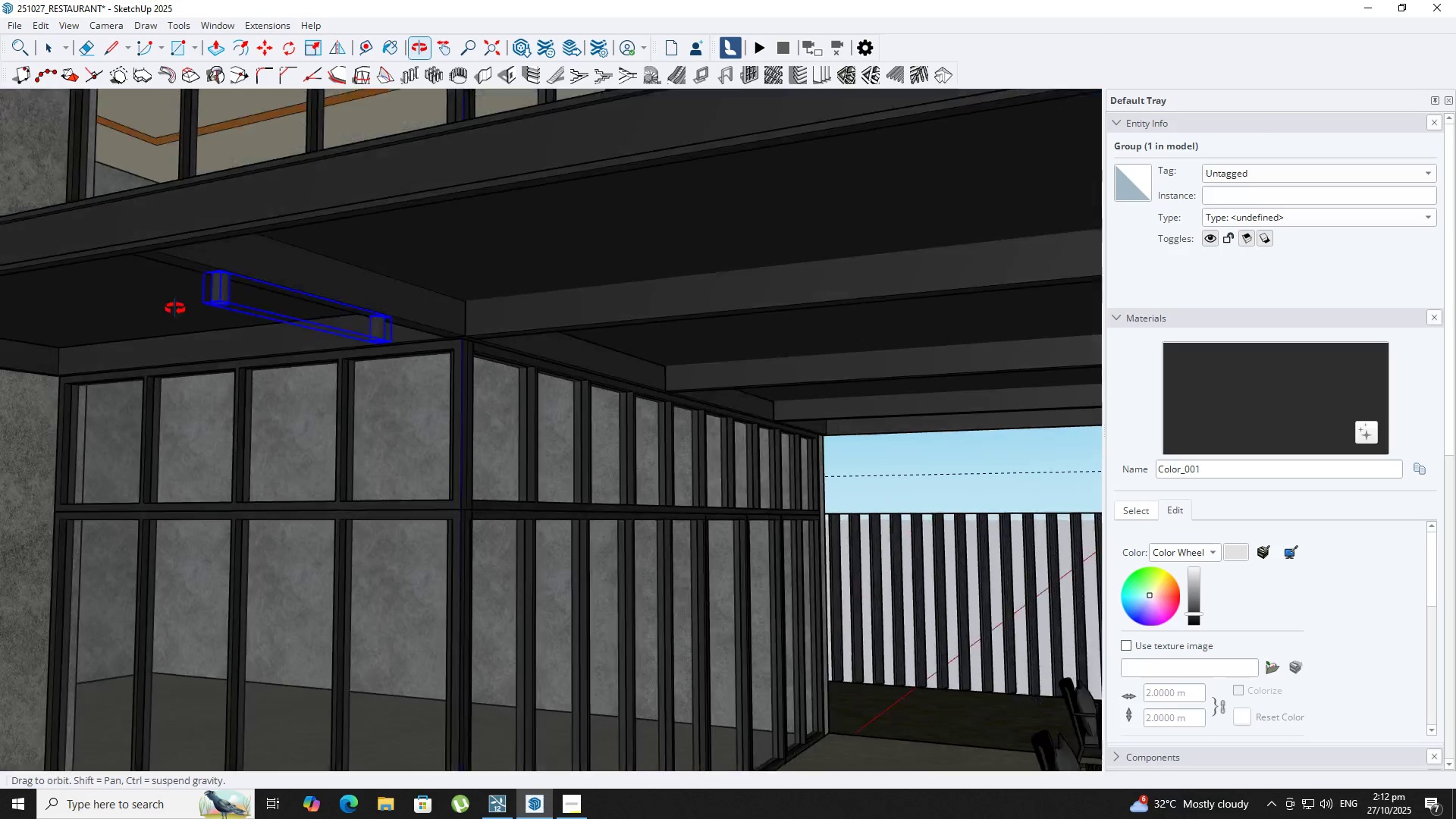 
key(Space)
 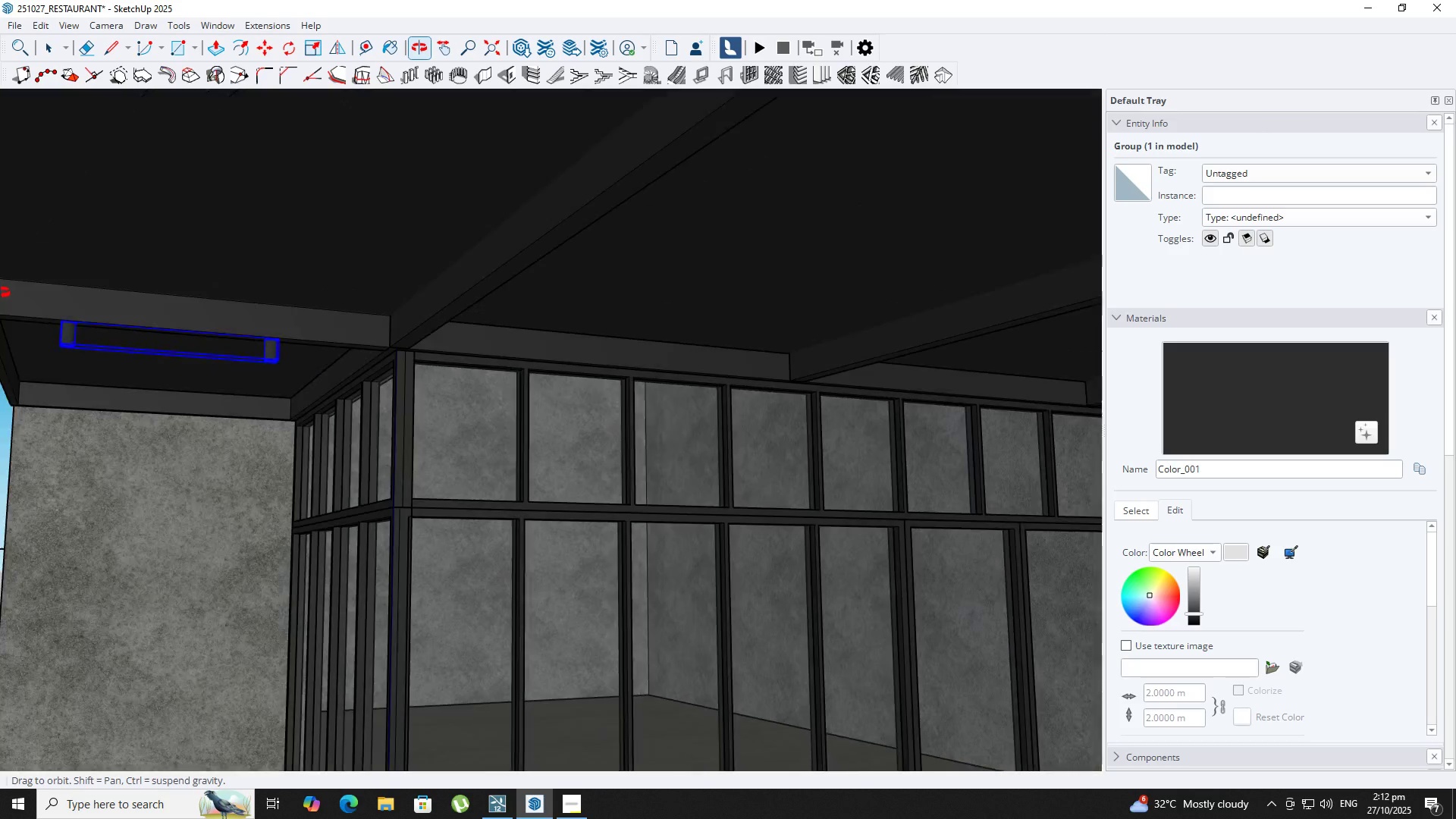 
key(Shift+ShiftLeft)
 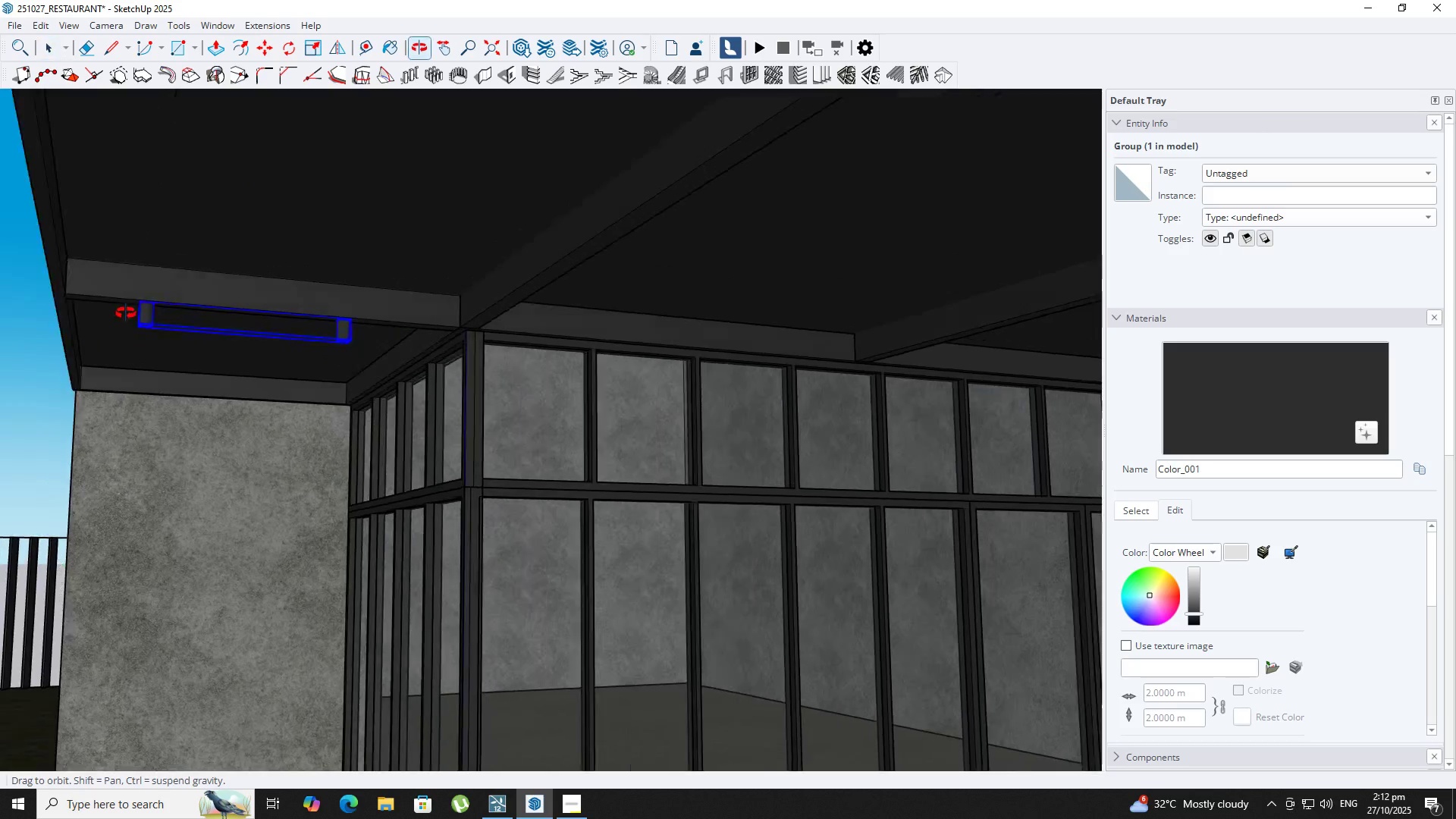 
scroll: coordinate [207, 347], scroll_direction: up, amount: 3.0
 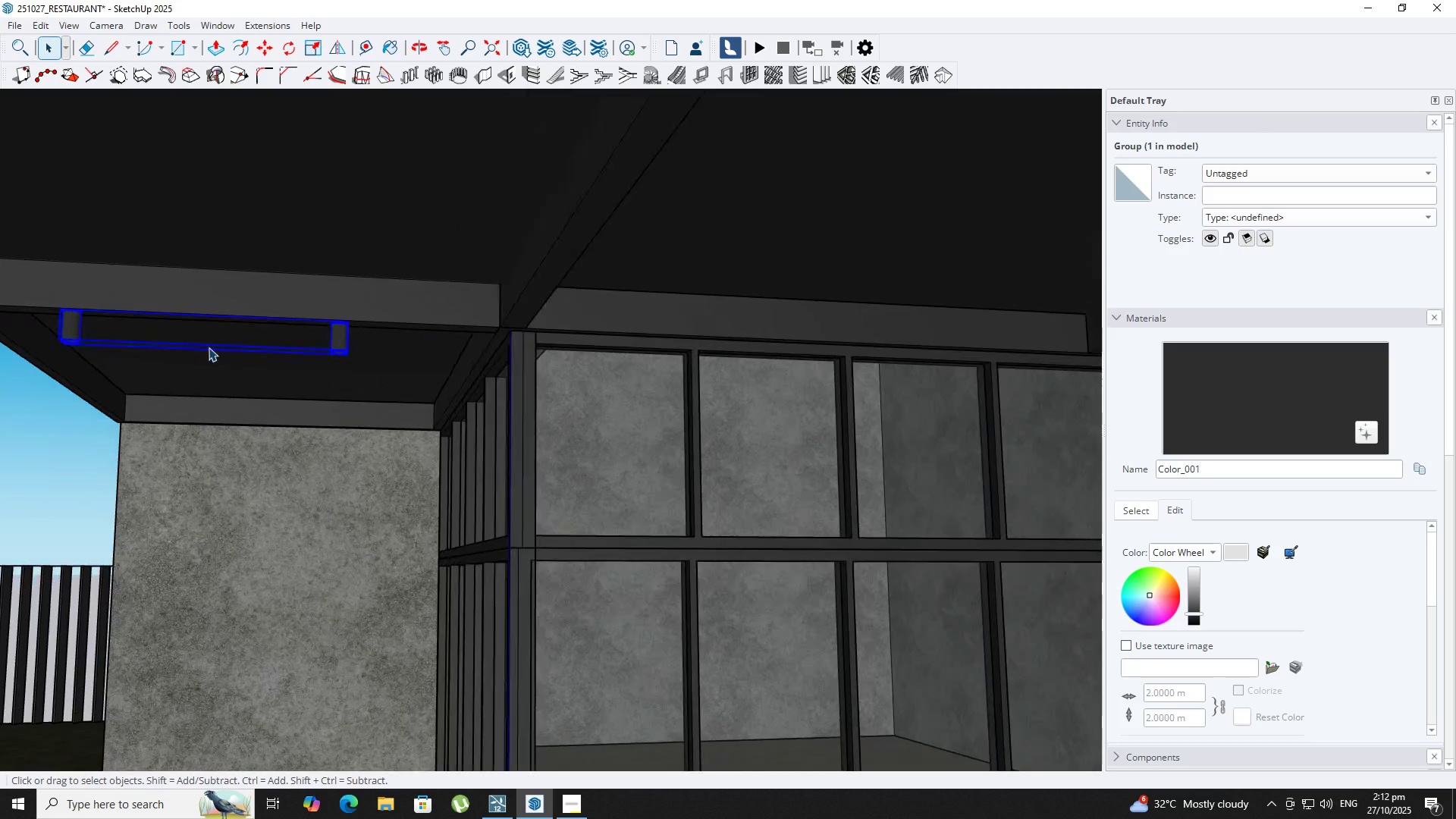 
key(M)
 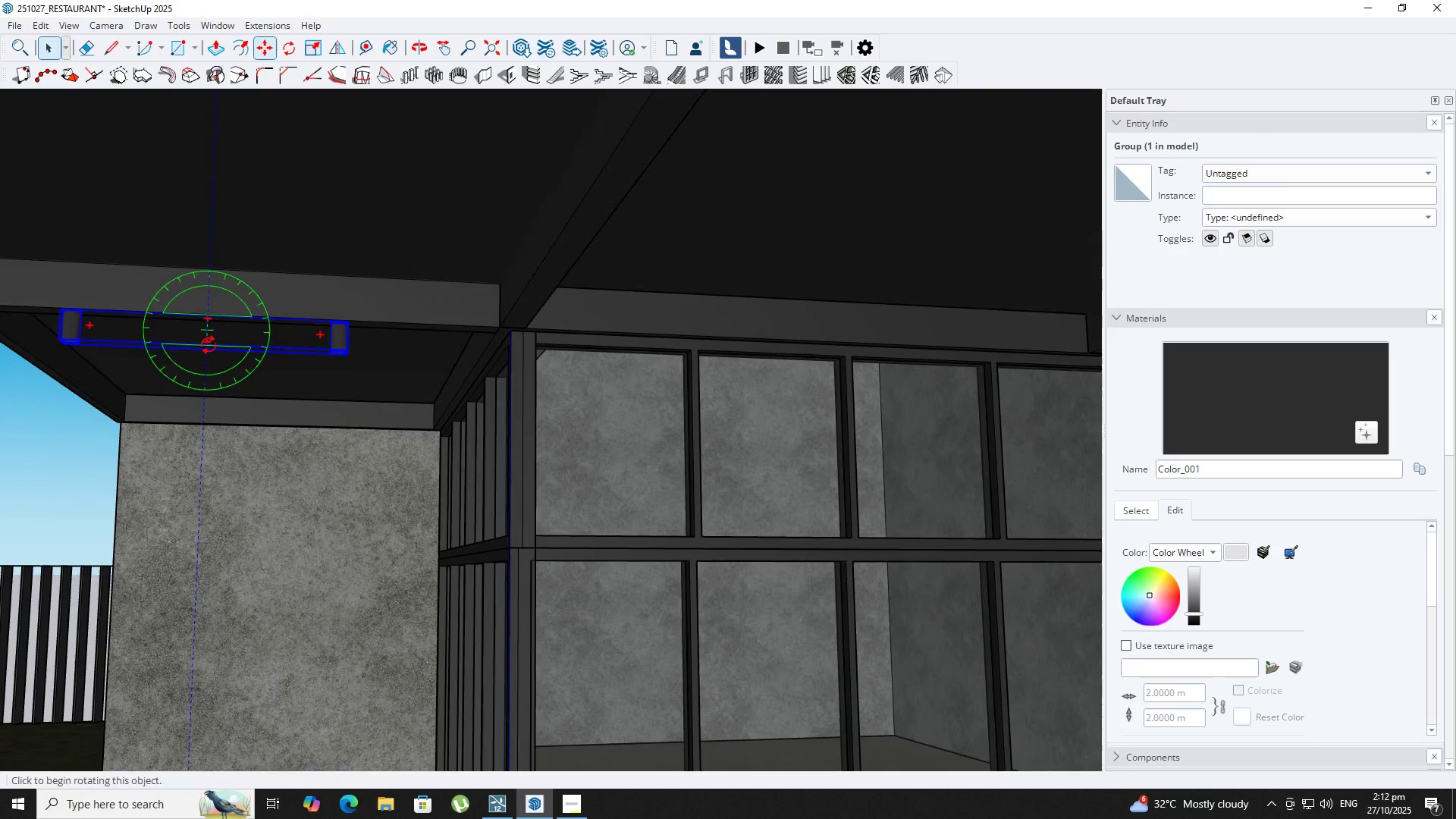 
left_click([208, 345])
 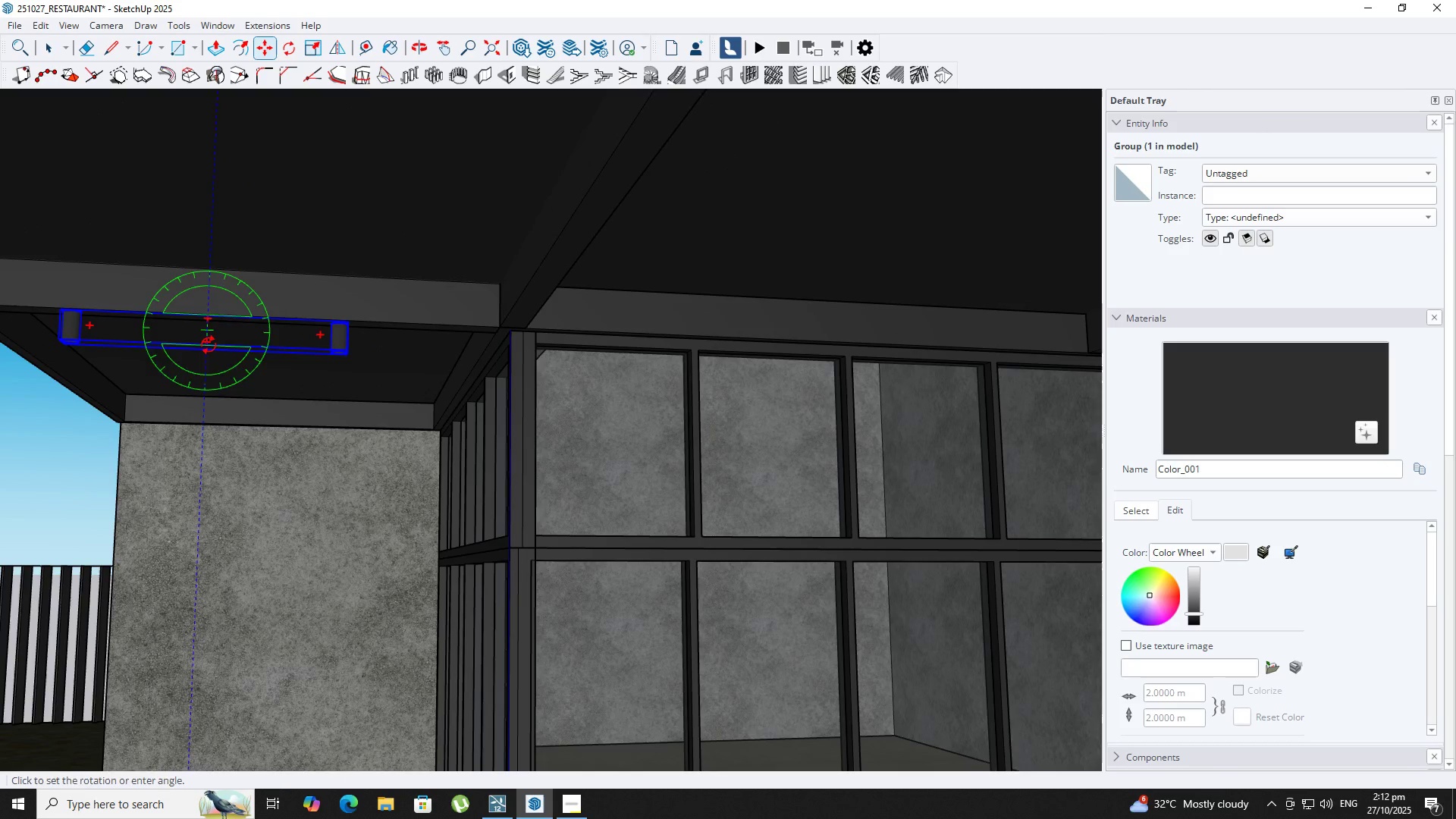 
key(Space)
 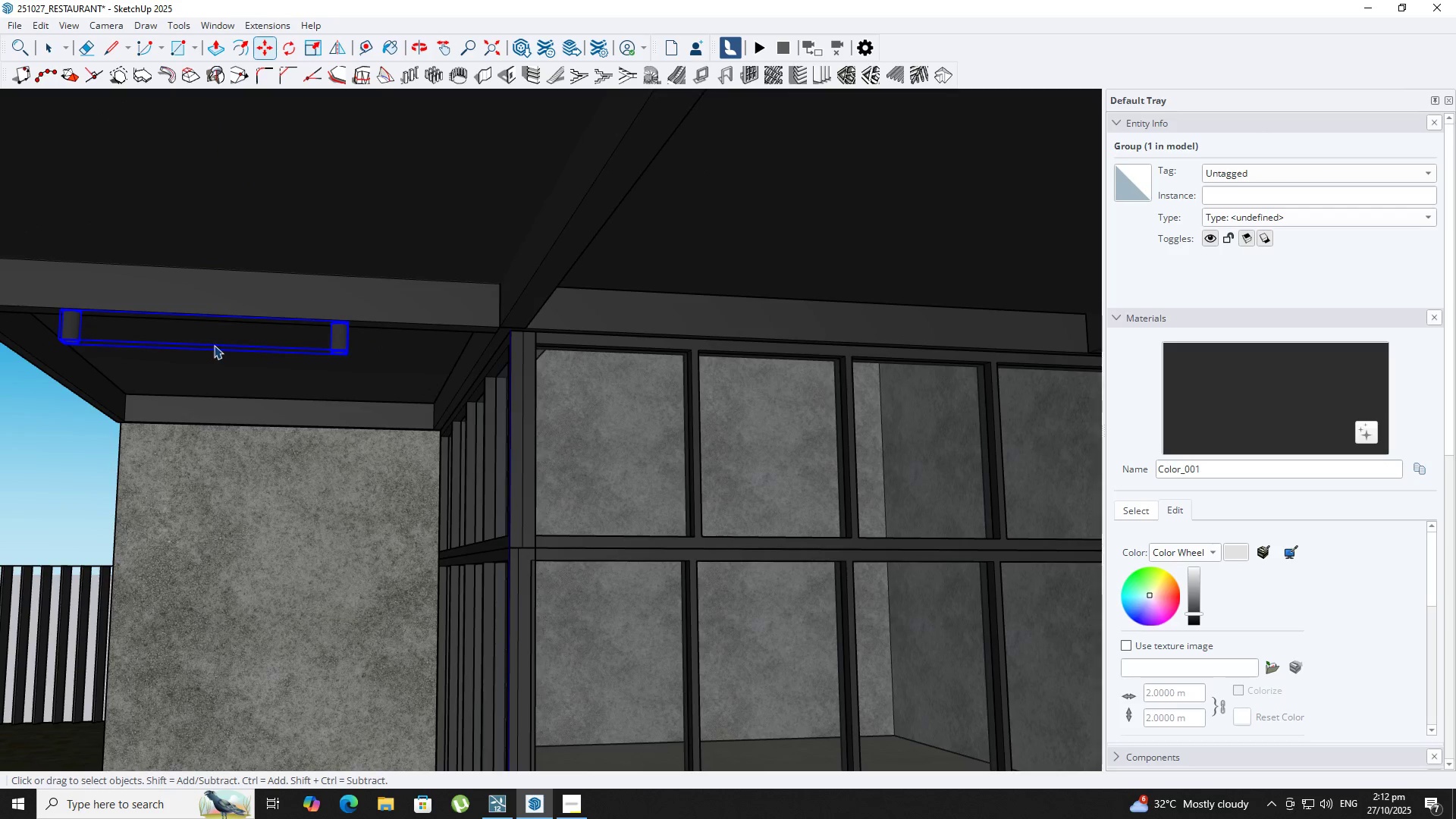 
key(M)
 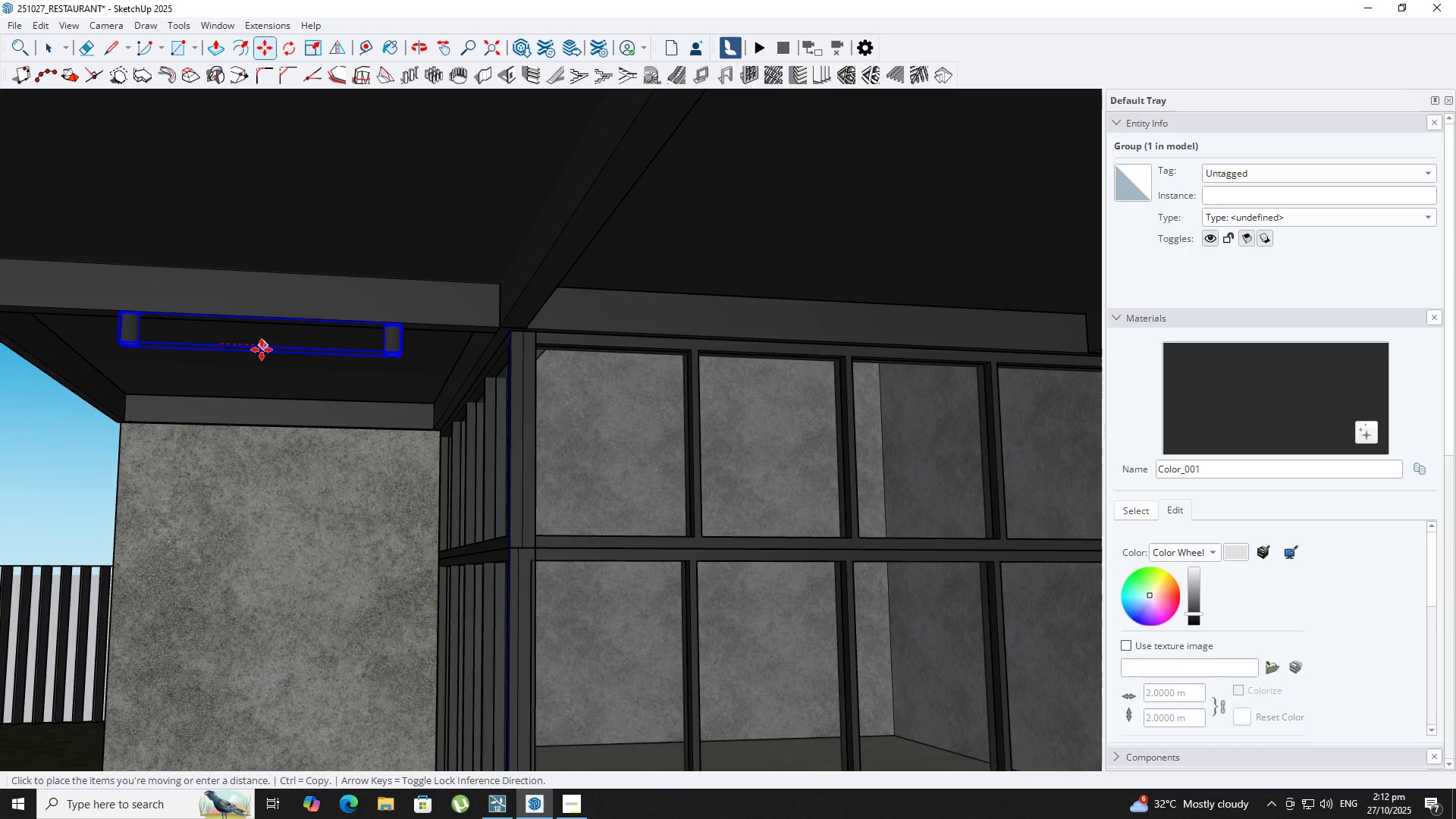 
left_click([261, 350])
 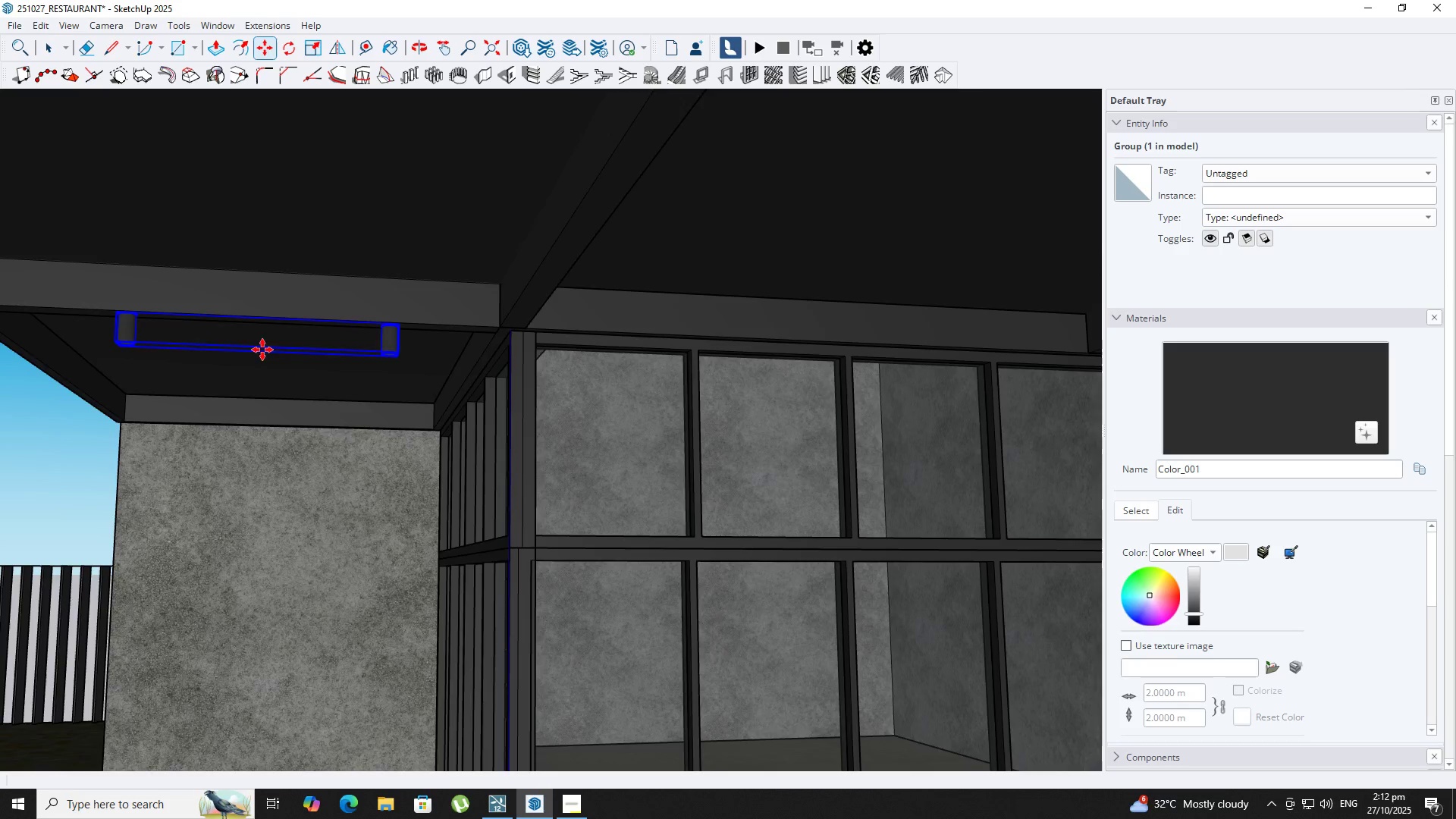 
key(Space)
 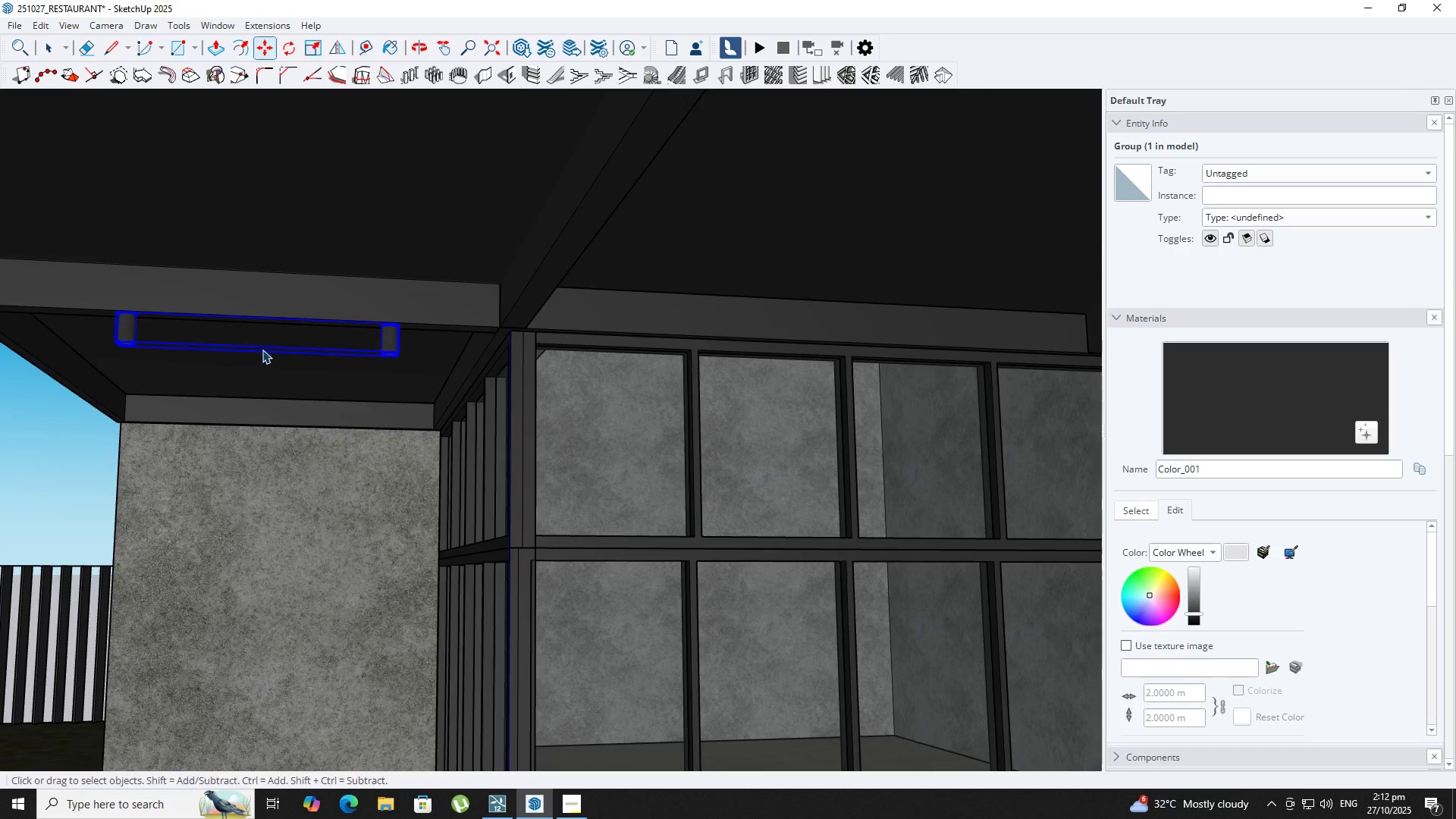 
scroll: coordinate [264, 350], scroll_direction: down, amount: 4.0
 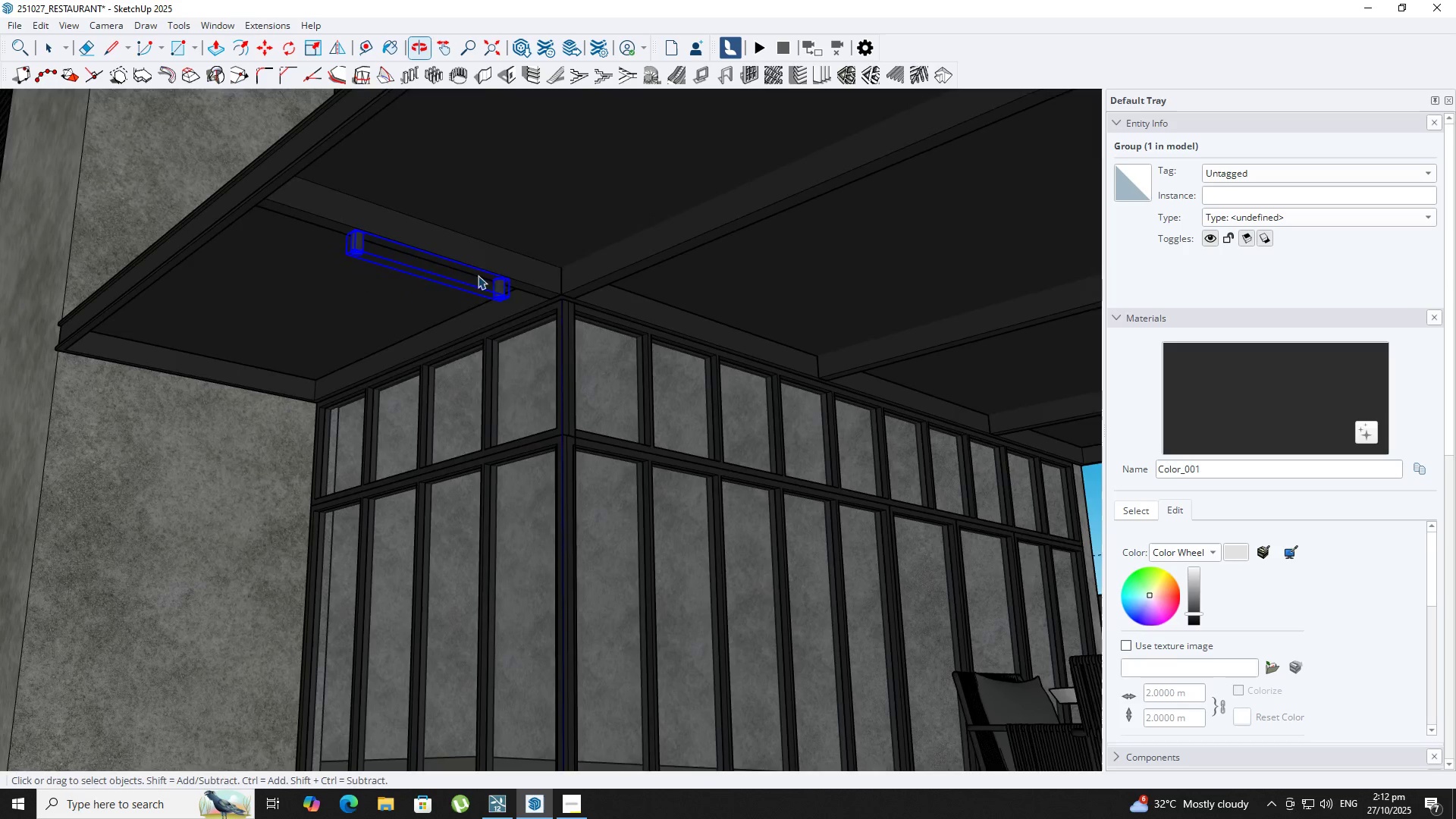 
key(M)
 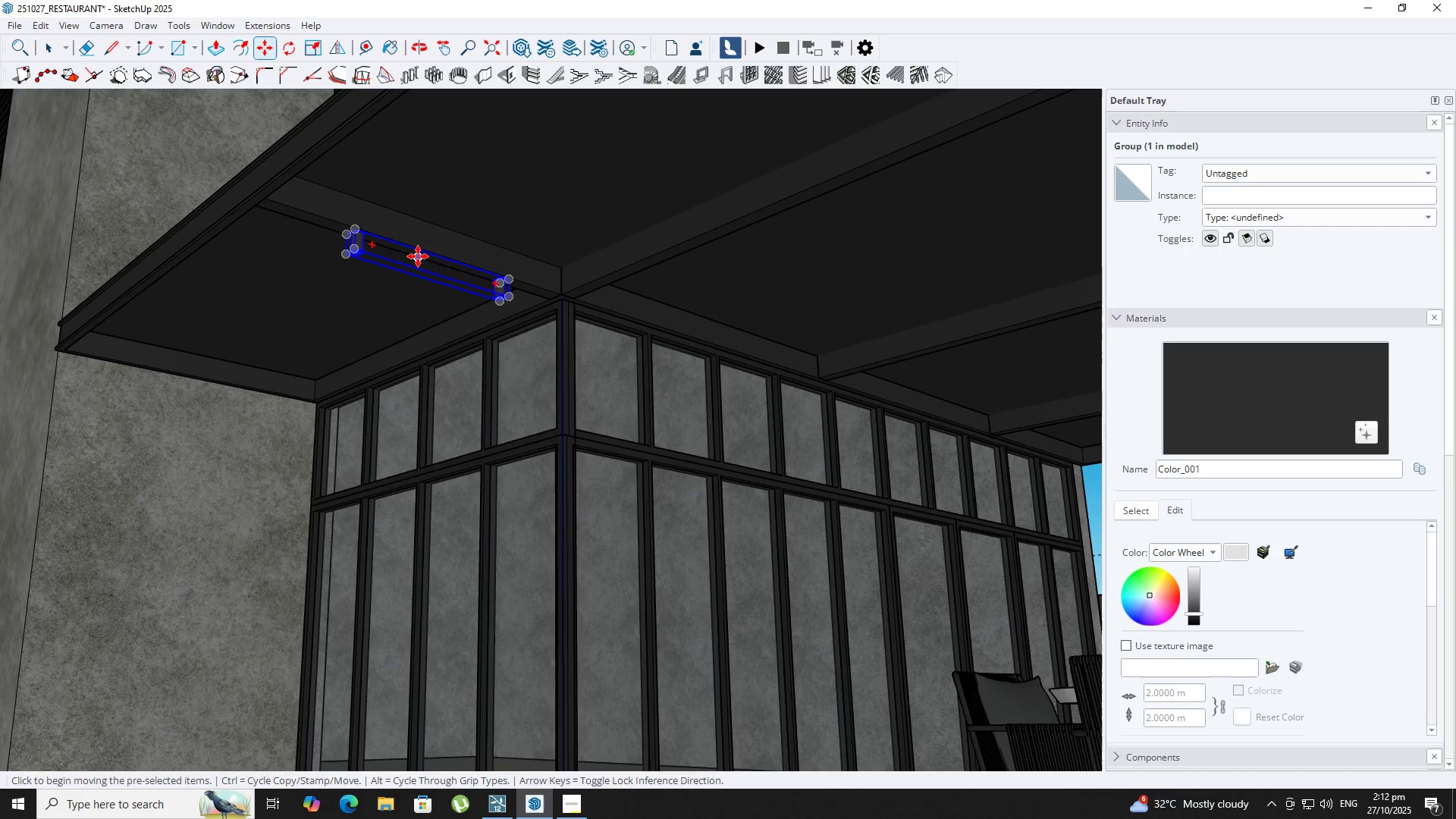 
key(Space)
 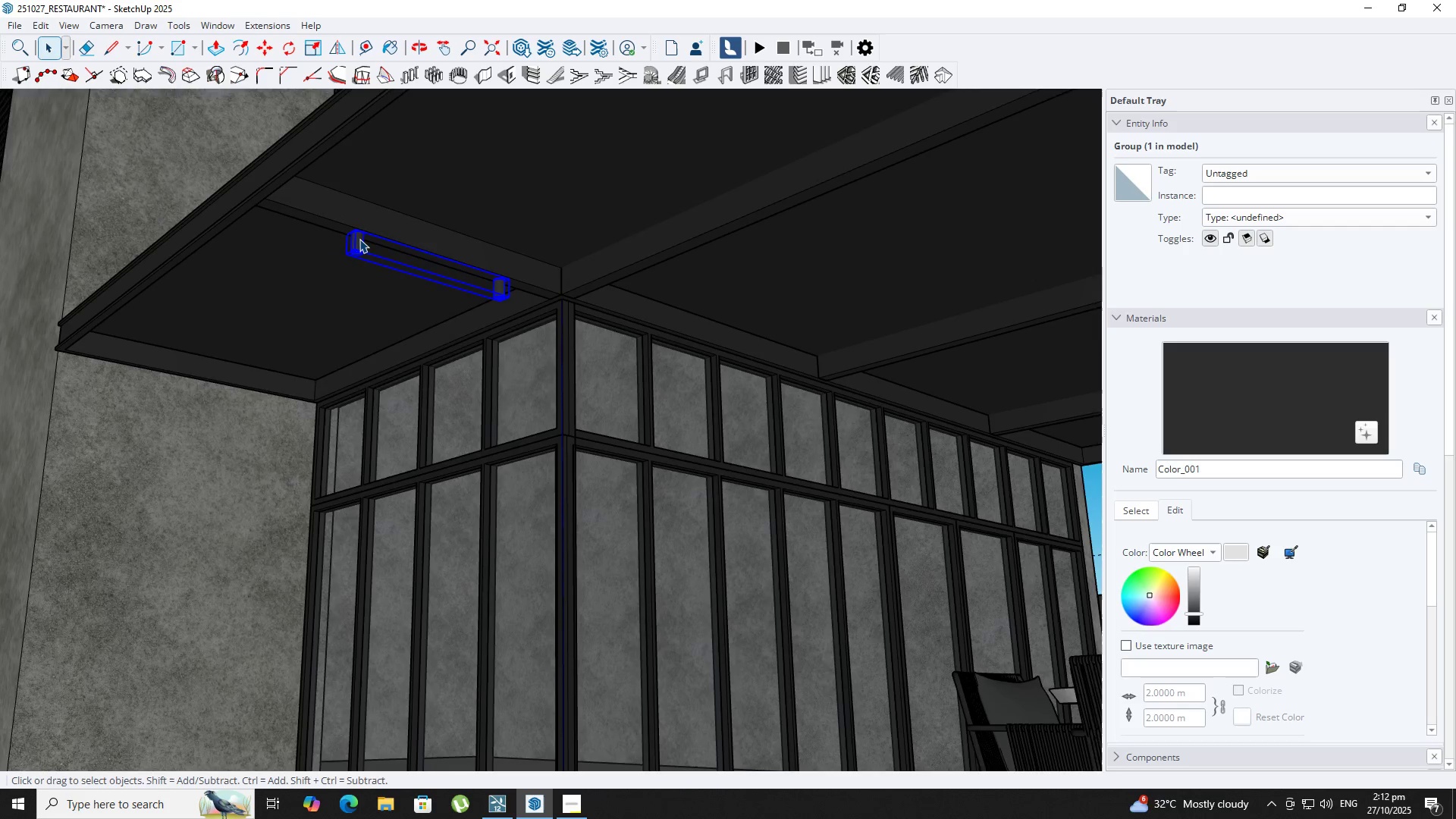 
double_click([359, 239])
 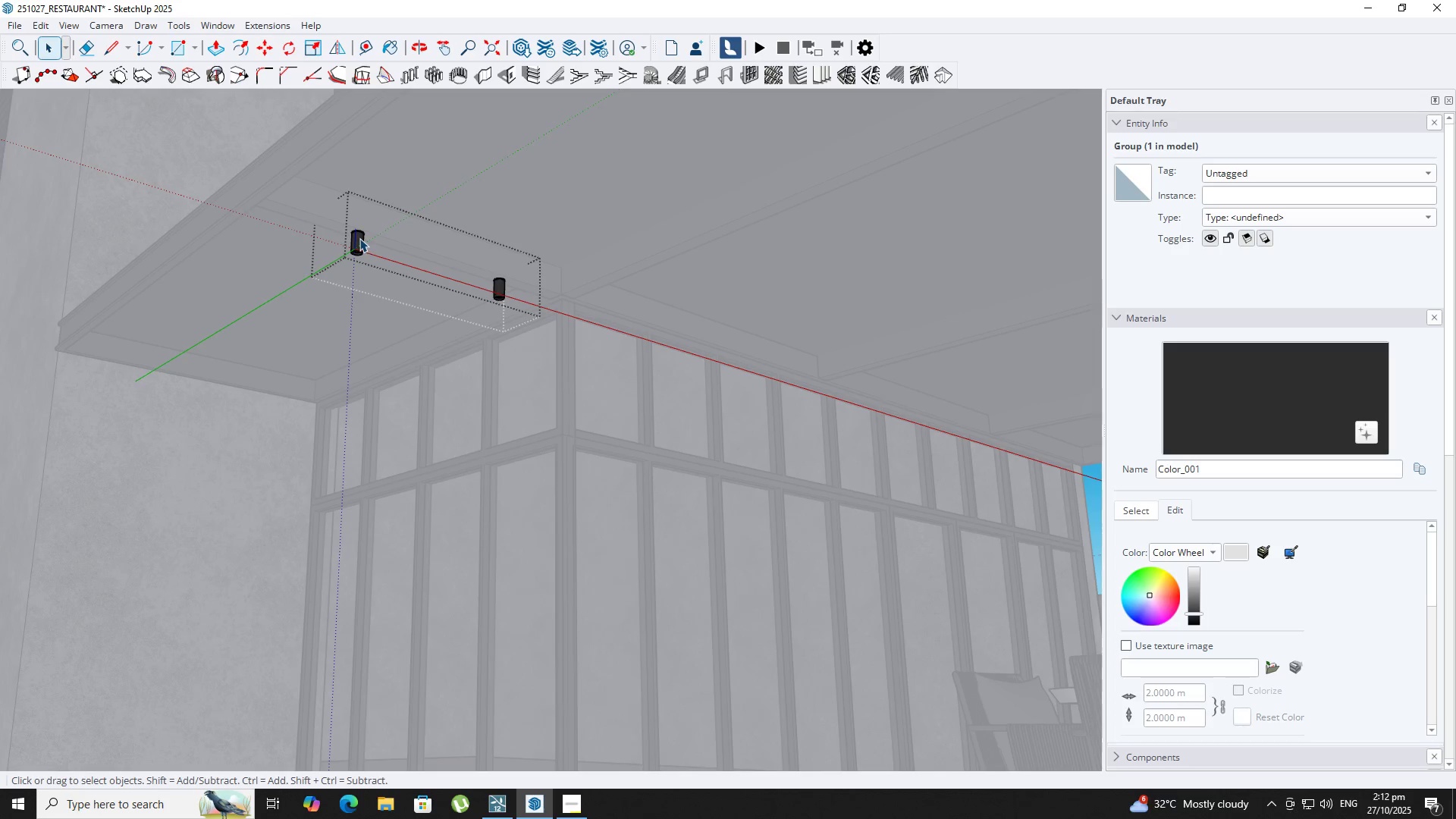 
triple_click([359, 238])
 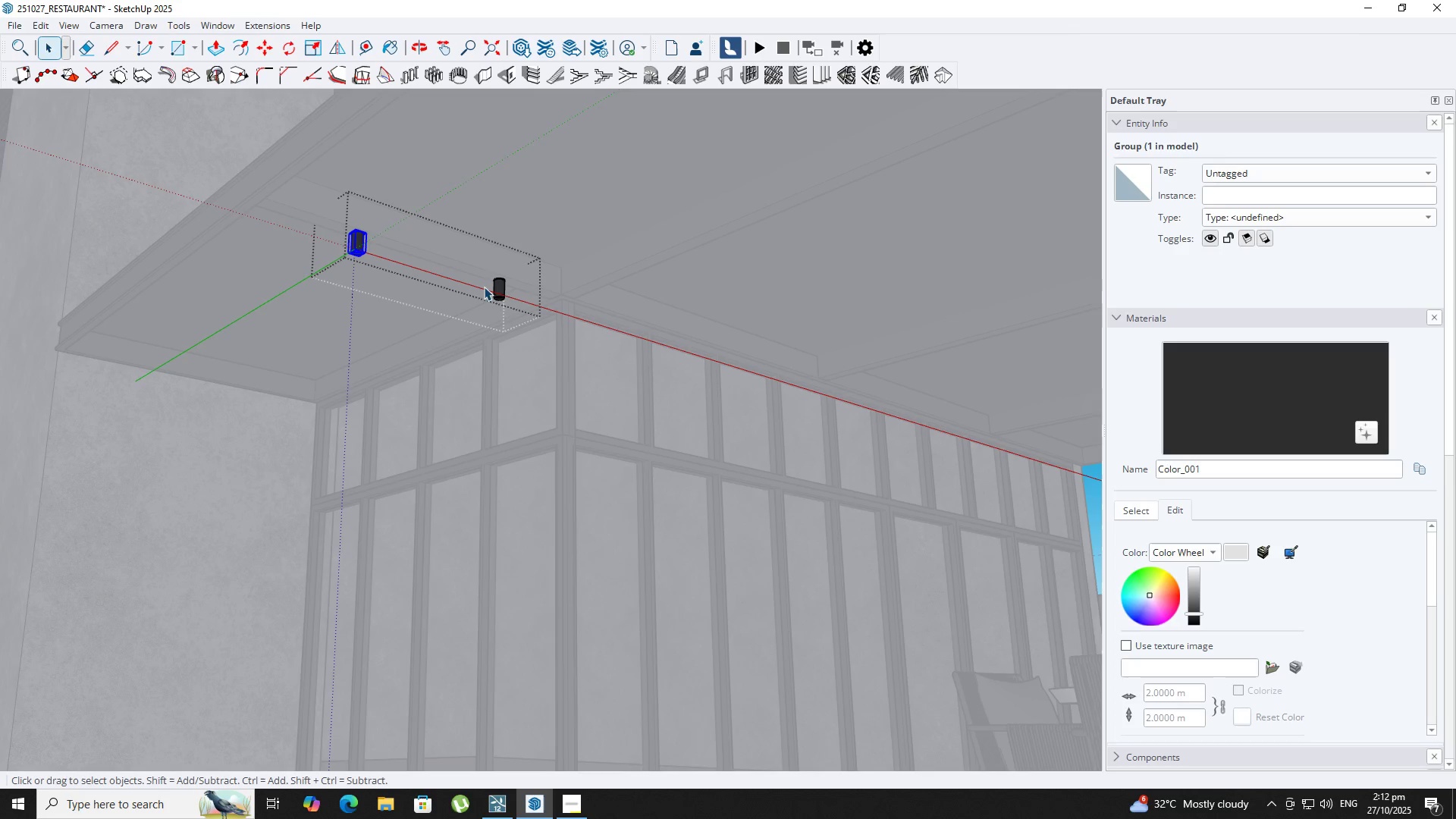 
key(Backquote)
 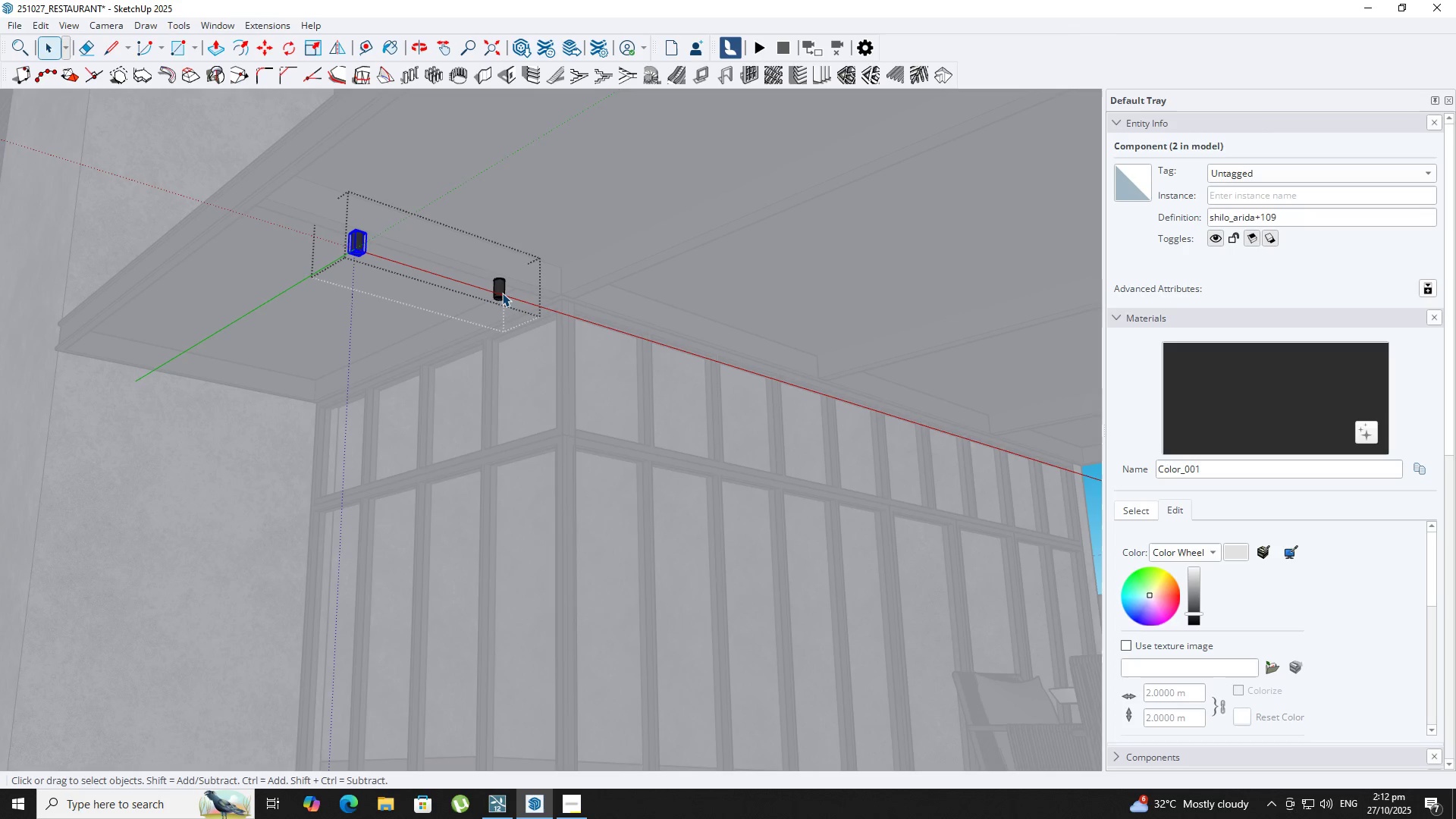 
key(Control+ControlLeft)
 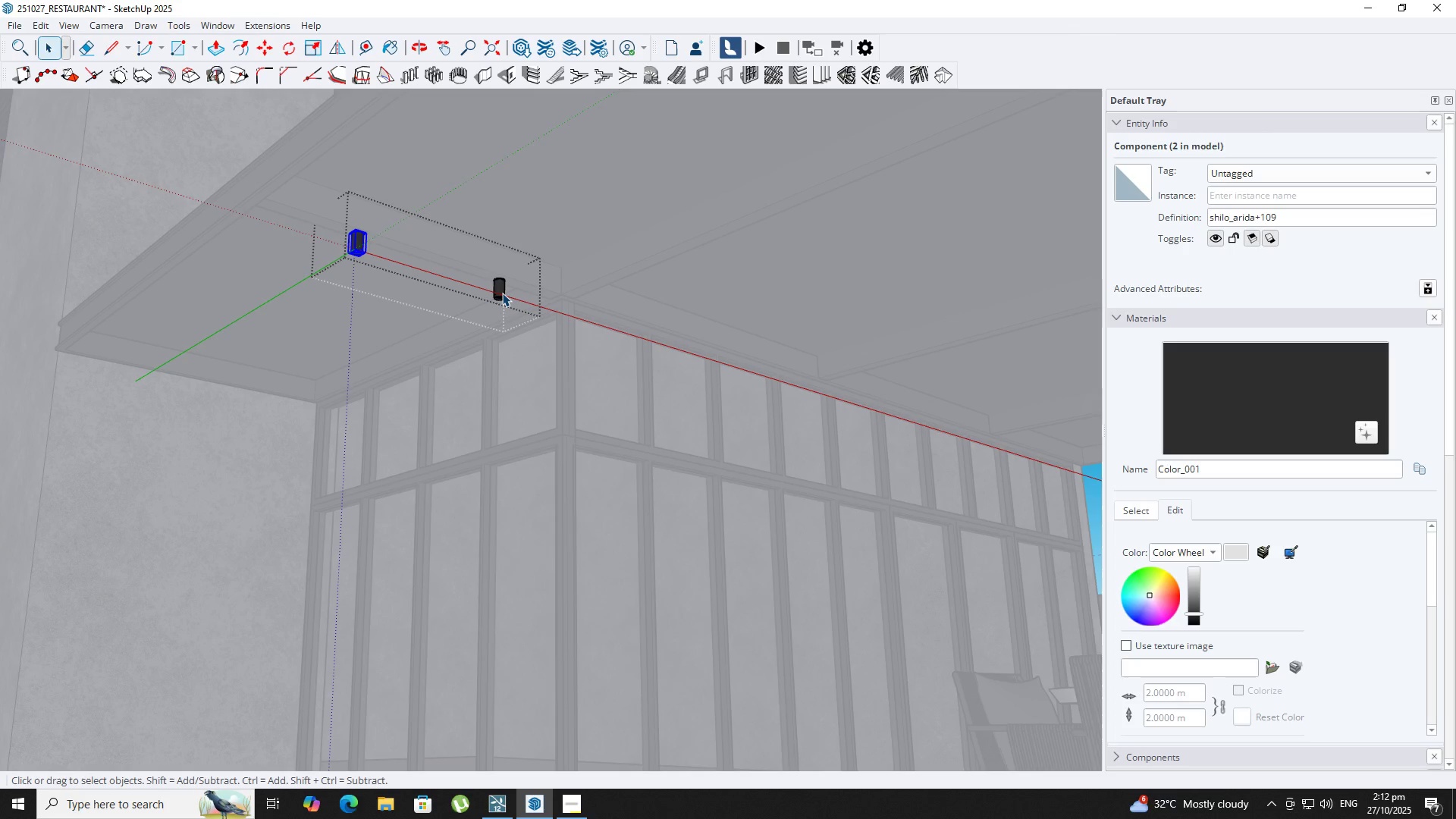 
left_click([502, 293])
 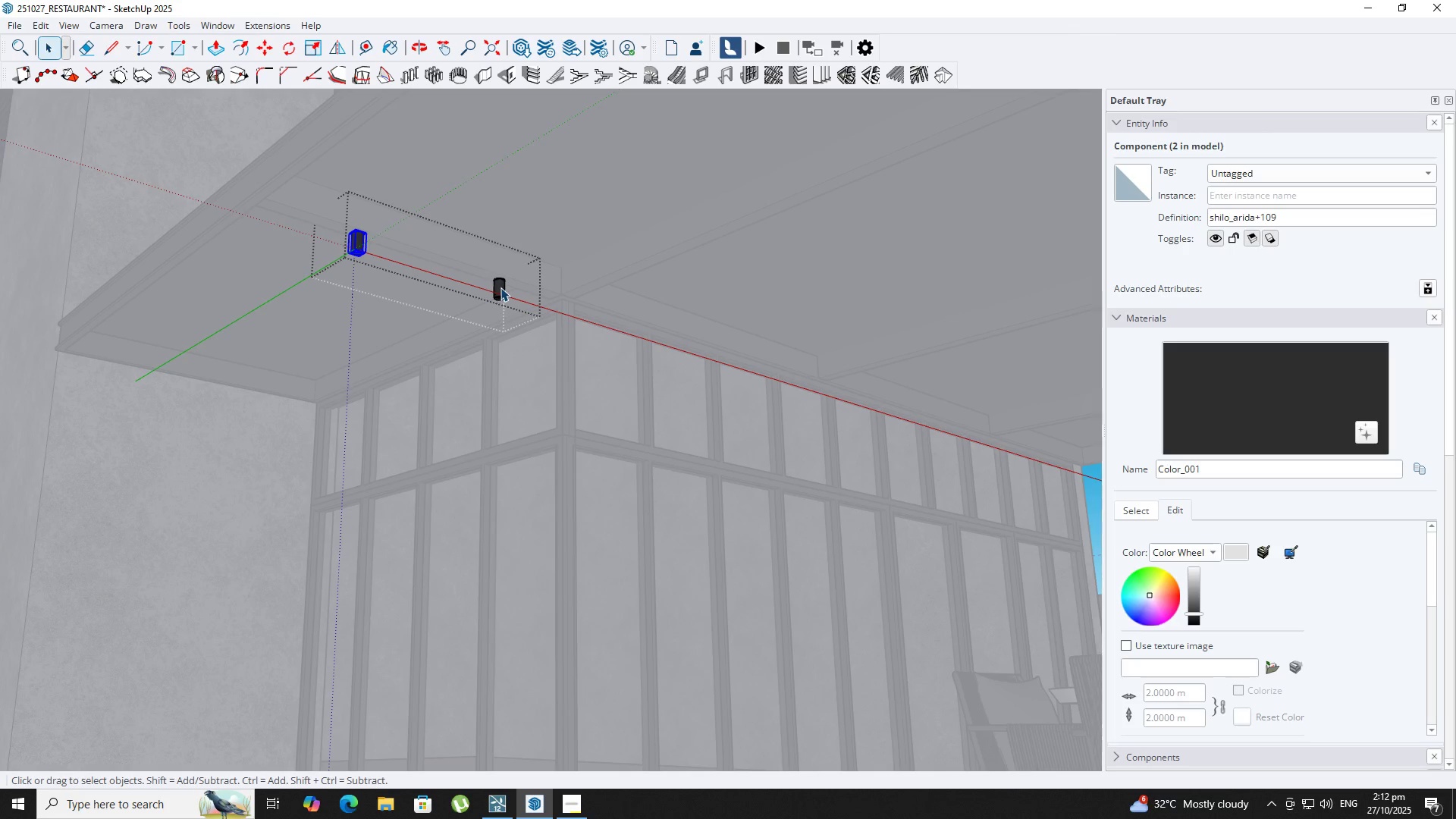 
scroll: coordinate [500, 287], scroll_direction: up, amount: 3.0
 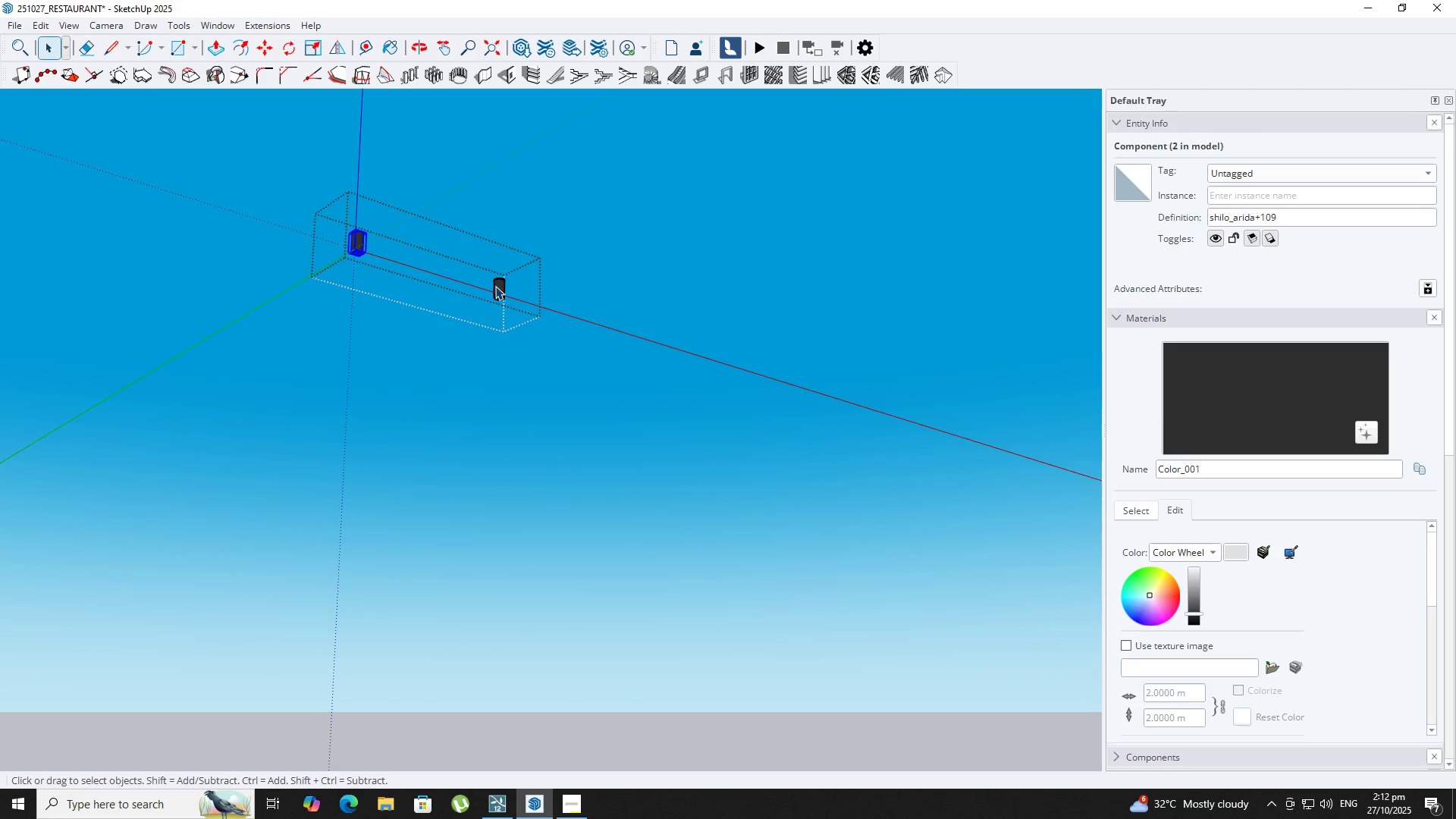 
left_click([495, 286])
 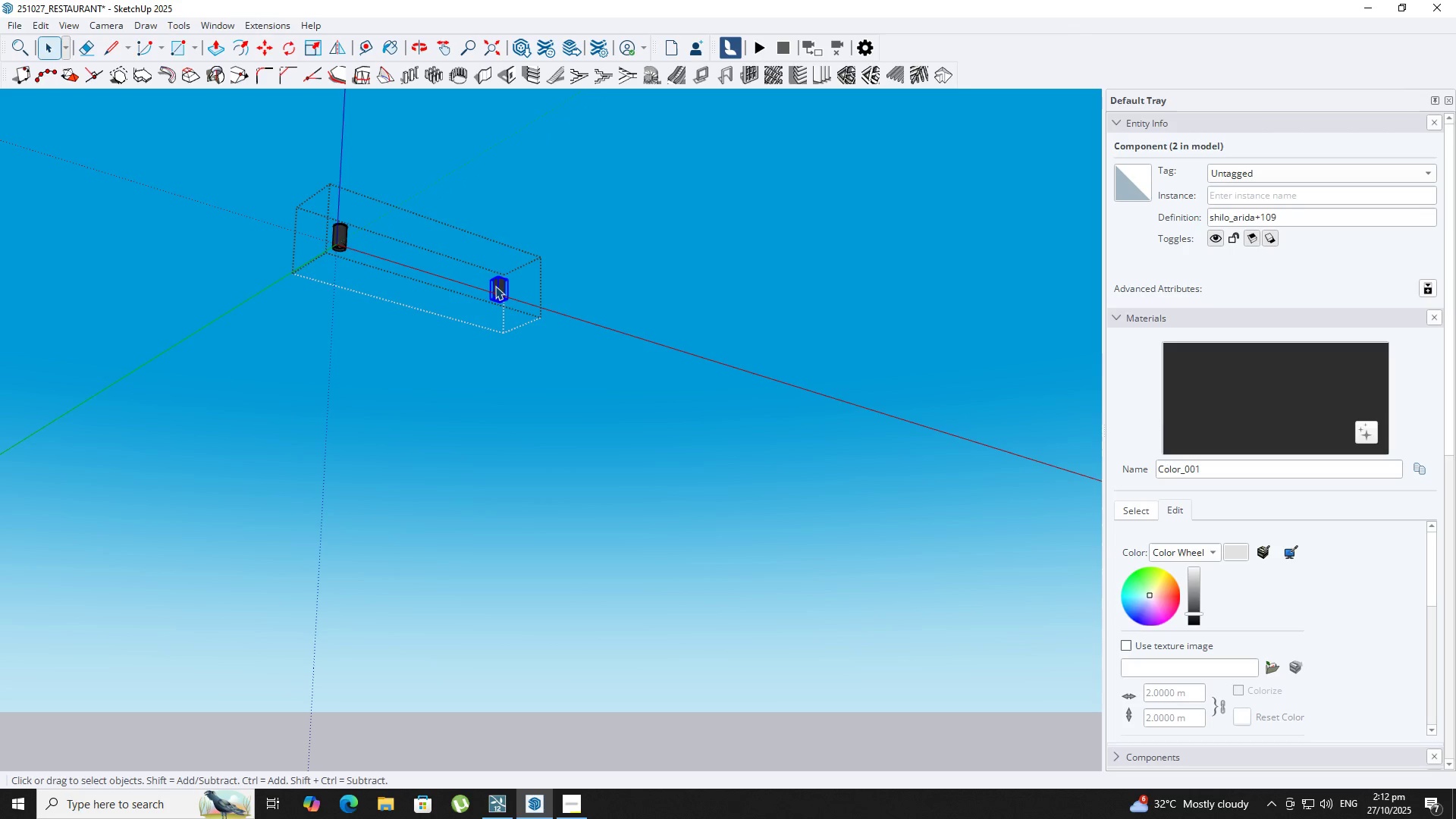 
scroll: coordinate [495, 286], scroll_direction: down, amount: 2.0
 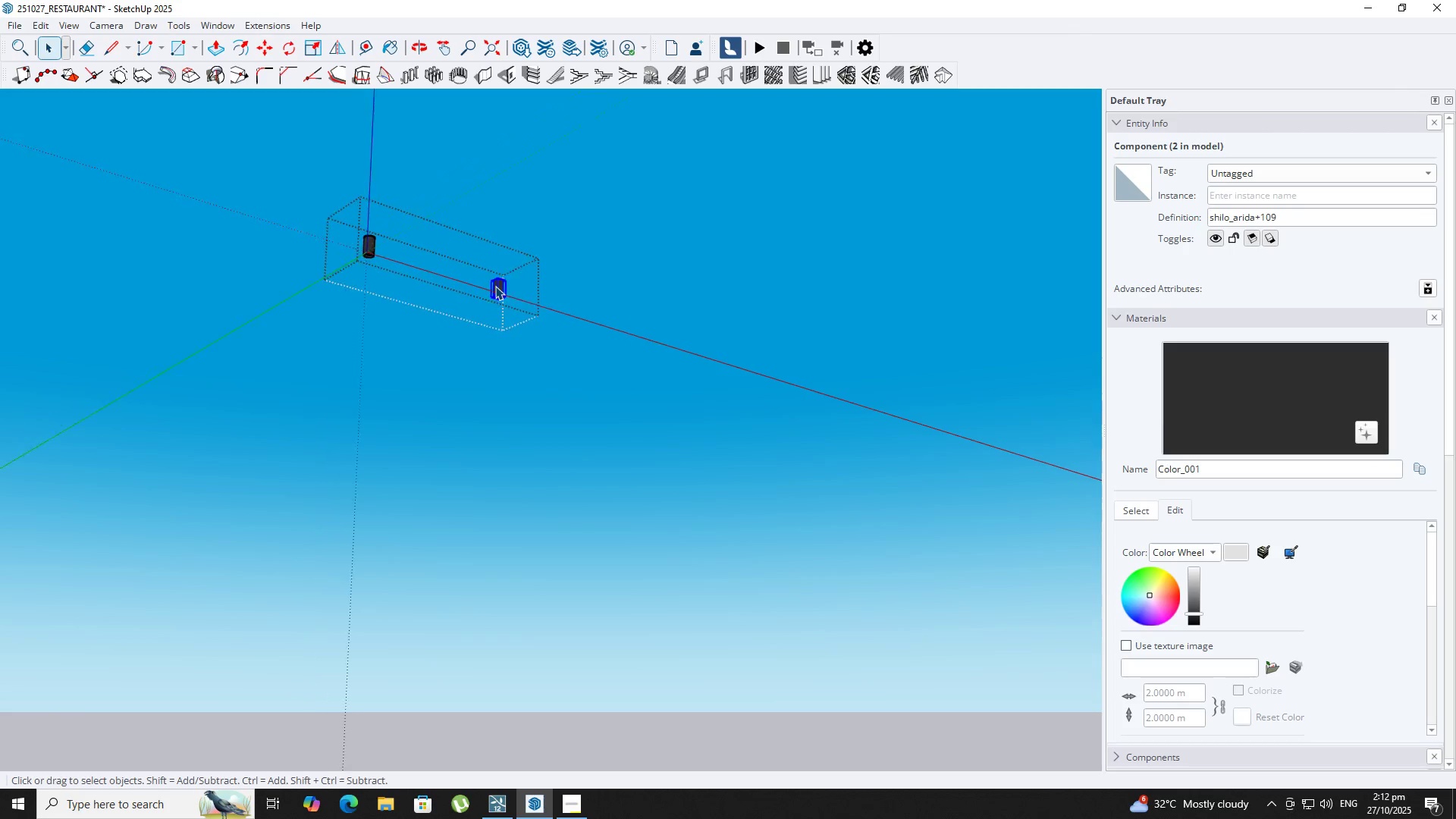 
key(Backquote)
 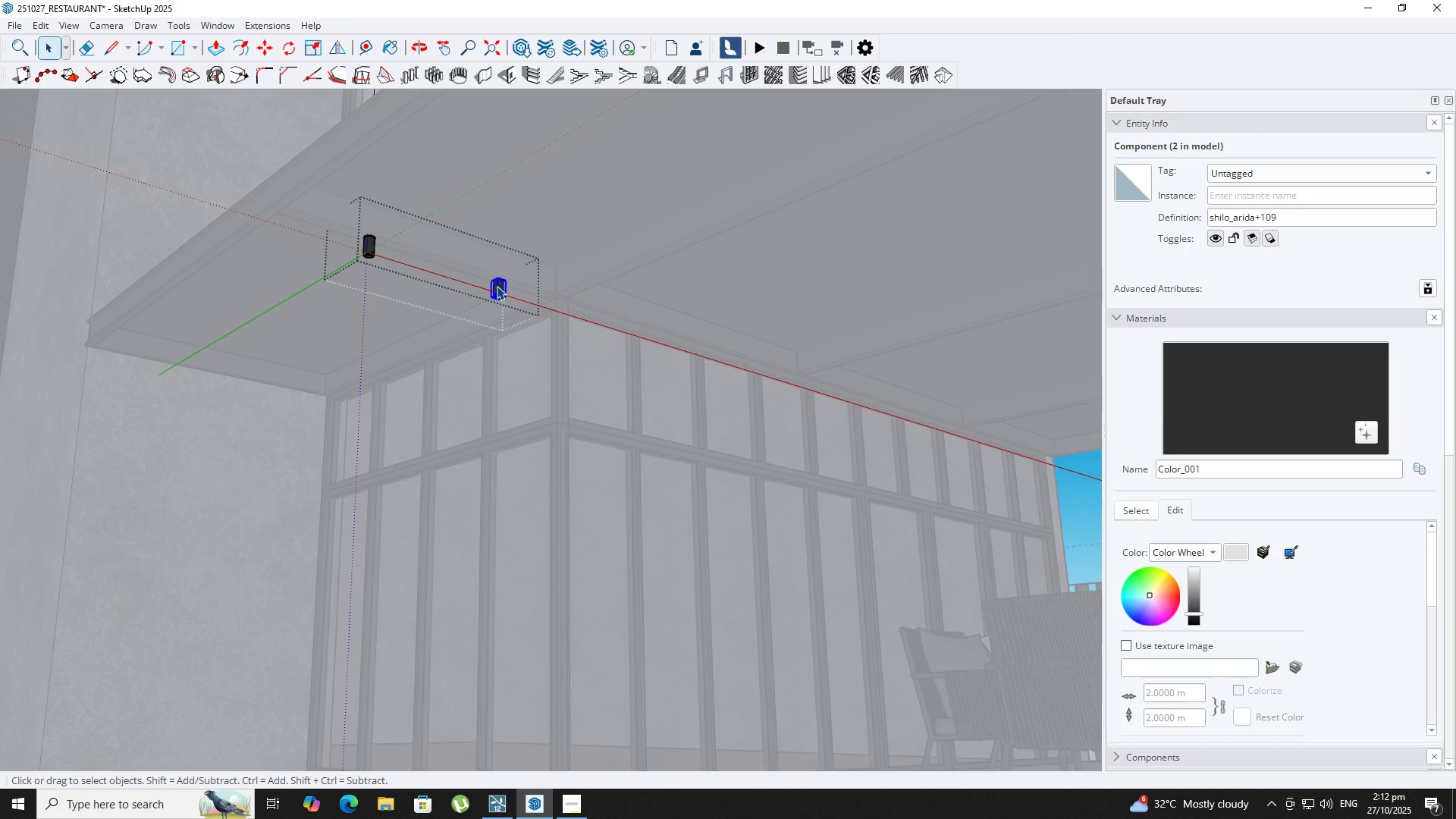 
key(M)
 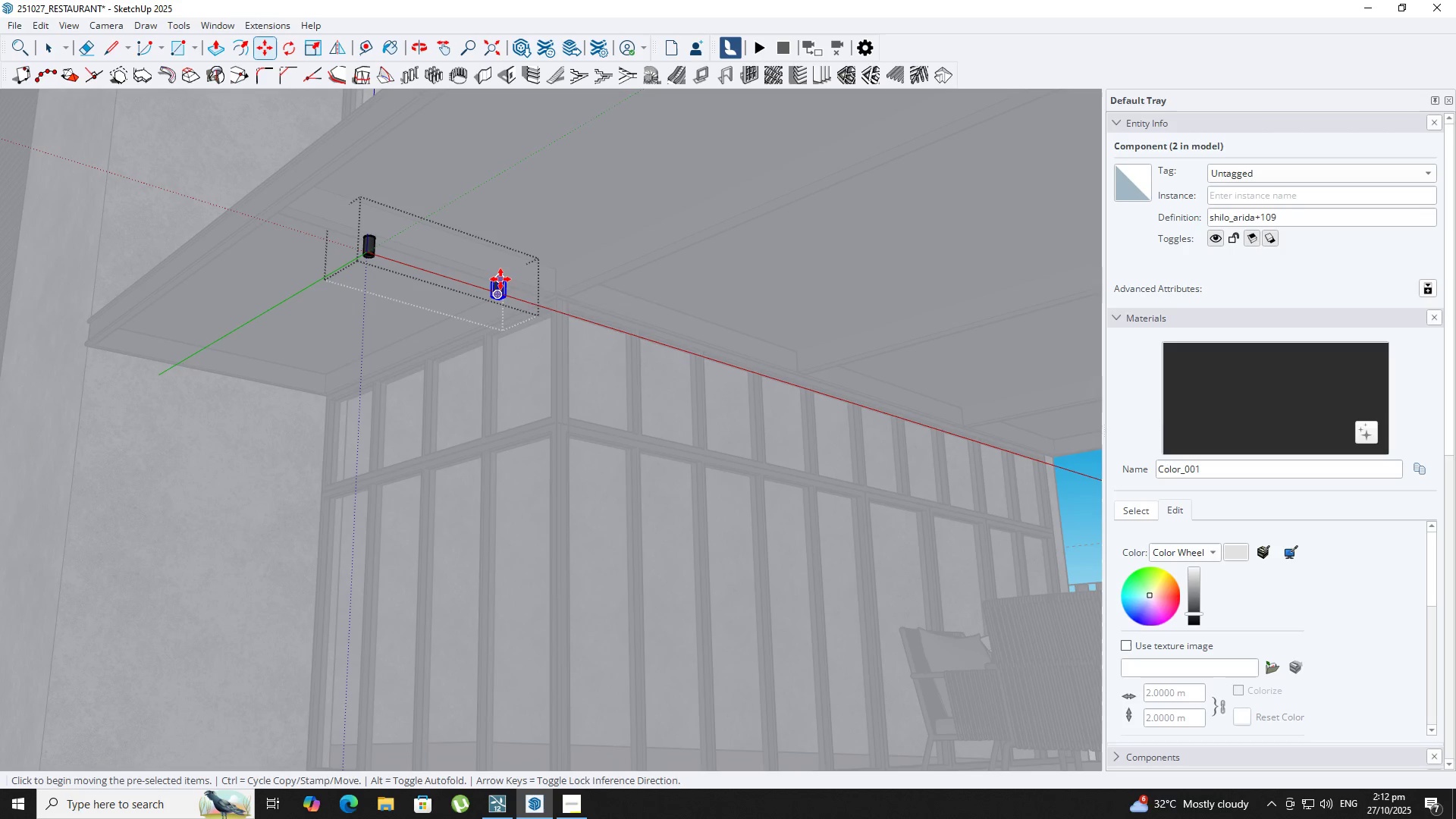 
key(Control+ControlLeft)
 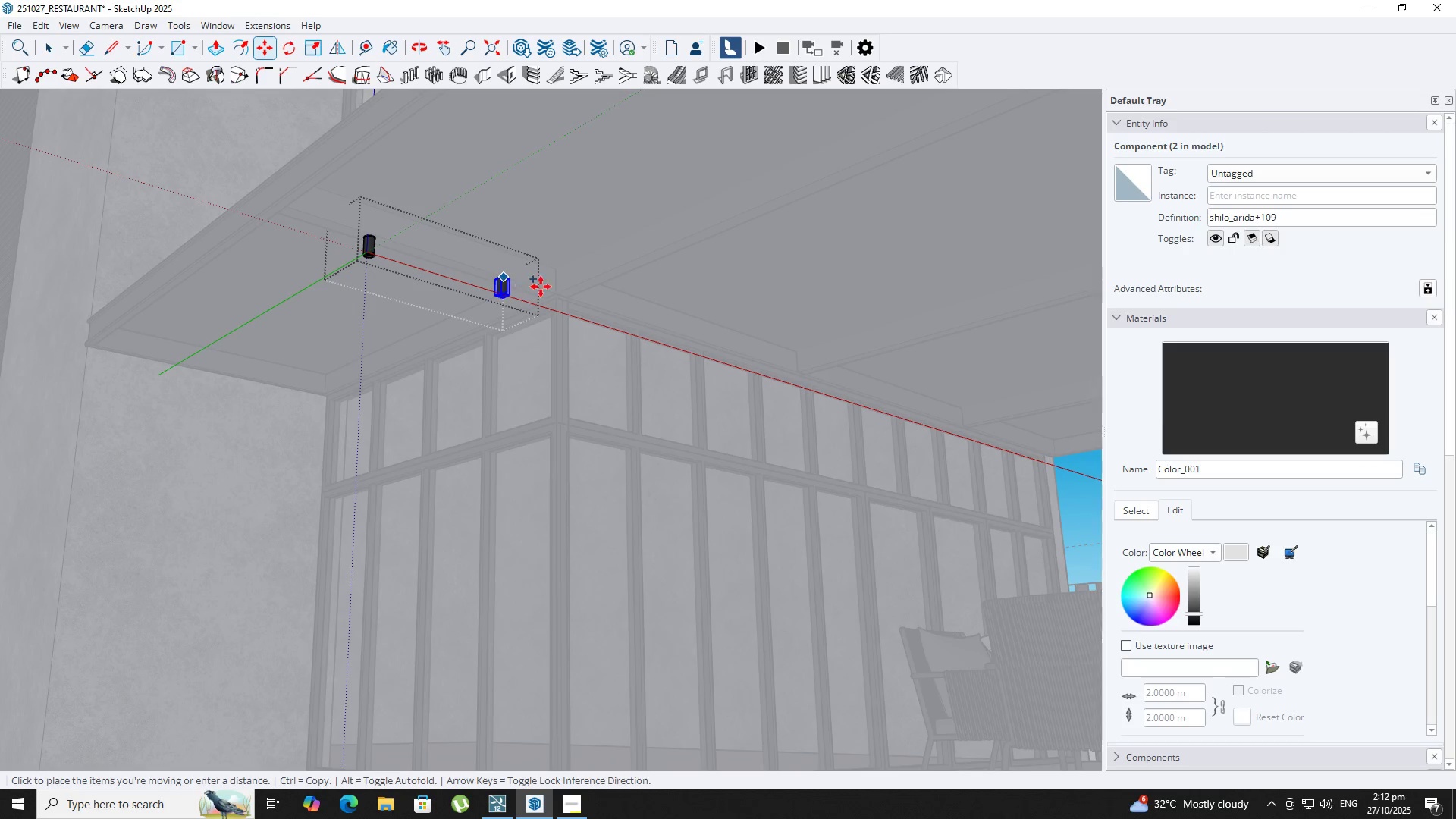 
scroll: coordinate [557, 290], scroll_direction: up, amount: 3.0
 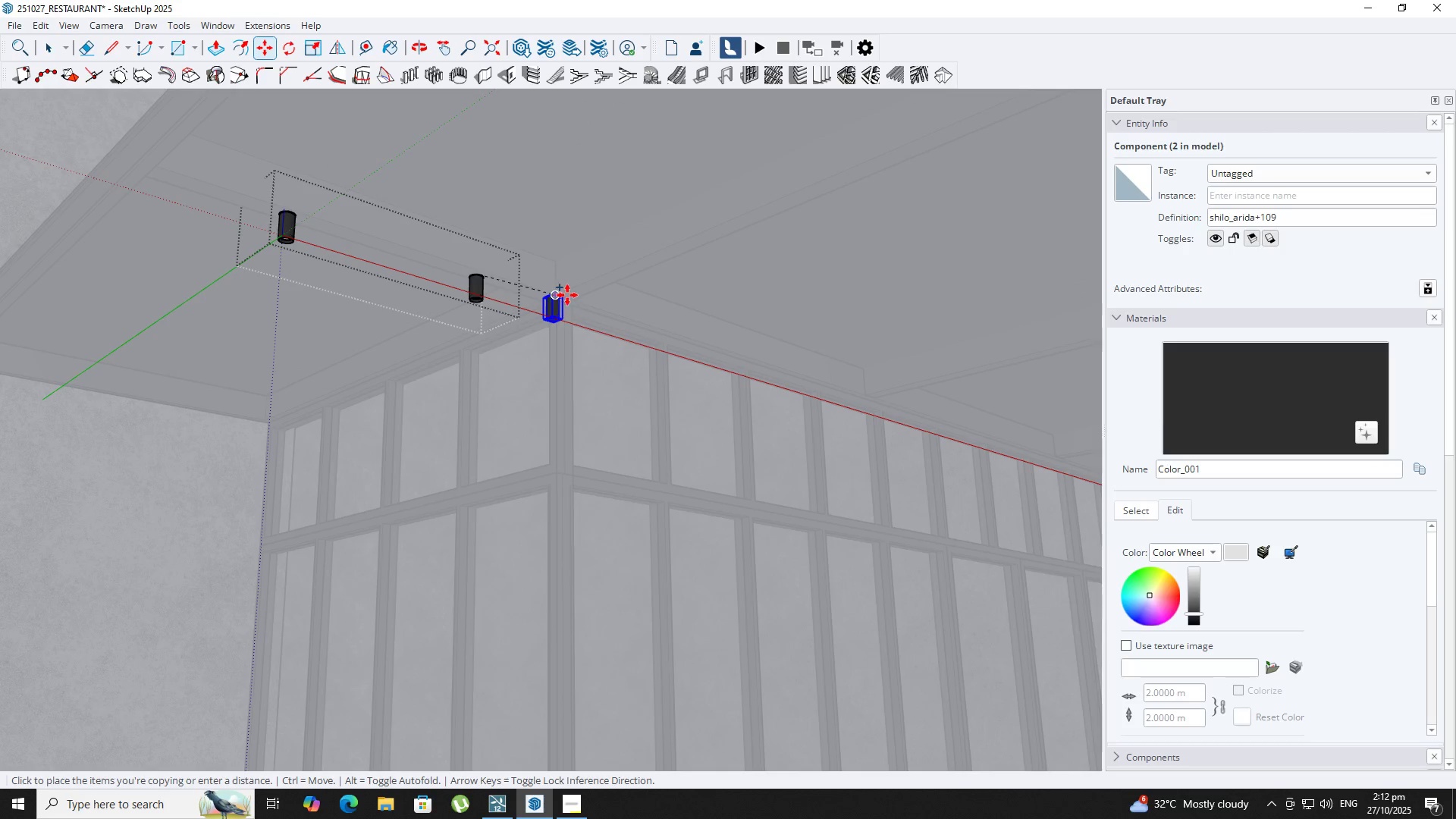 
key(ArrowLeft)
 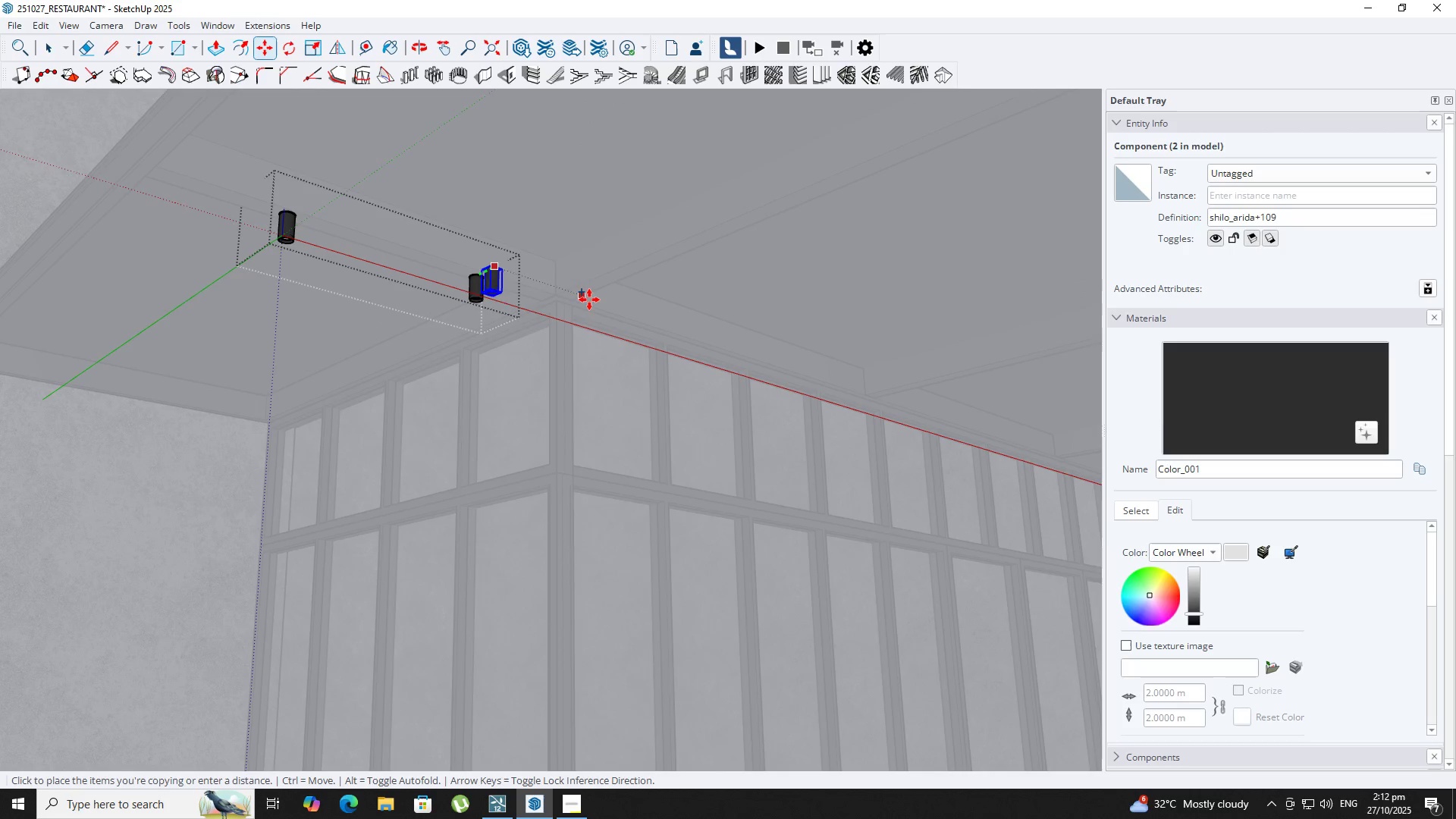 
key(ArrowRight)
 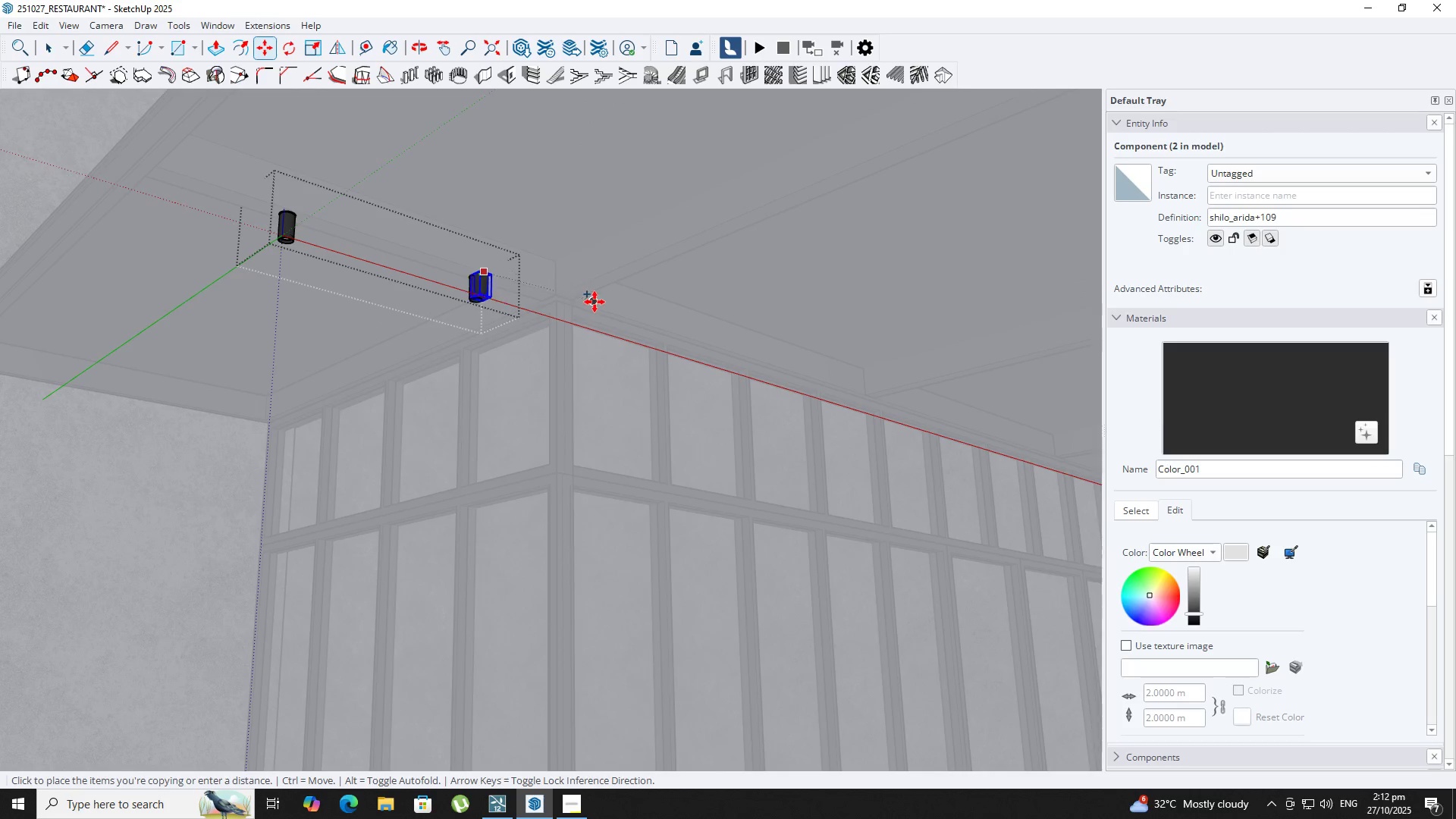 
scroll: coordinate [561, 287], scroll_direction: up, amount: 12.0
 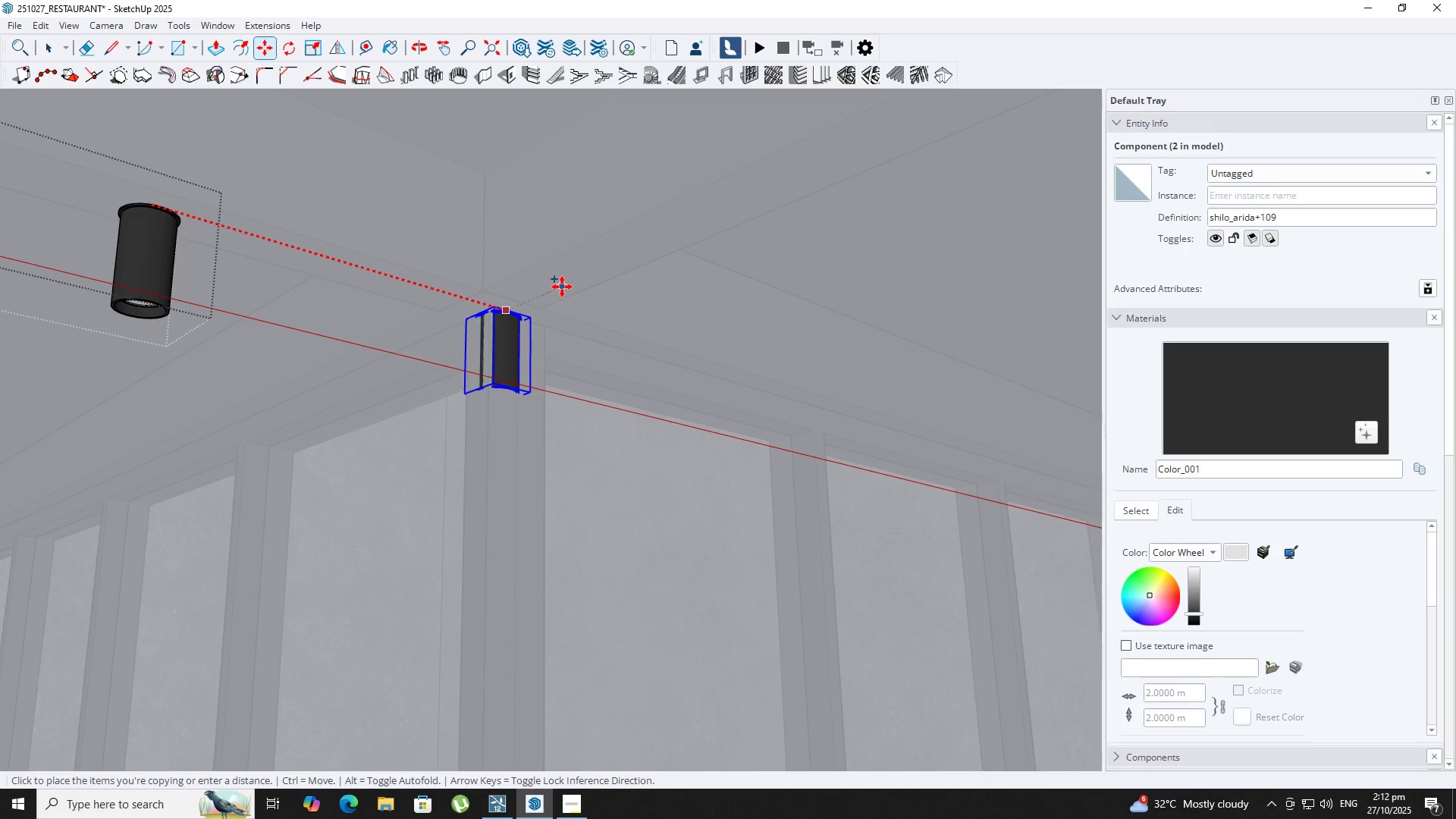 
left_click([562, 287])
 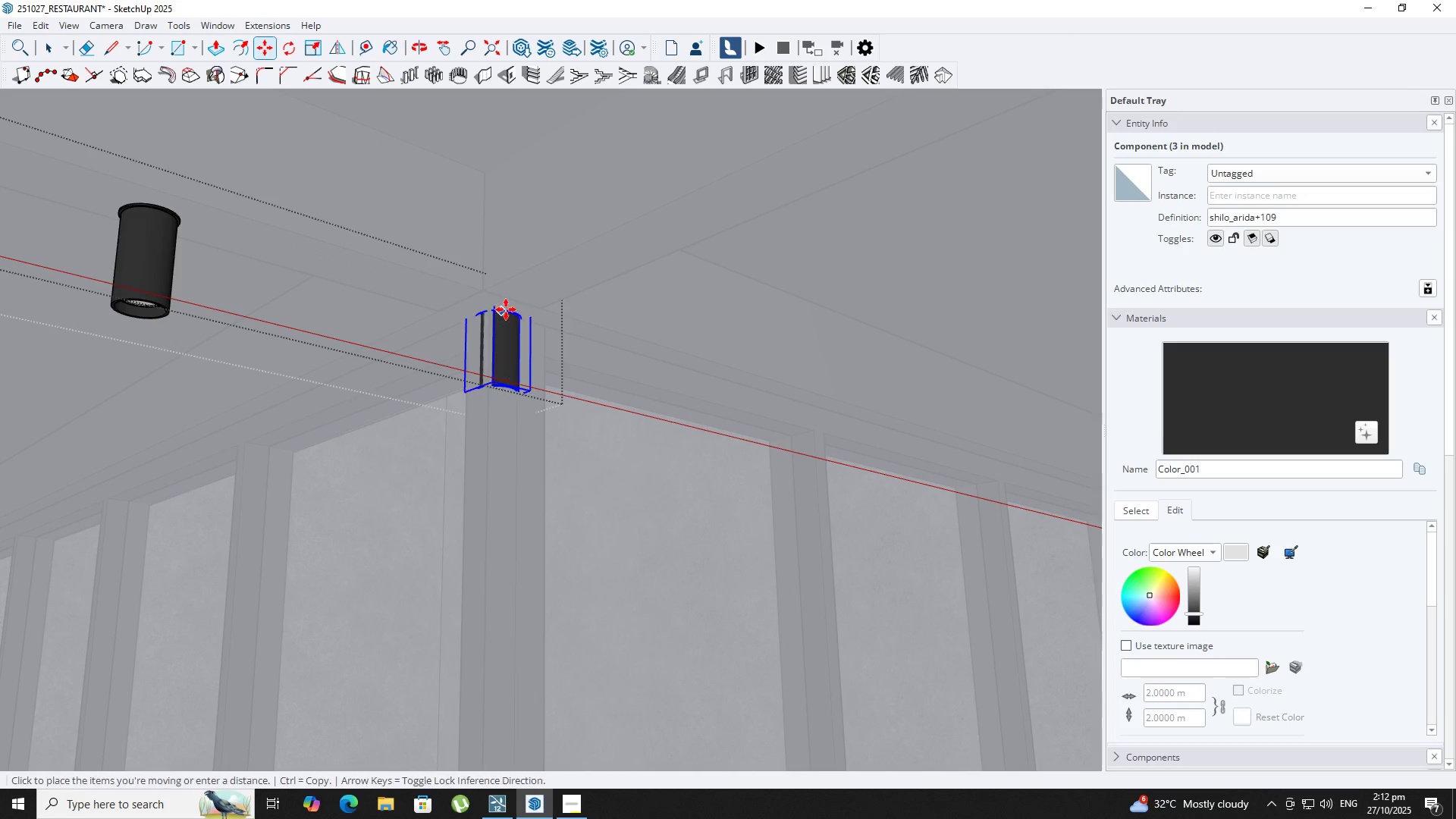 
key(ArrowLeft)
 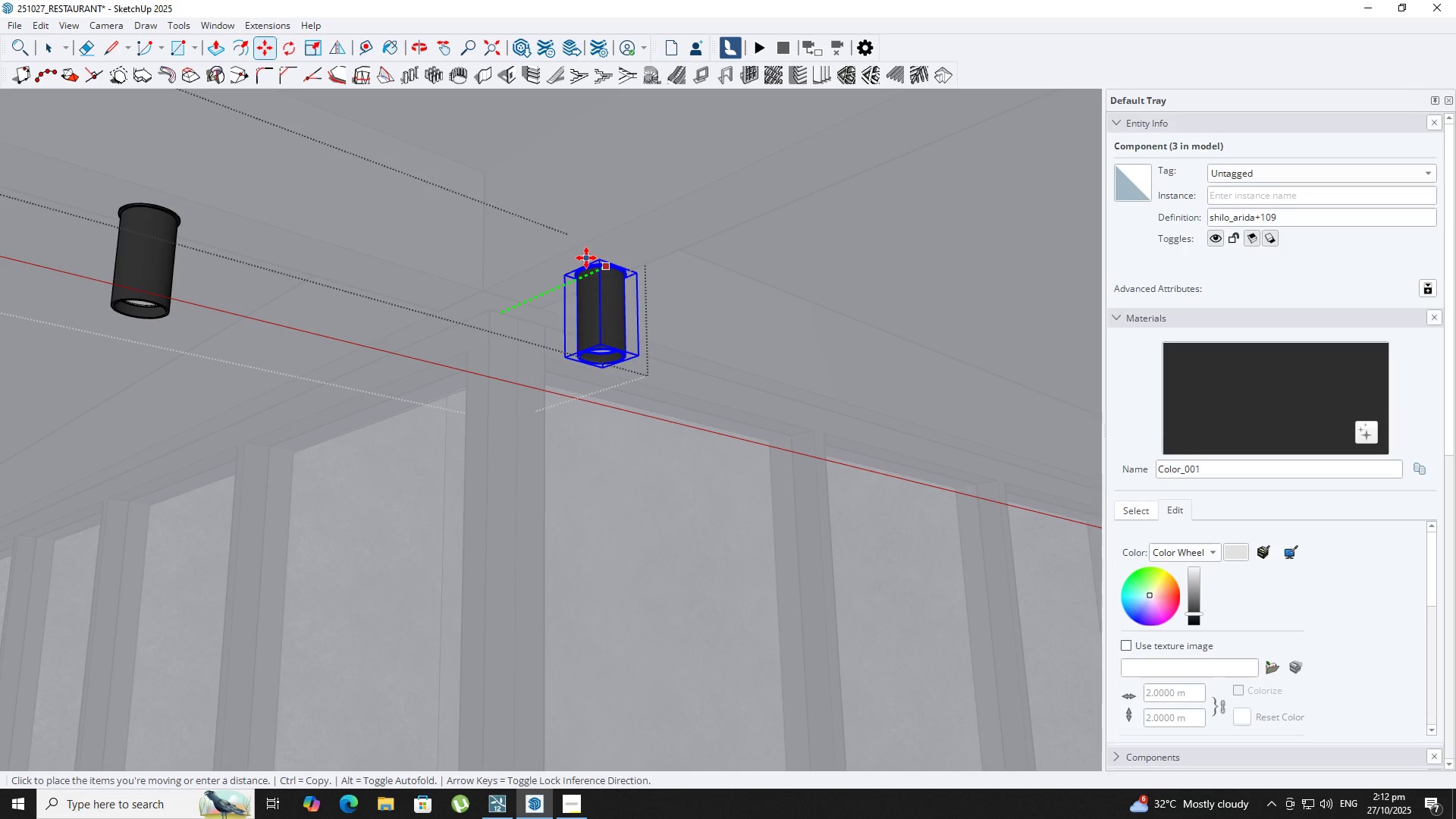 
scroll: coordinate [632, 239], scroll_direction: down, amount: 10.0
 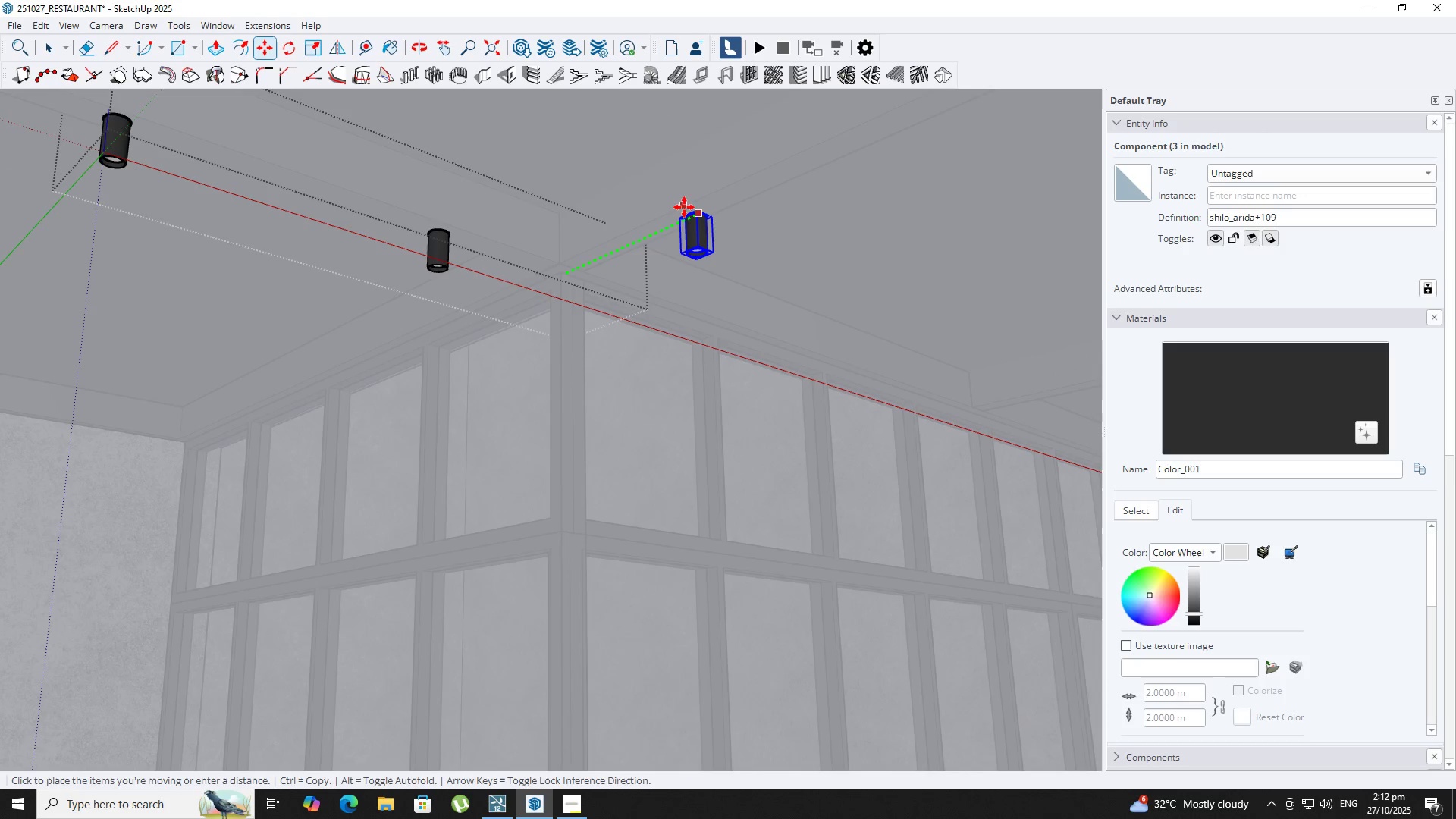 
left_click([684, 207])
 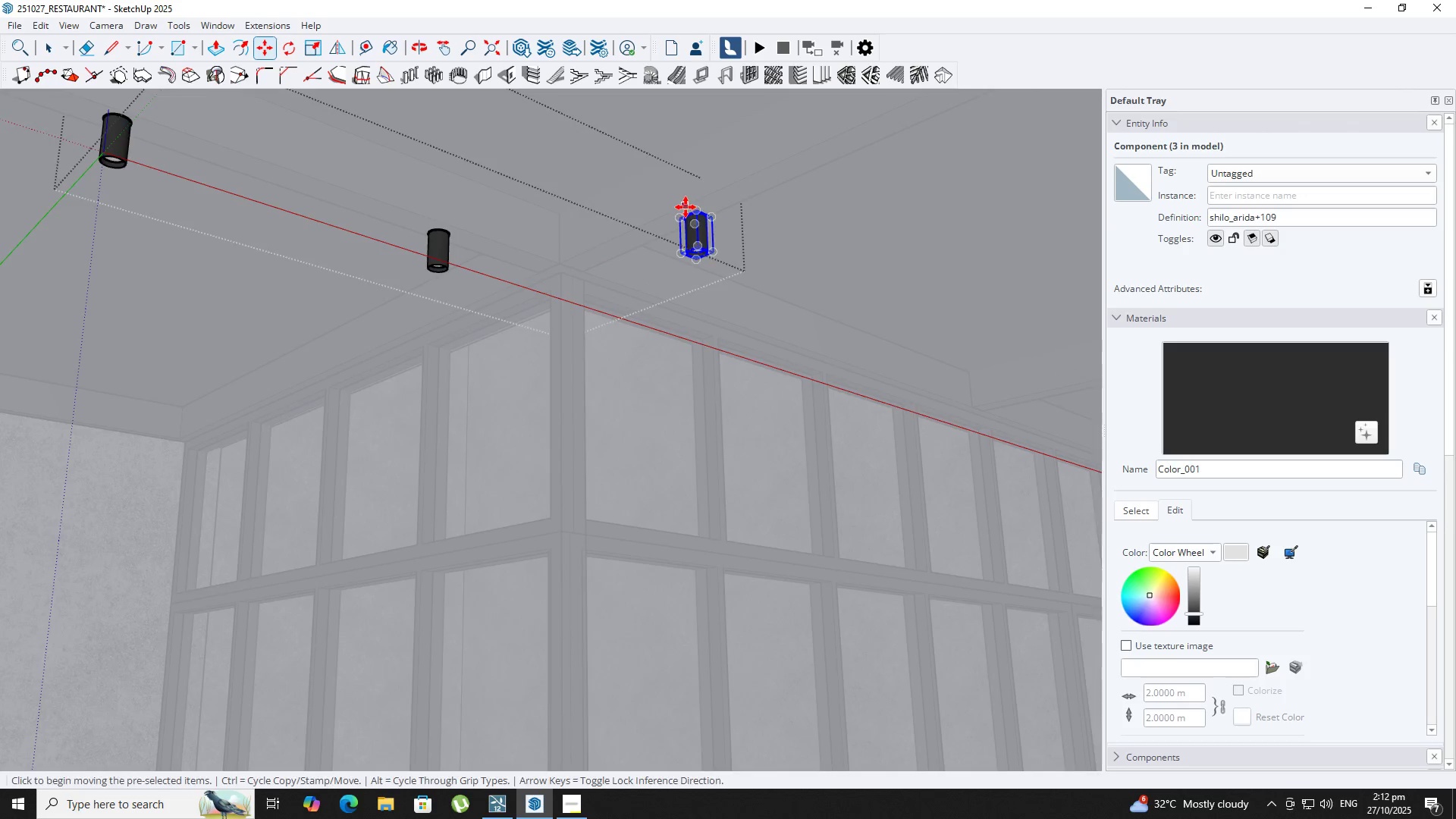 
scroll: coordinate [686, 207], scroll_direction: down, amount: 4.0
 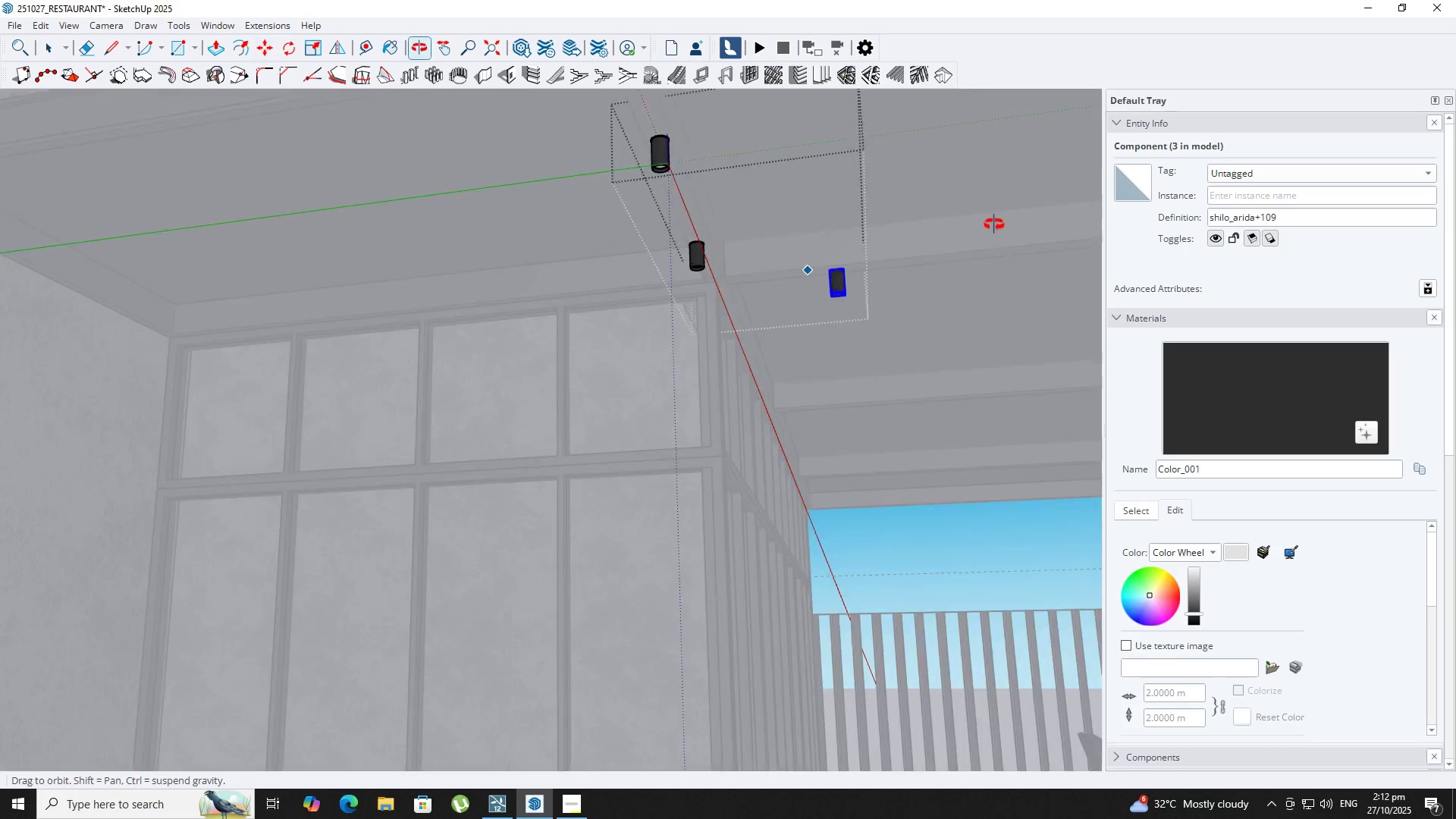 
hold_key(key=ShiftLeft, duration=0.41)
scroll: coordinate [614, 264], scroll_direction: down, amount: 9.0
 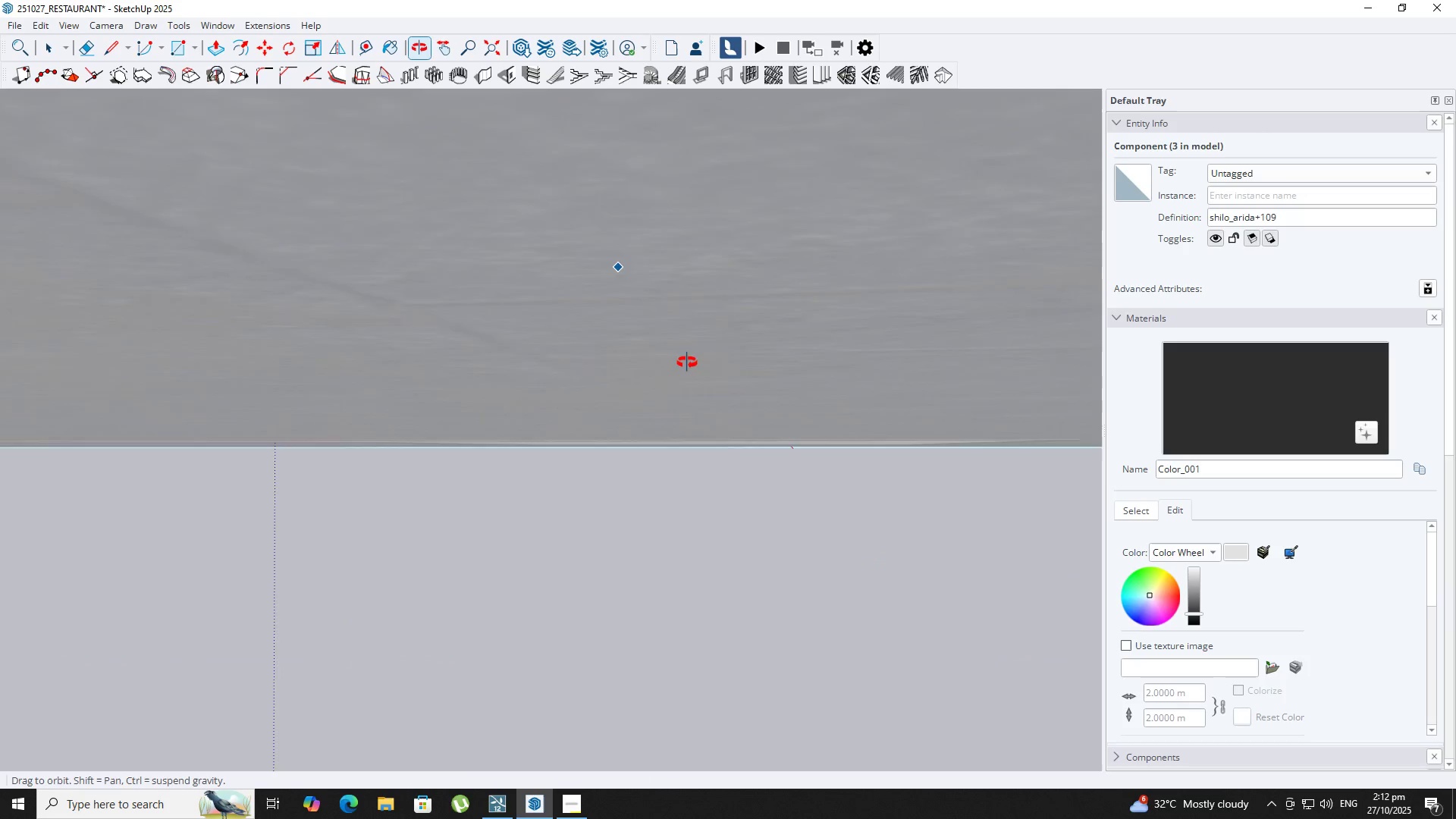 
hold_key(key=ShiftLeft, duration=0.38)
 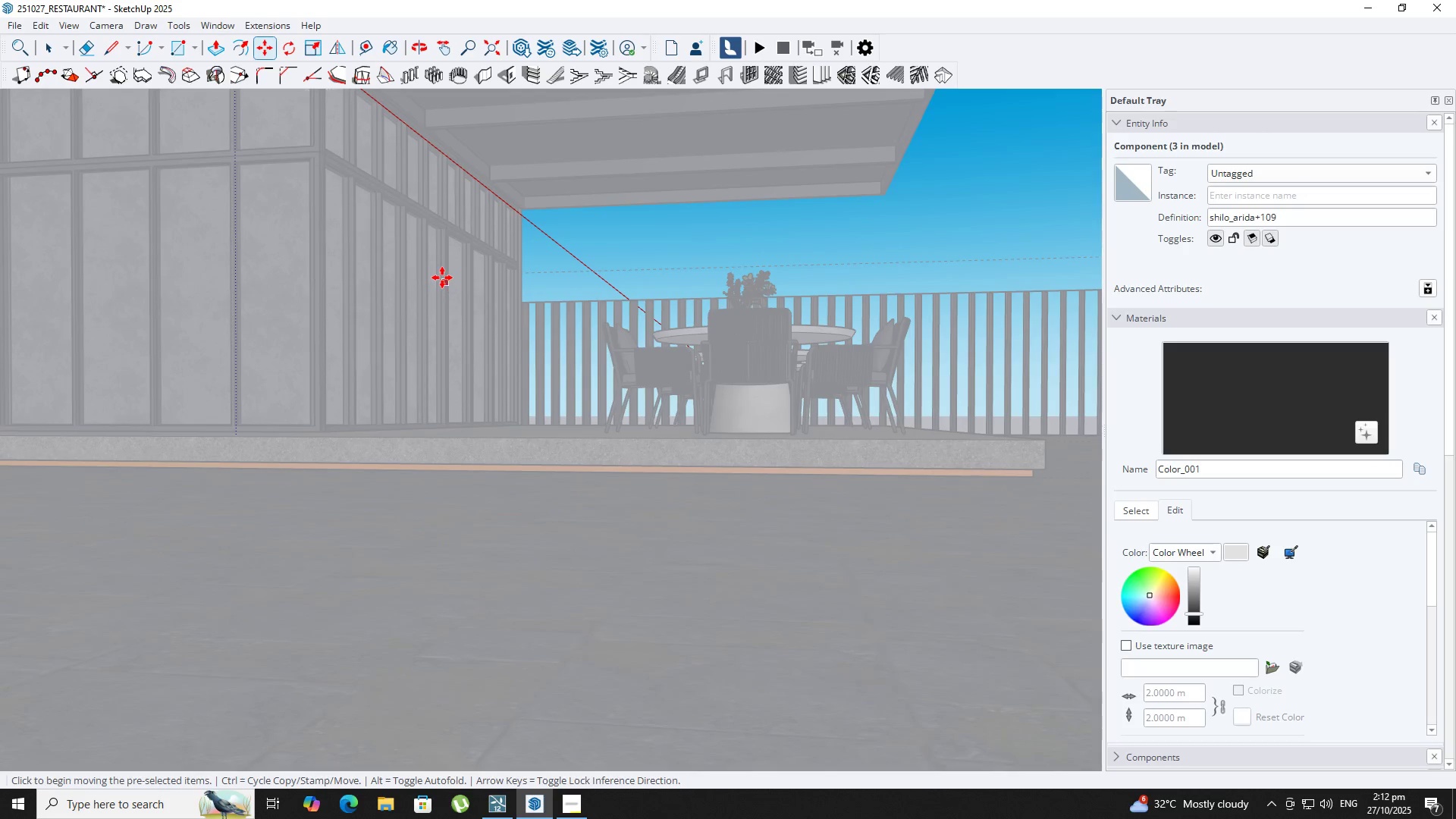 
hold_key(key=ShiftLeft, duration=0.52)
 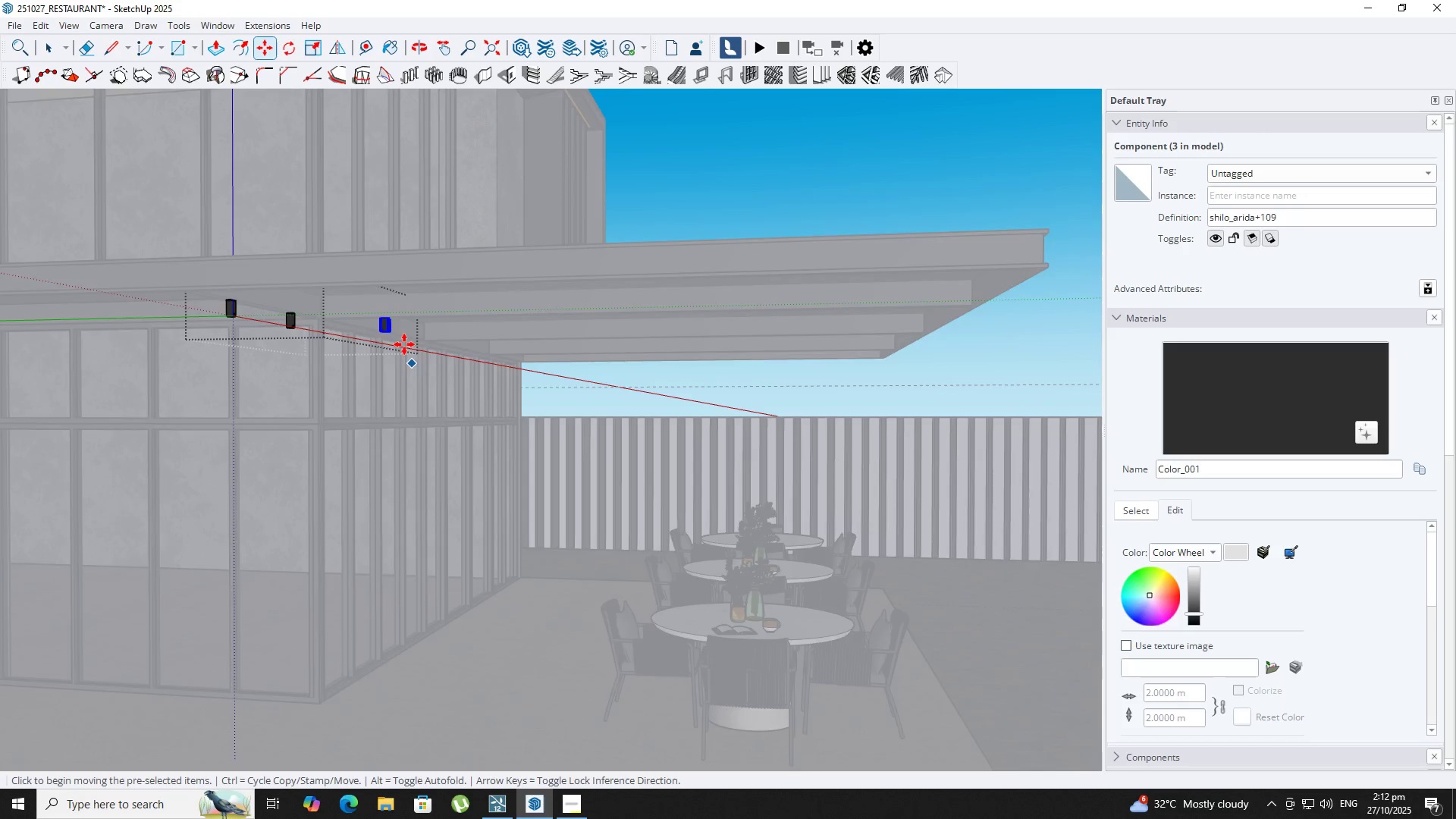 
scroll: coordinate [403, 341], scroll_direction: up, amount: 2.0
 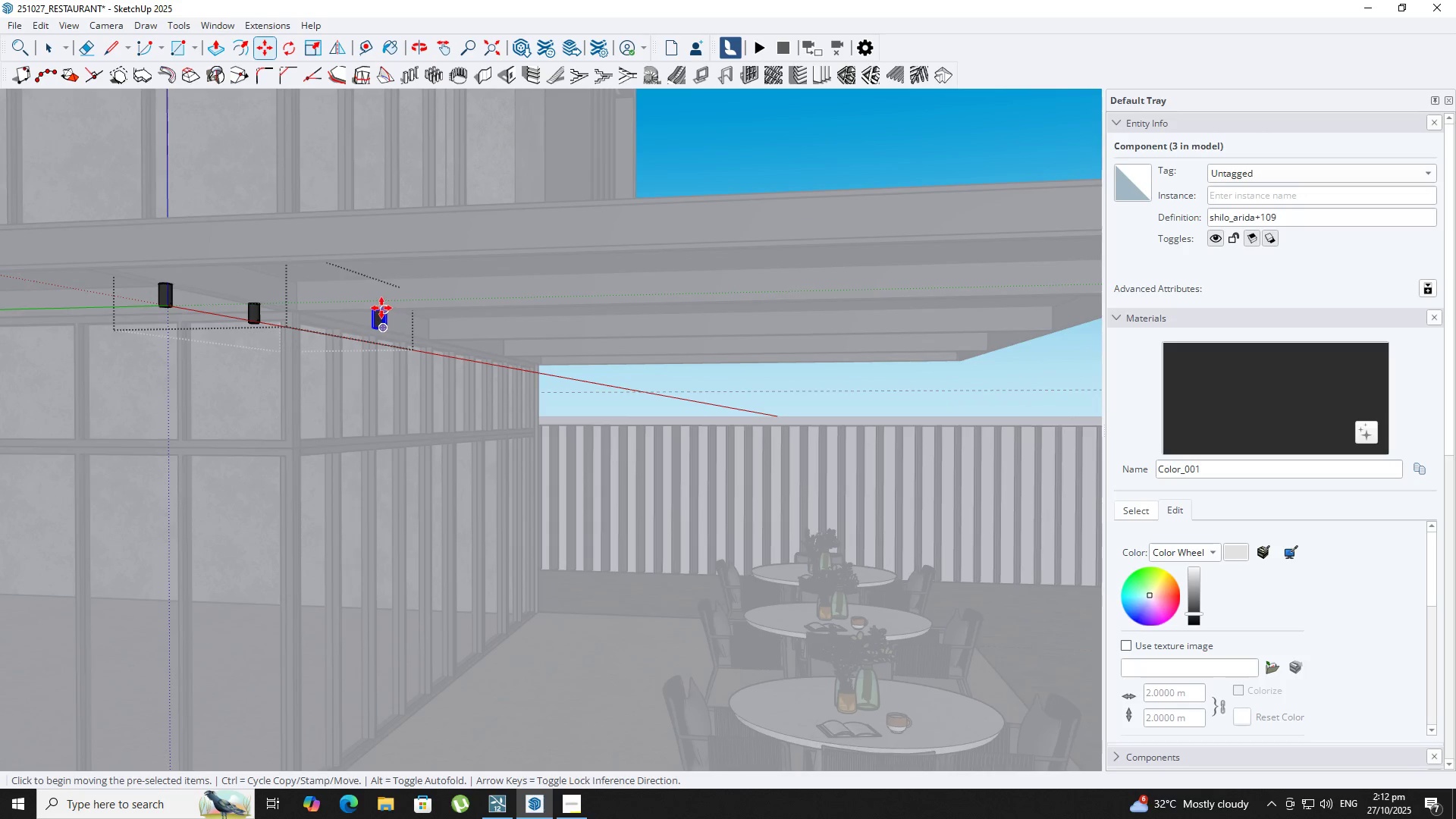 
key(Control+ControlLeft)
 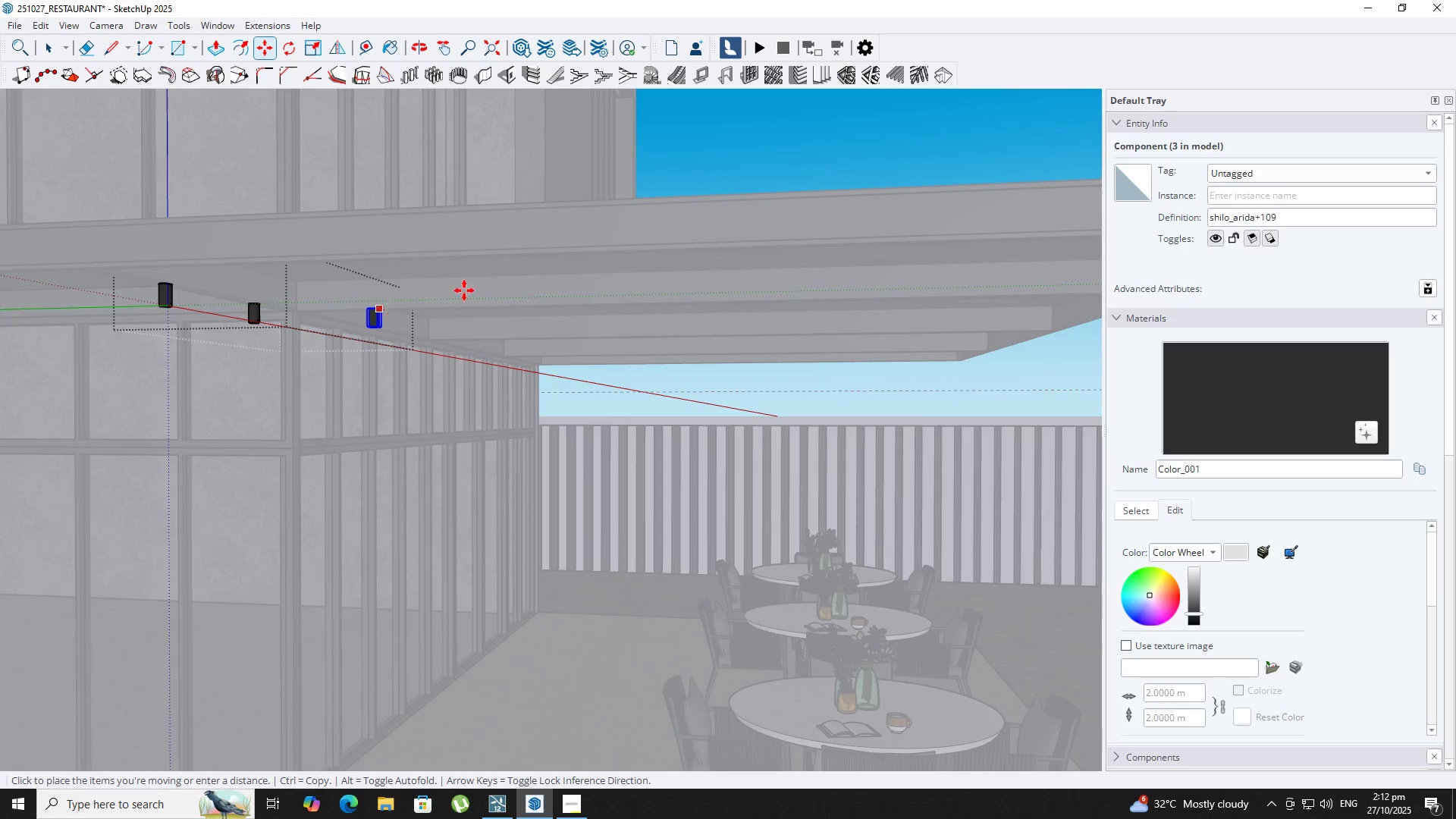 
scroll: coordinate [534, 270], scroll_direction: down, amount: 3.0
 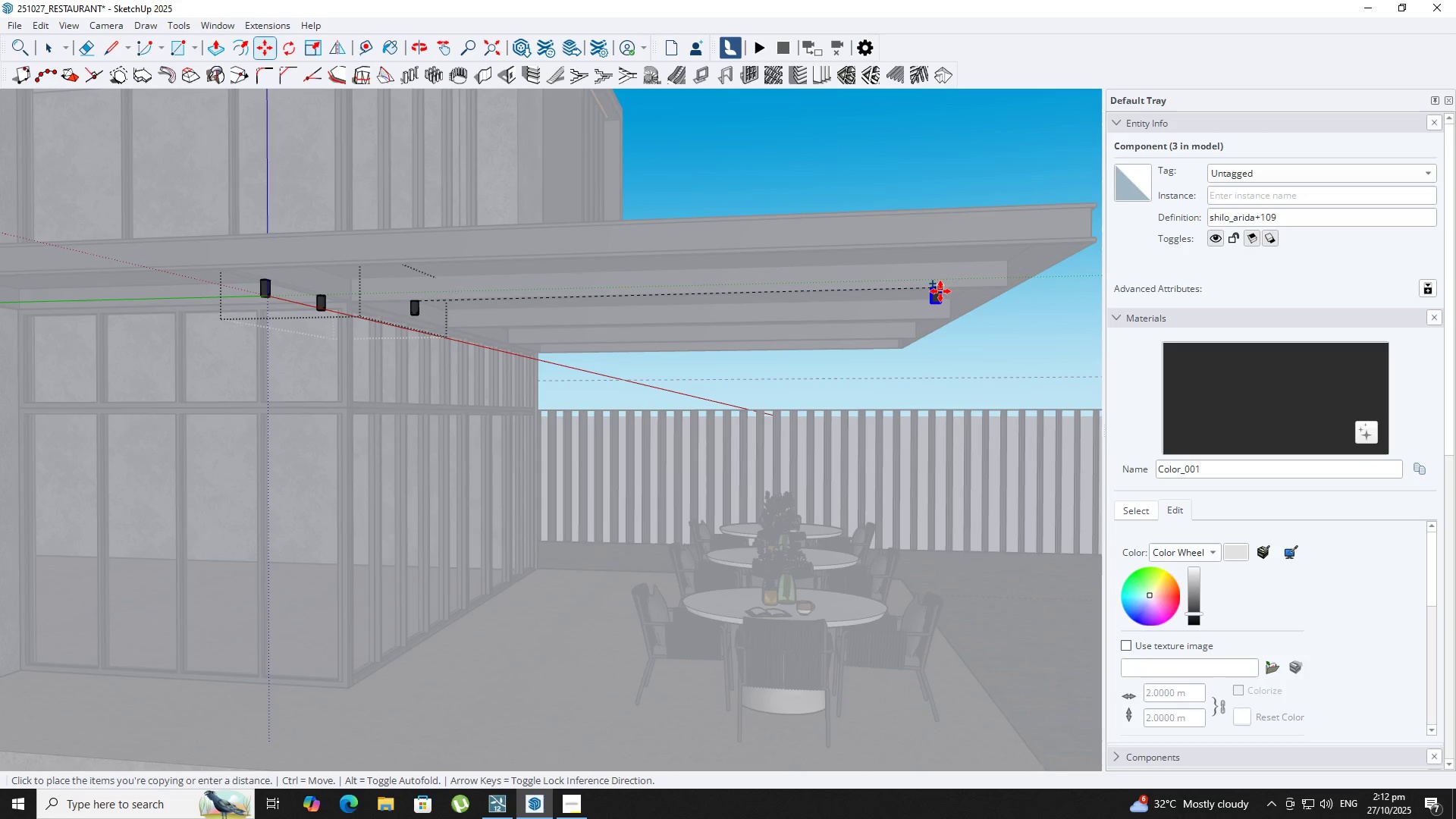 
left_click([940, 291])
 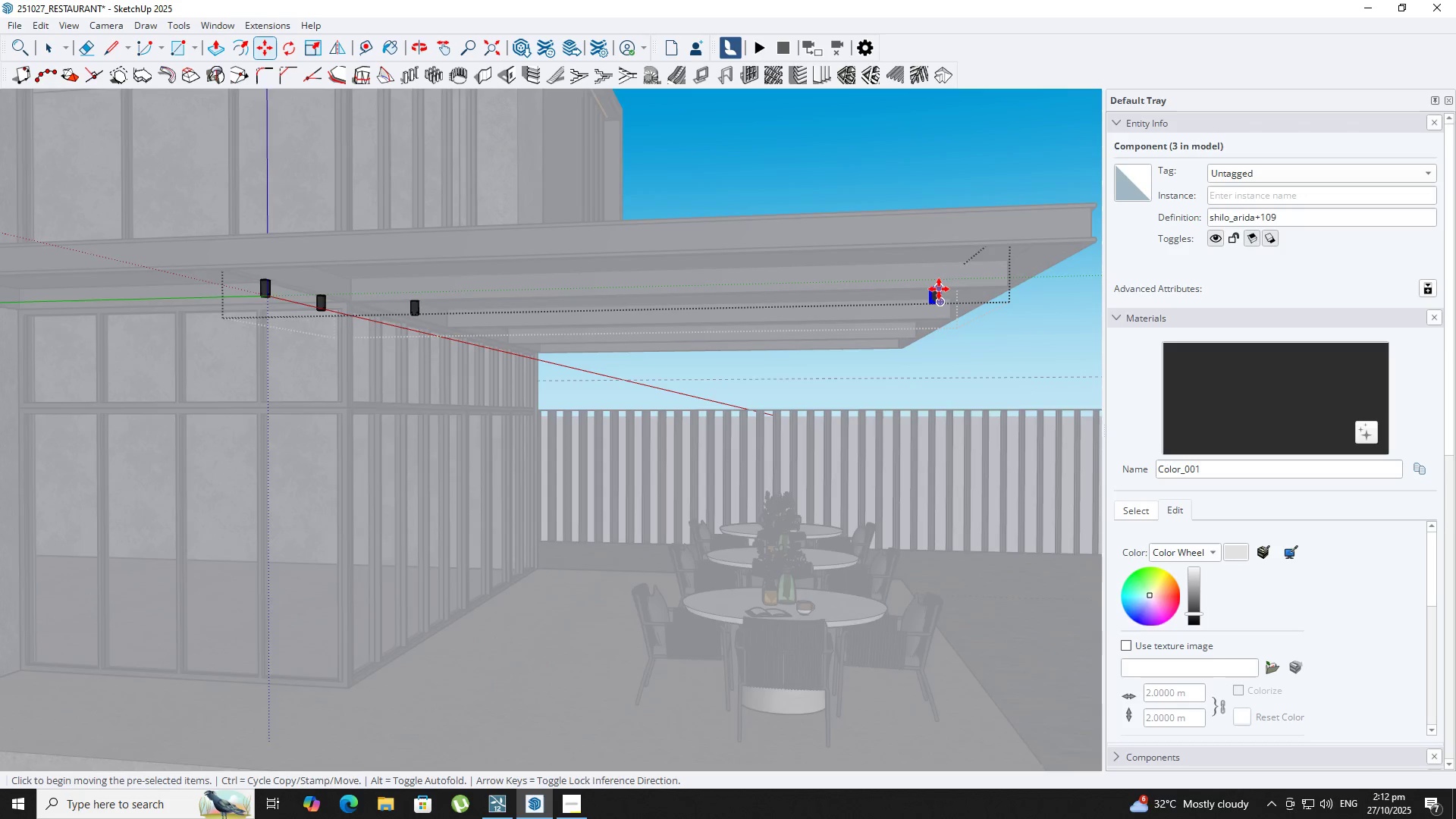 
scroll: coordinate [939, 288], scroll_direction: up, amount: 2.0
 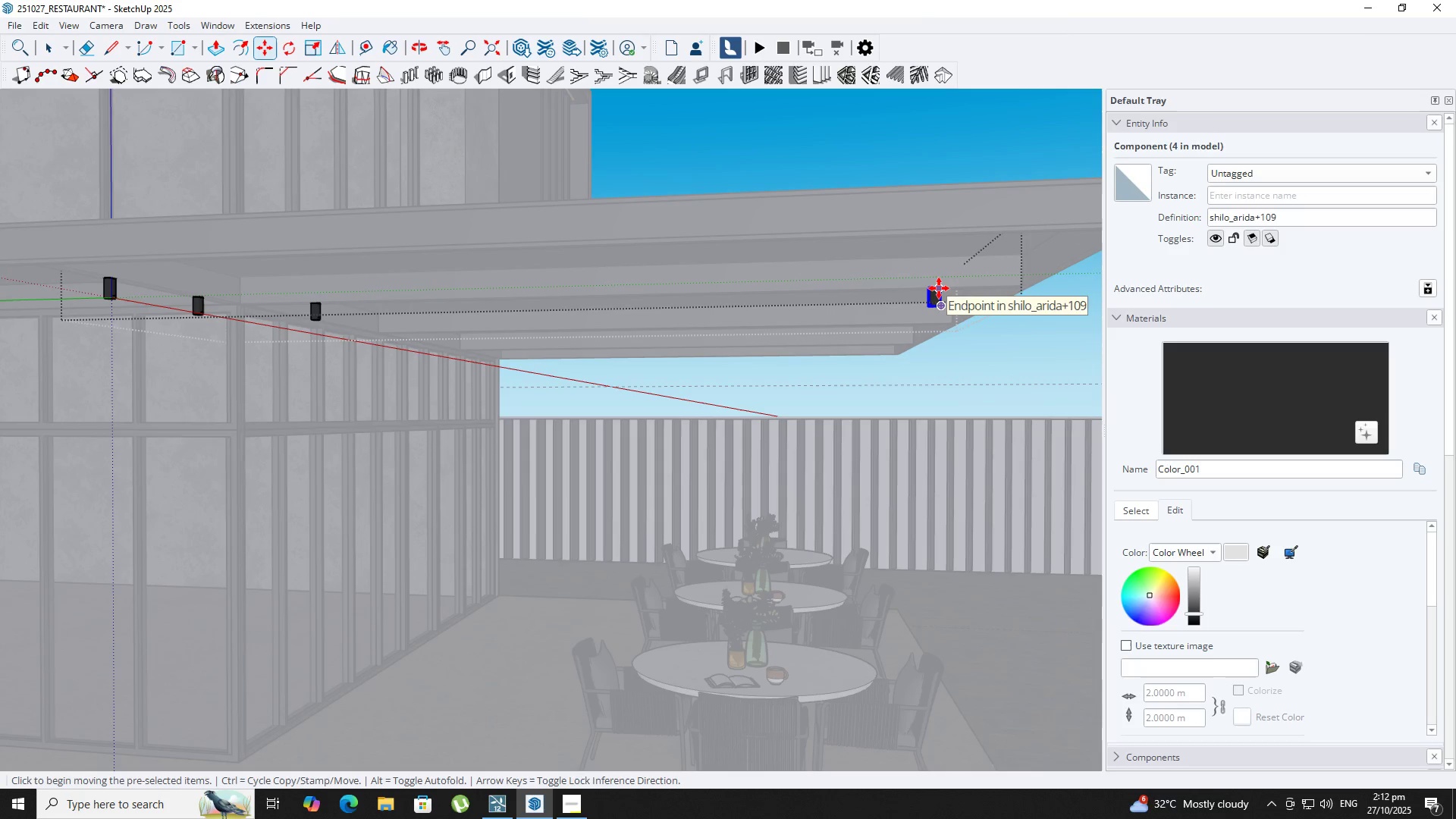 
key(Control+ControlLeft)
 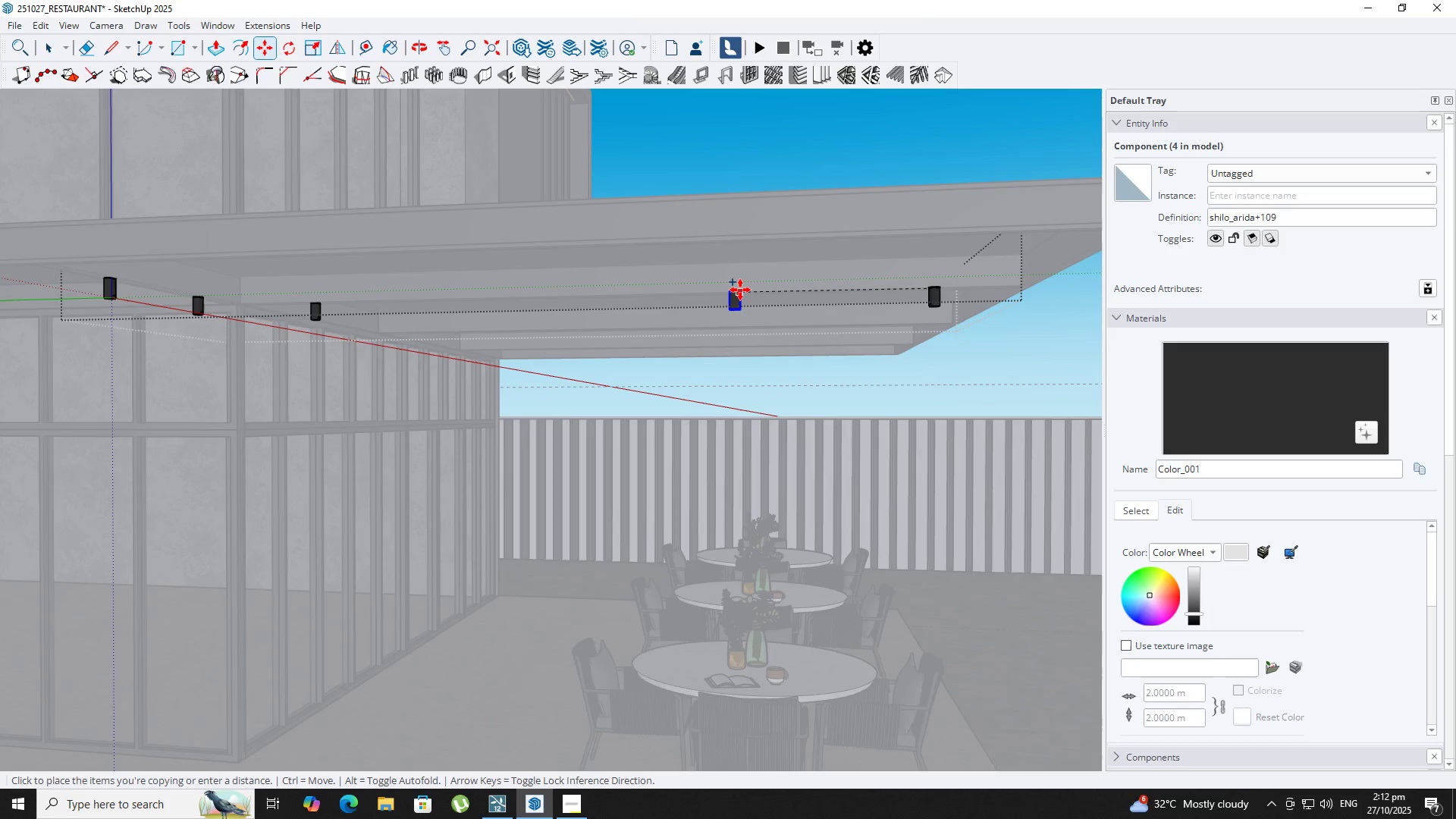 
left_click([740, 290])
 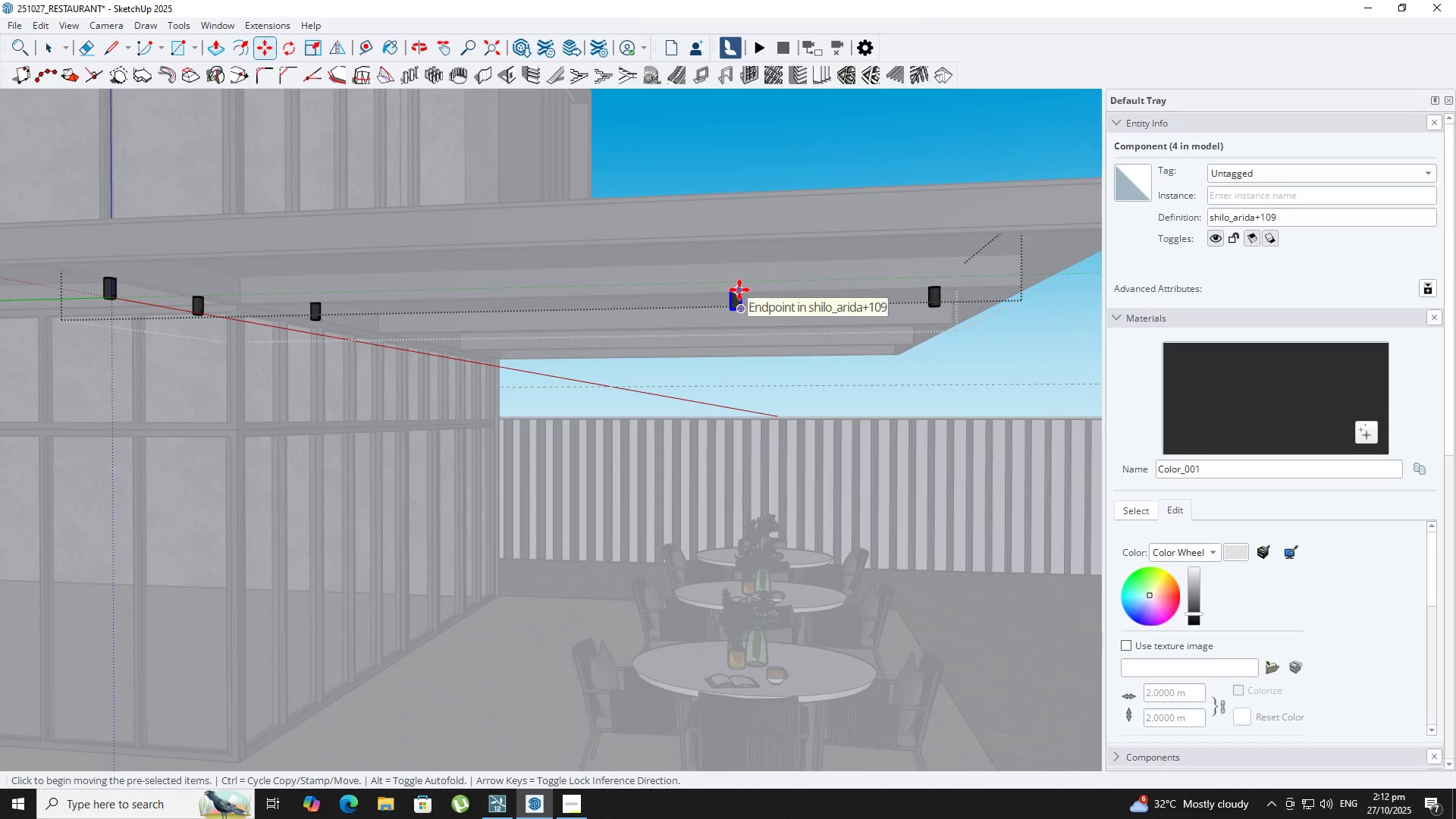 
key(NumpadMultiply)
 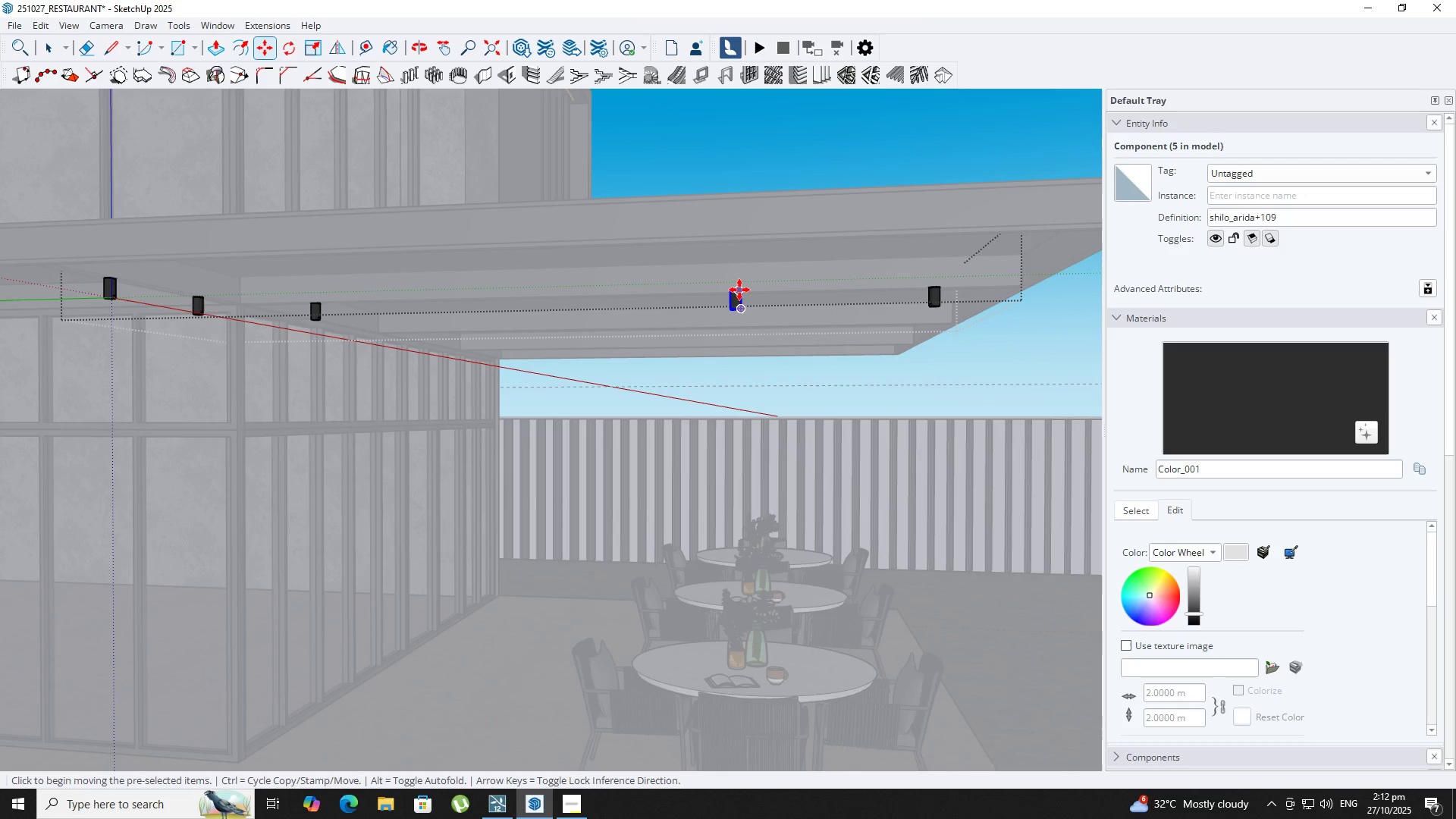 
key(Numpad2)
 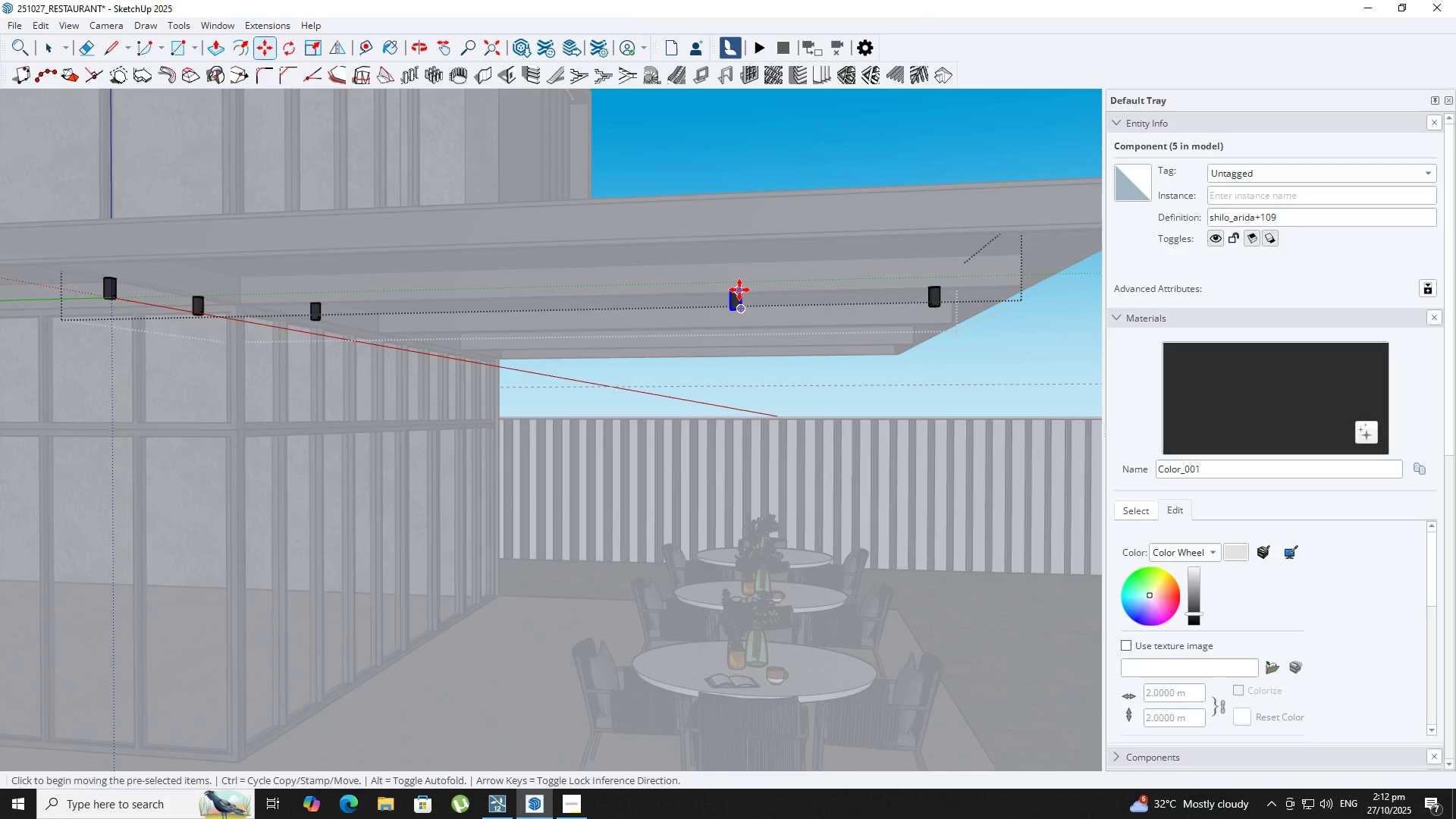 
key(NumpadEnter)
 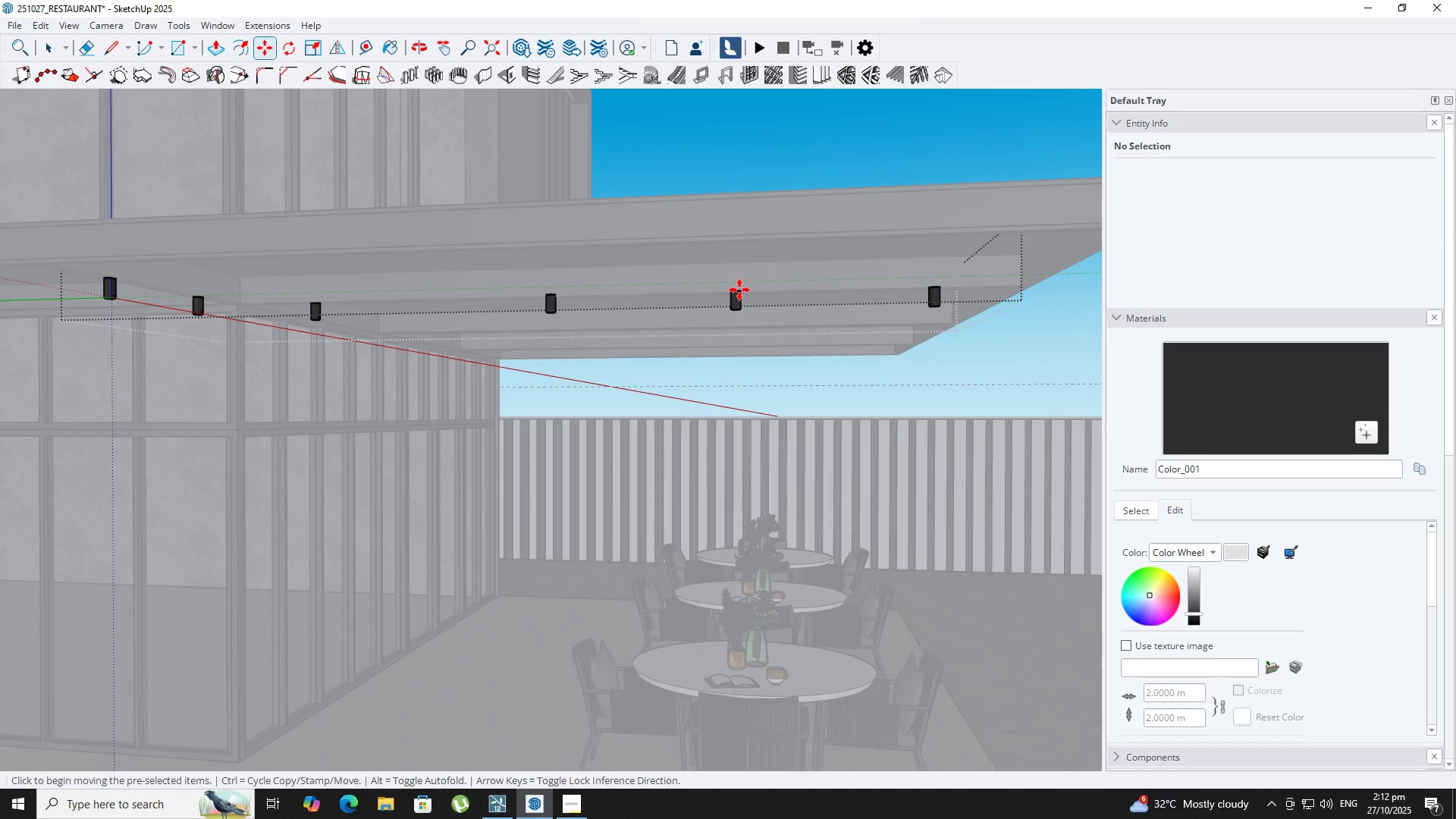 
key(Space)
 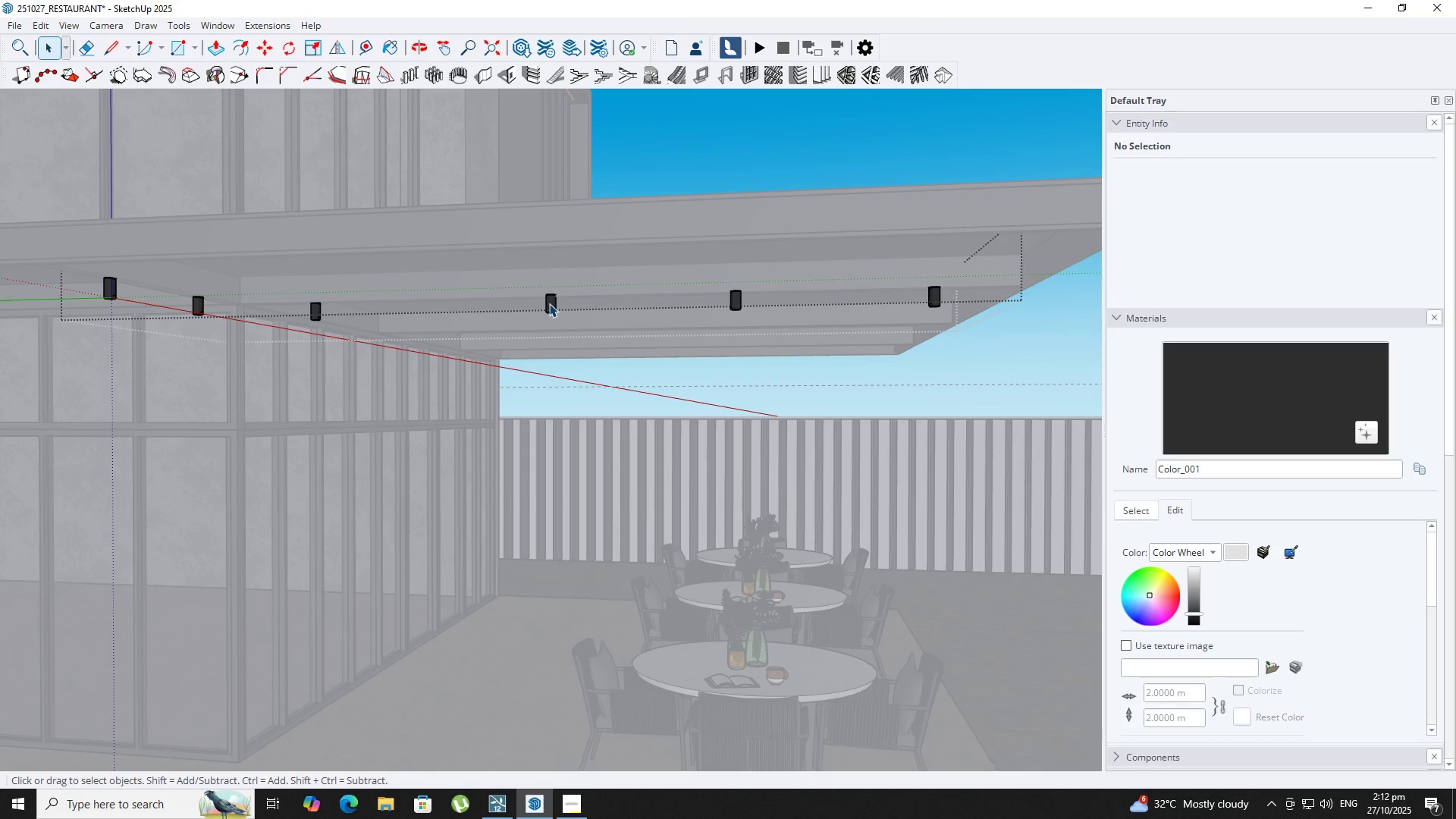 
scroll: coordinate [551, 302], scroll_direction: up, amount: 3.0
 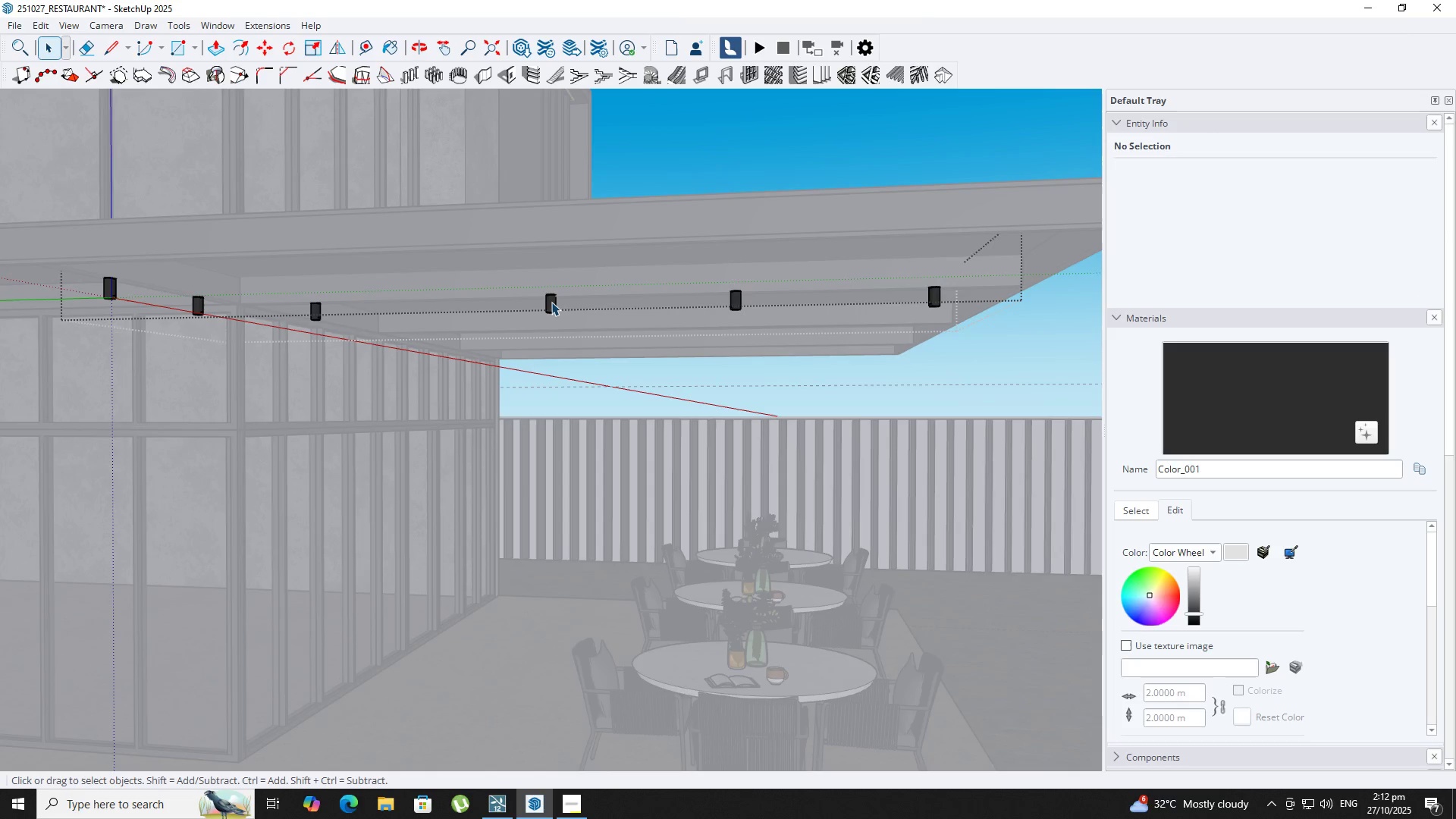 
key(Comma)
 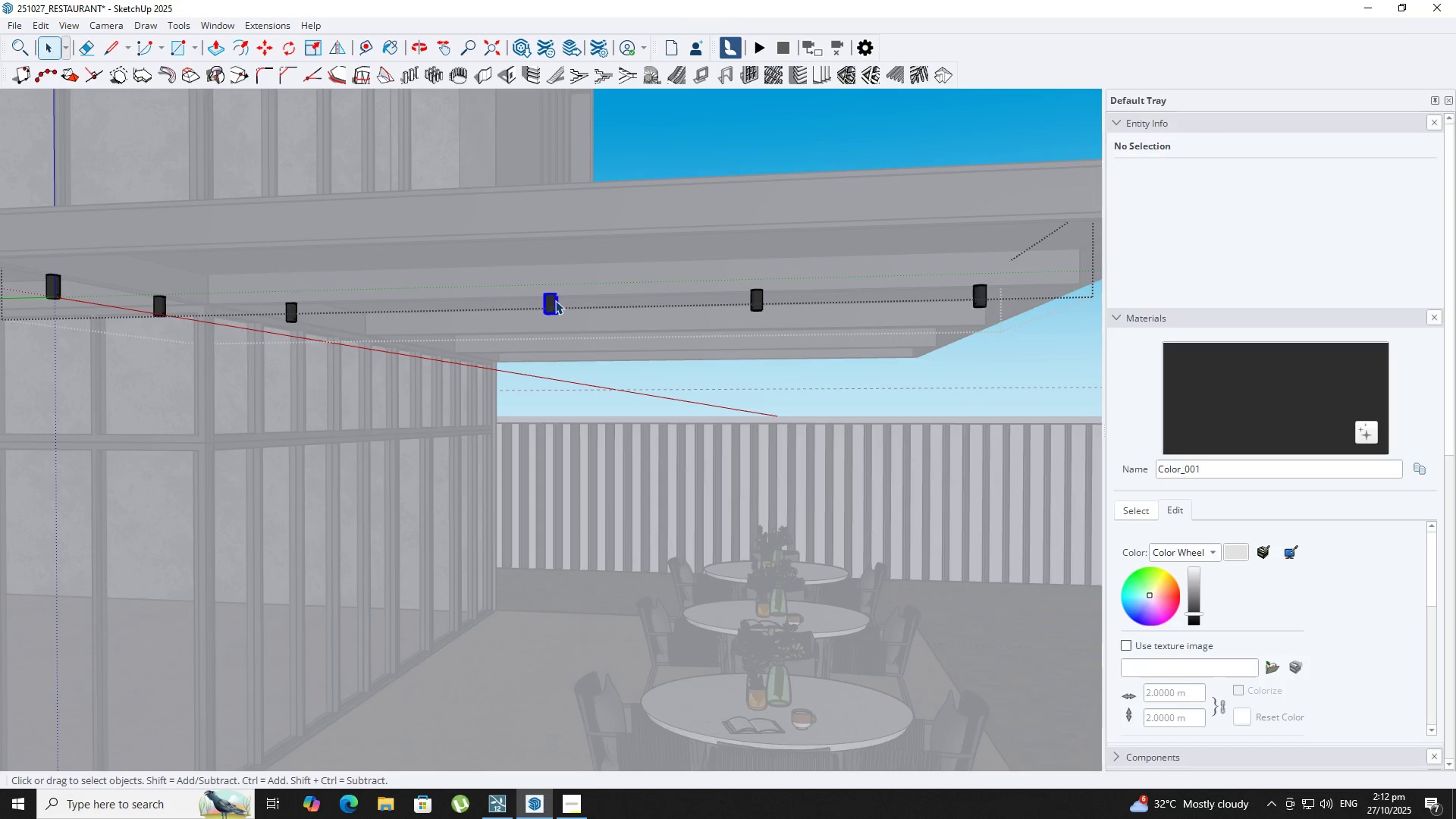 
key(Space)
 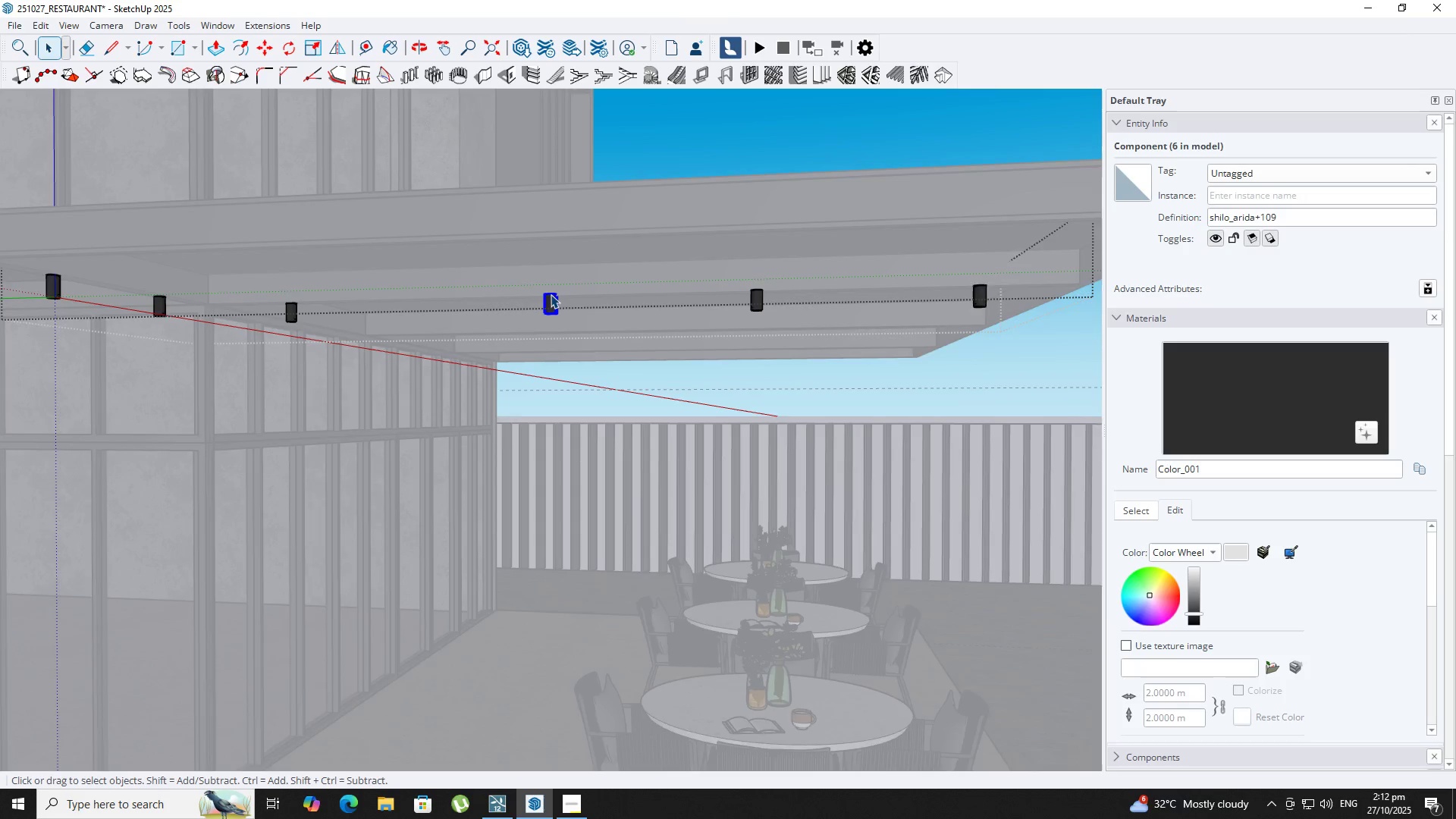 
scroll: coordinate [550, 294], scroll_direction: up, amount: 2.0
 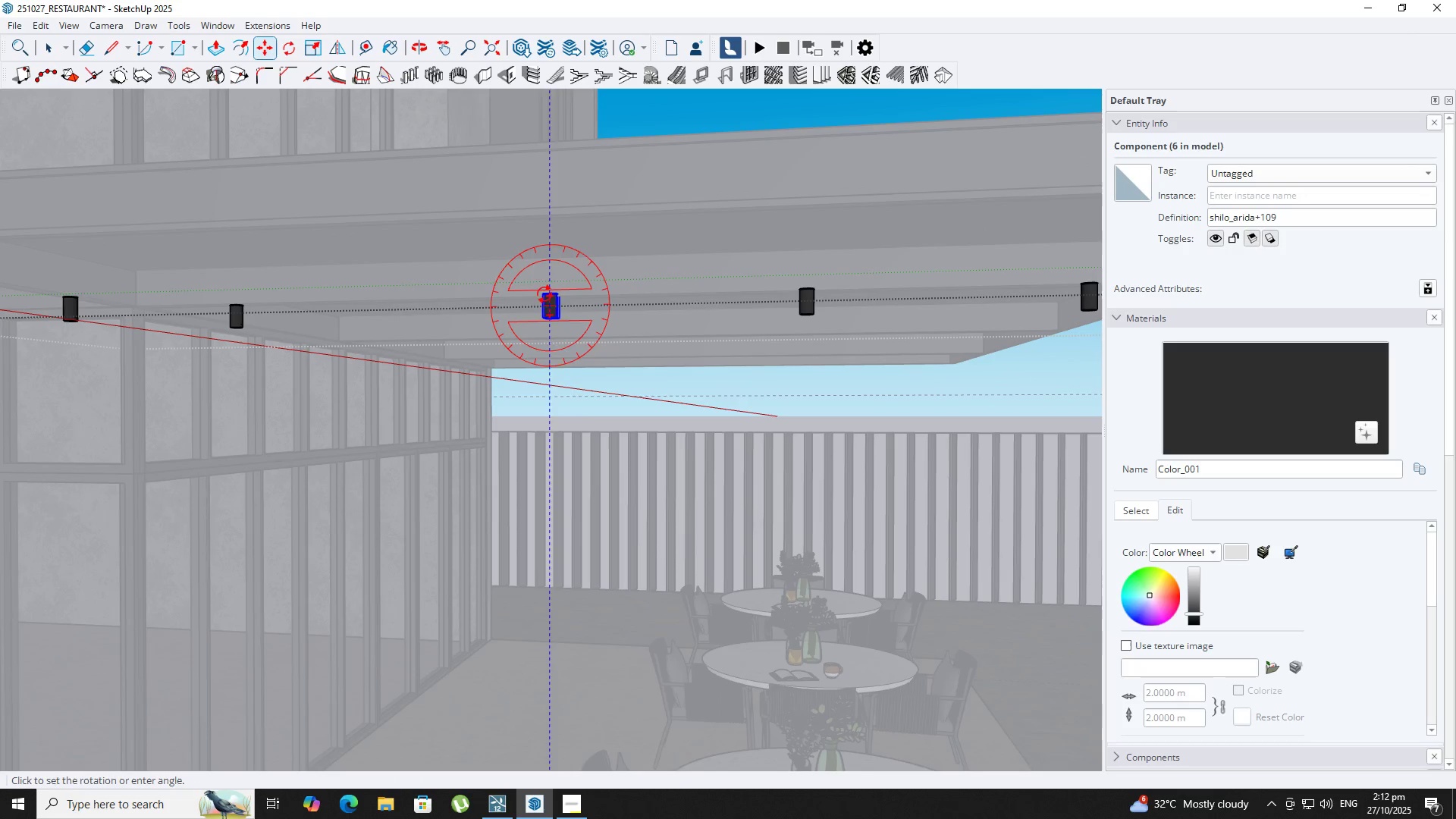 
key(Comma)
 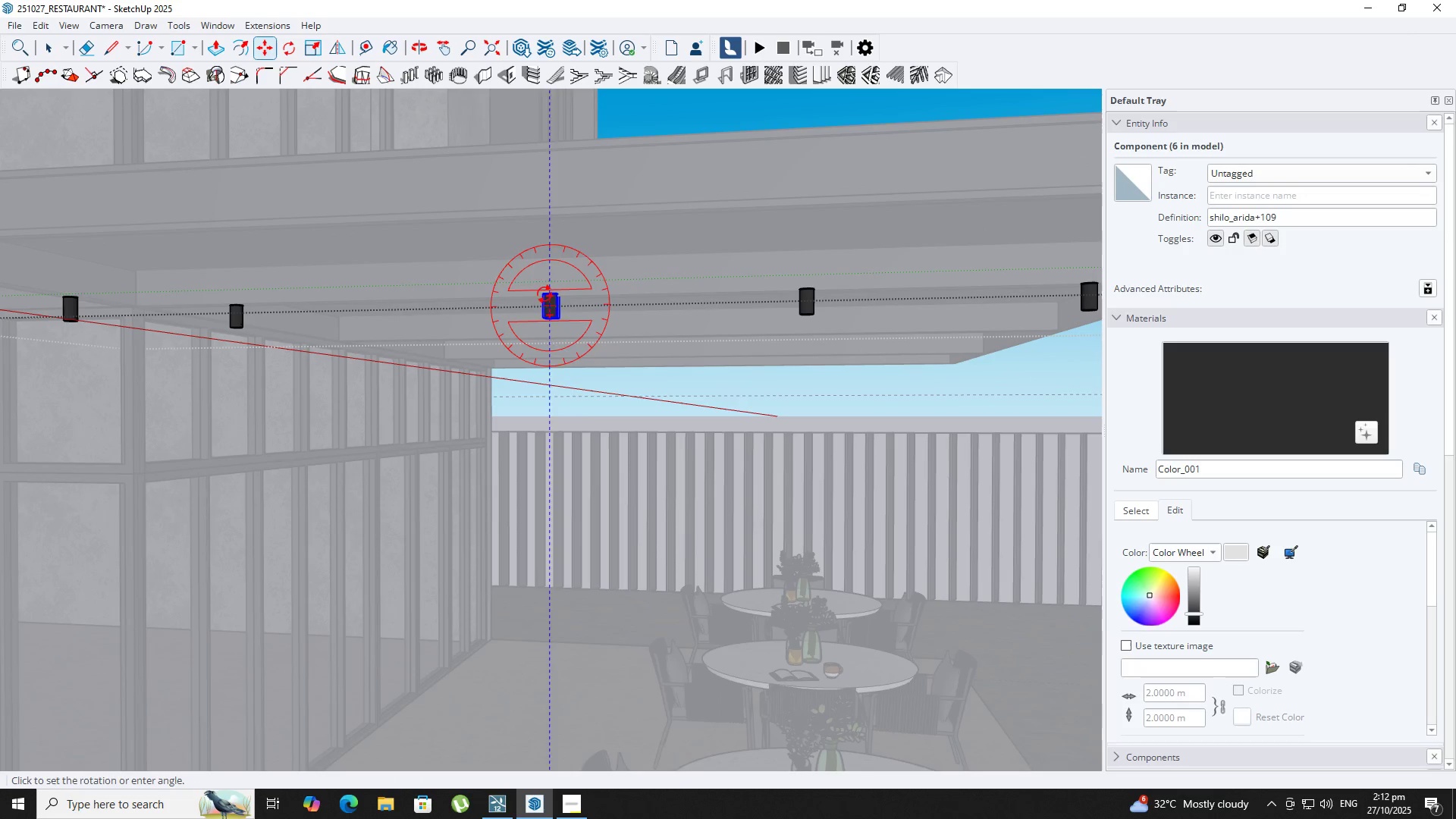 
key(M)
 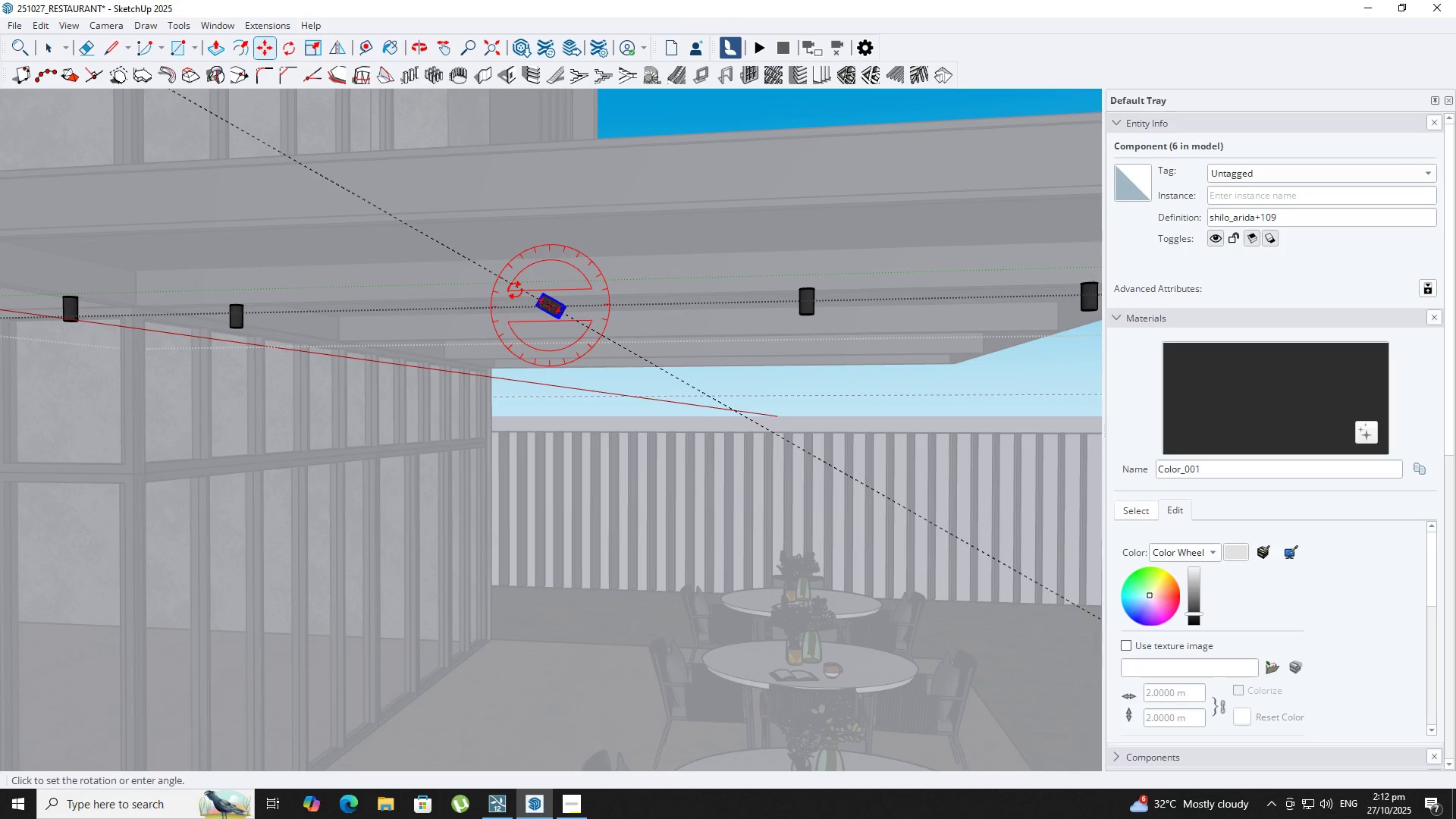 
key(Space)
 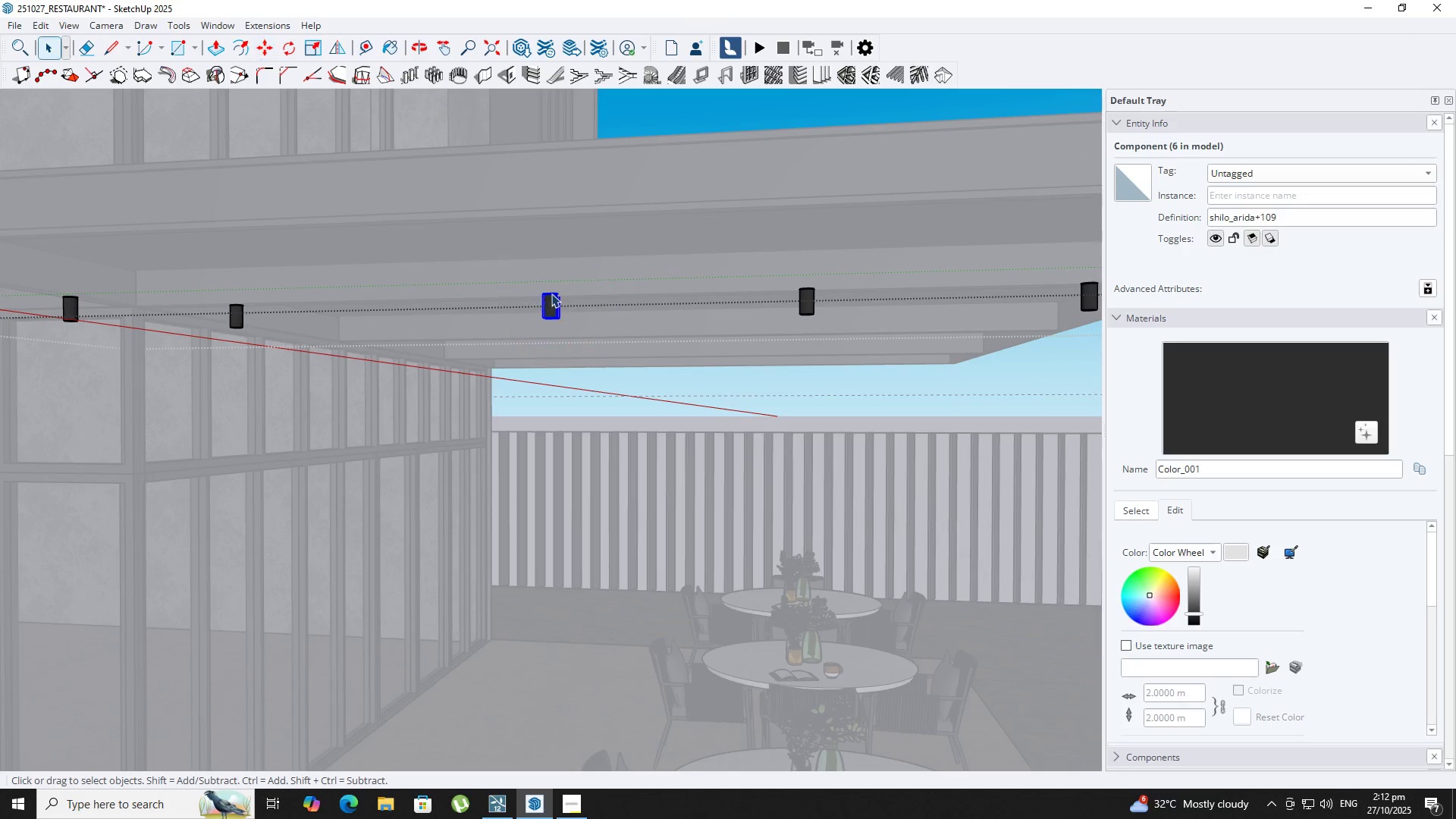 
scroll: coordinate [551, 293], scroll_direction: up, amount: 2.0
 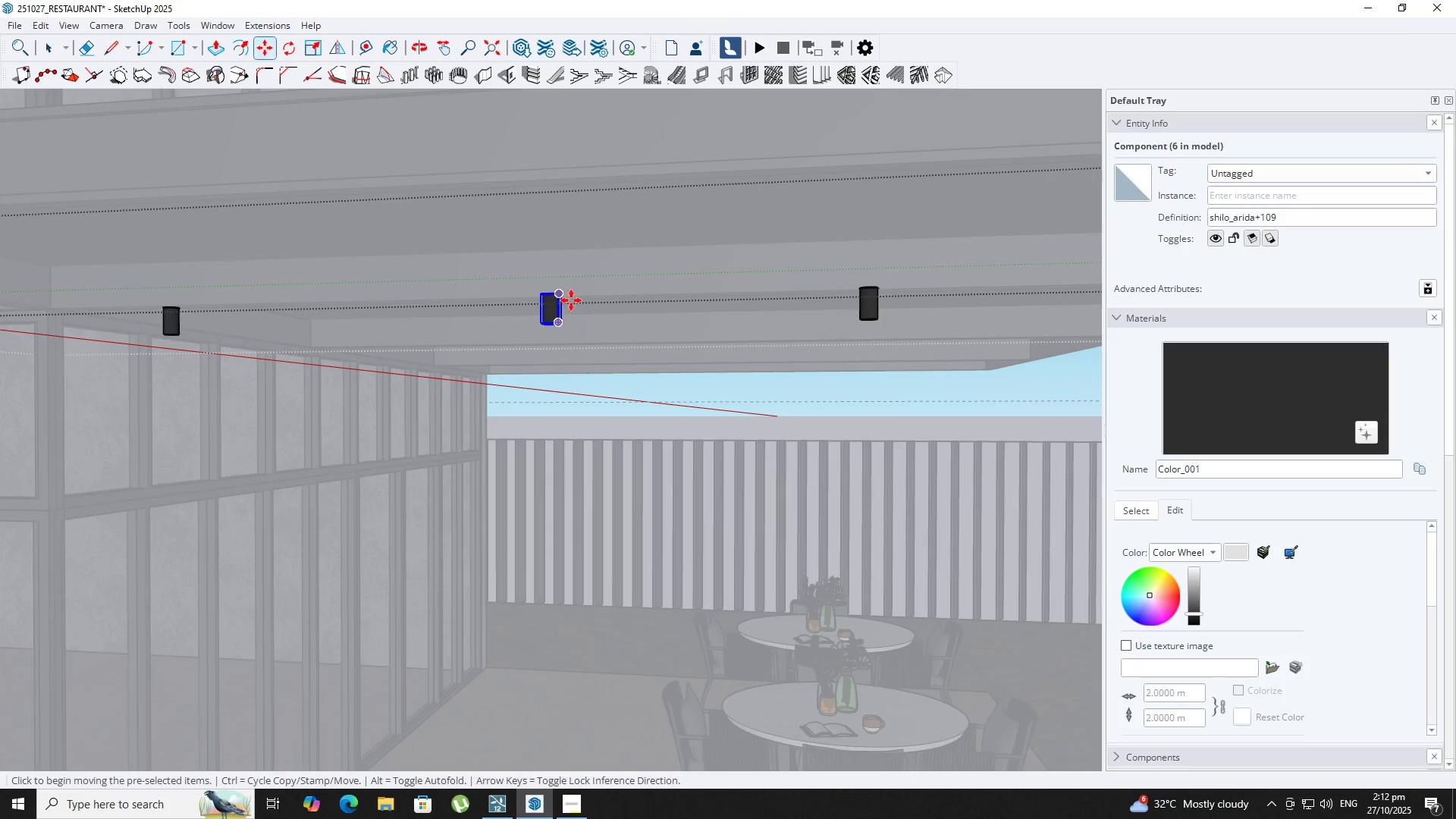 
key(M)
 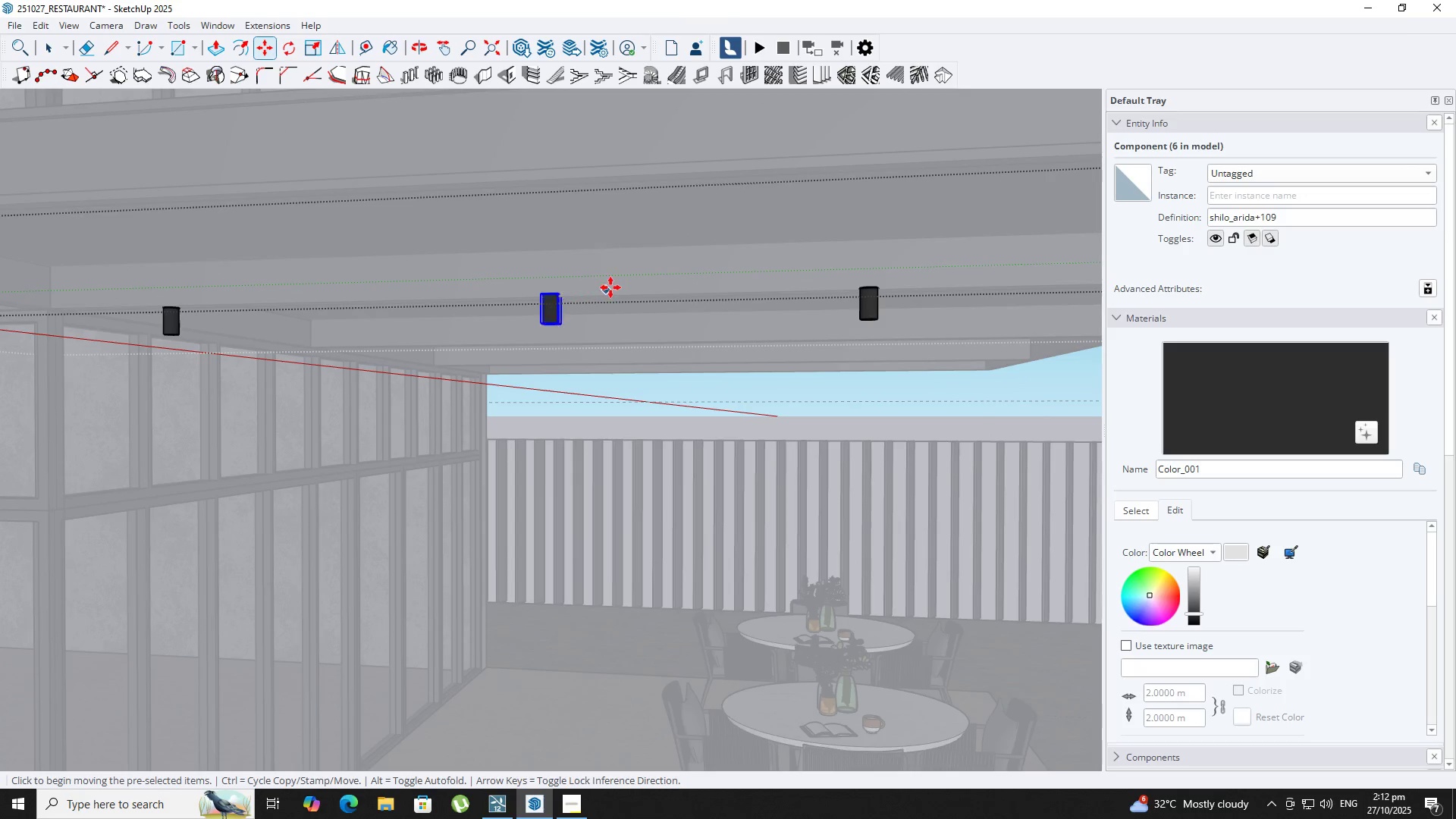 
key(Comma)
 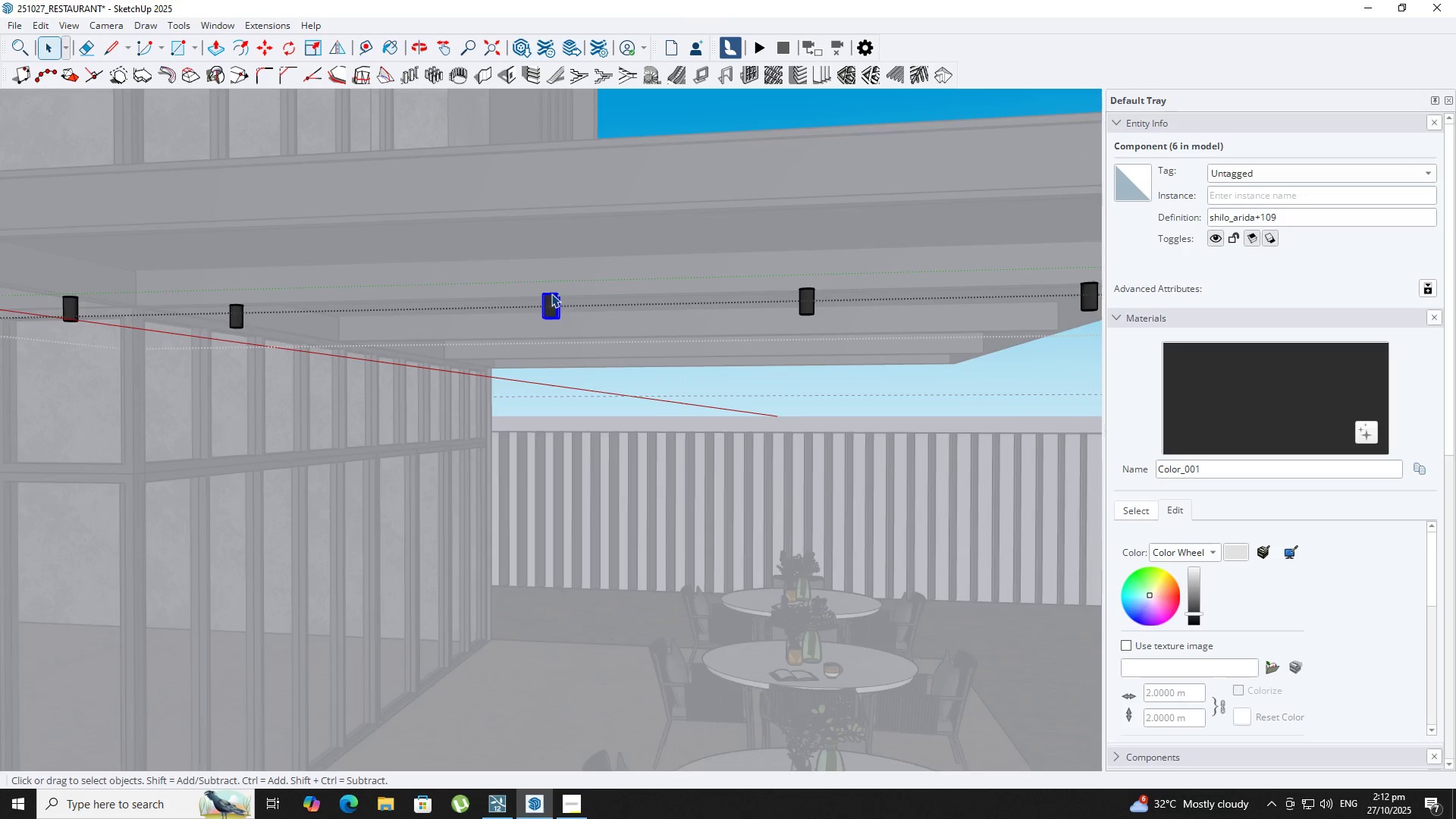 
key(Comma)
 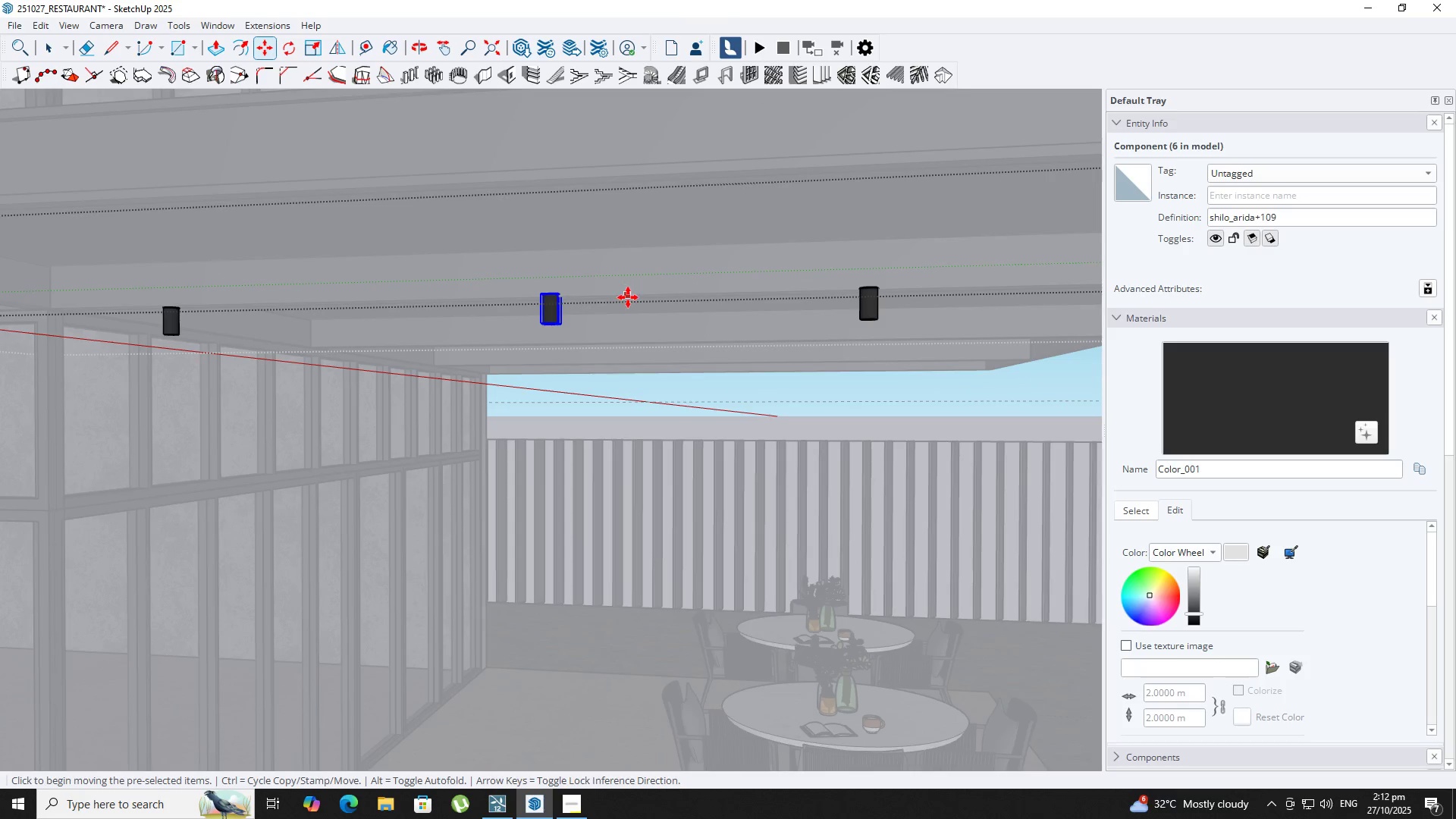 
left_click_drag(start_coordinate=[628, 297], to_coordinate=[616, 294])
 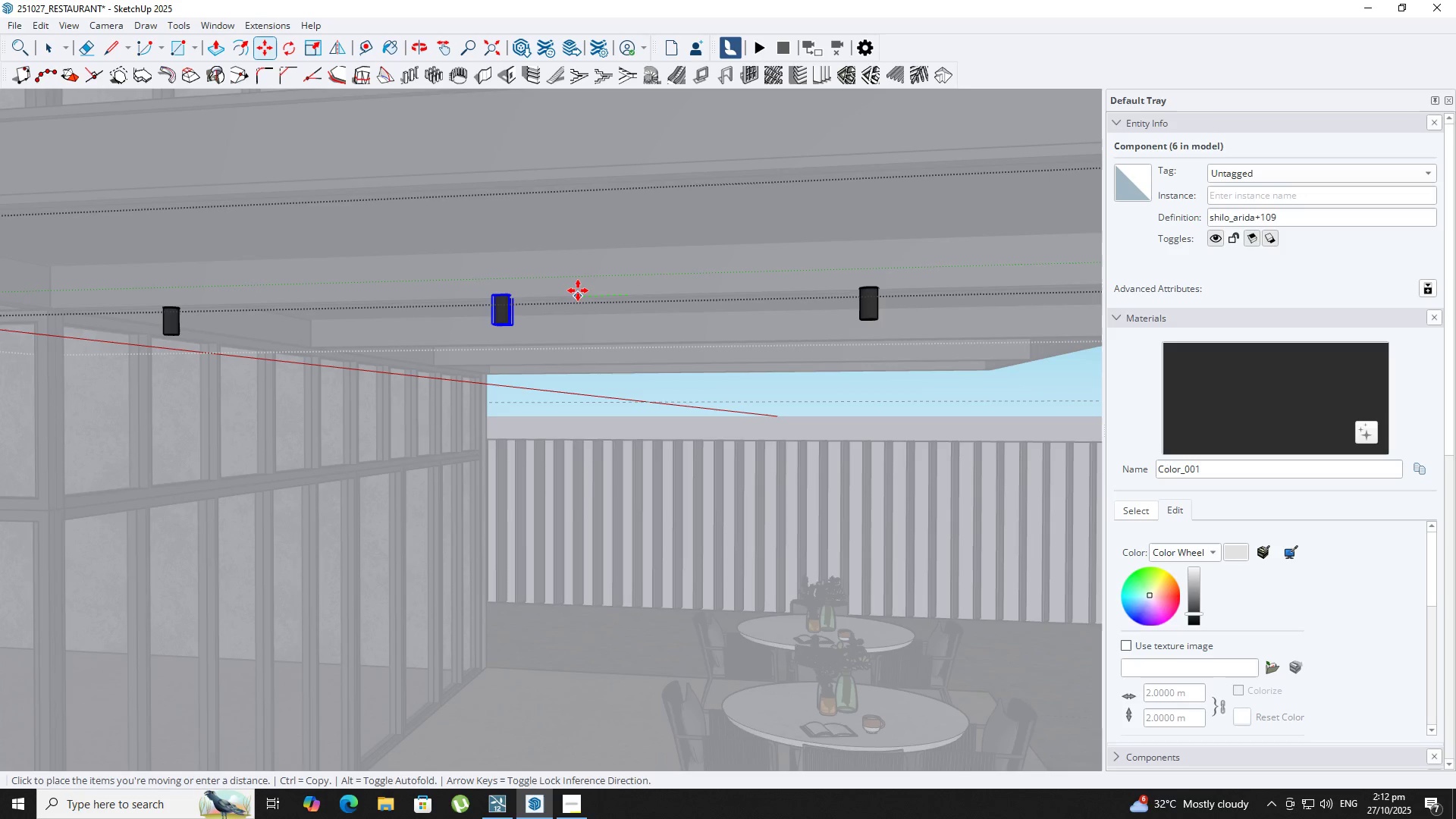 
scroll: coordinate [582, 300], scroll_direction: down, amount: 7.0
 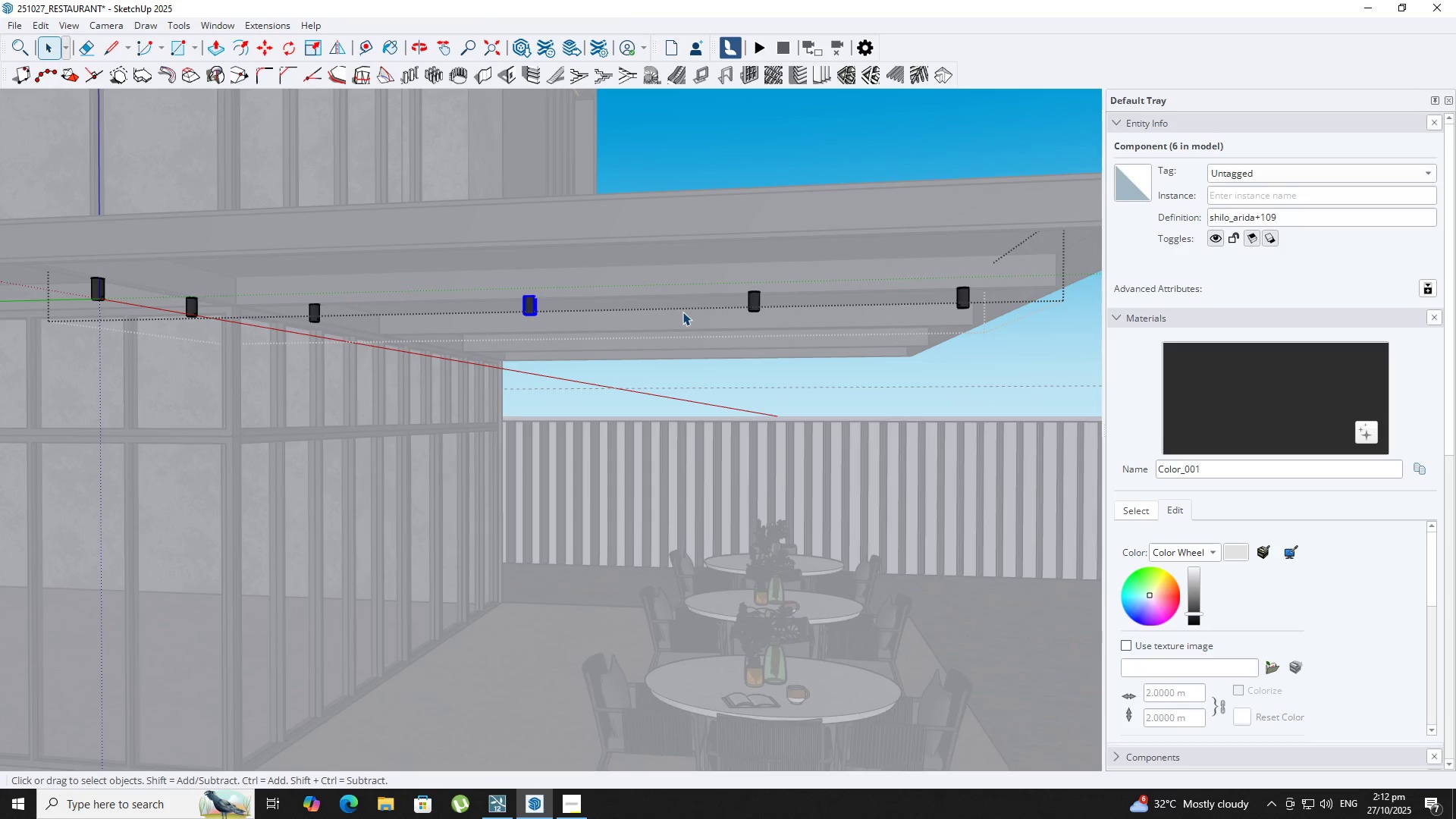 
key(Space)
 